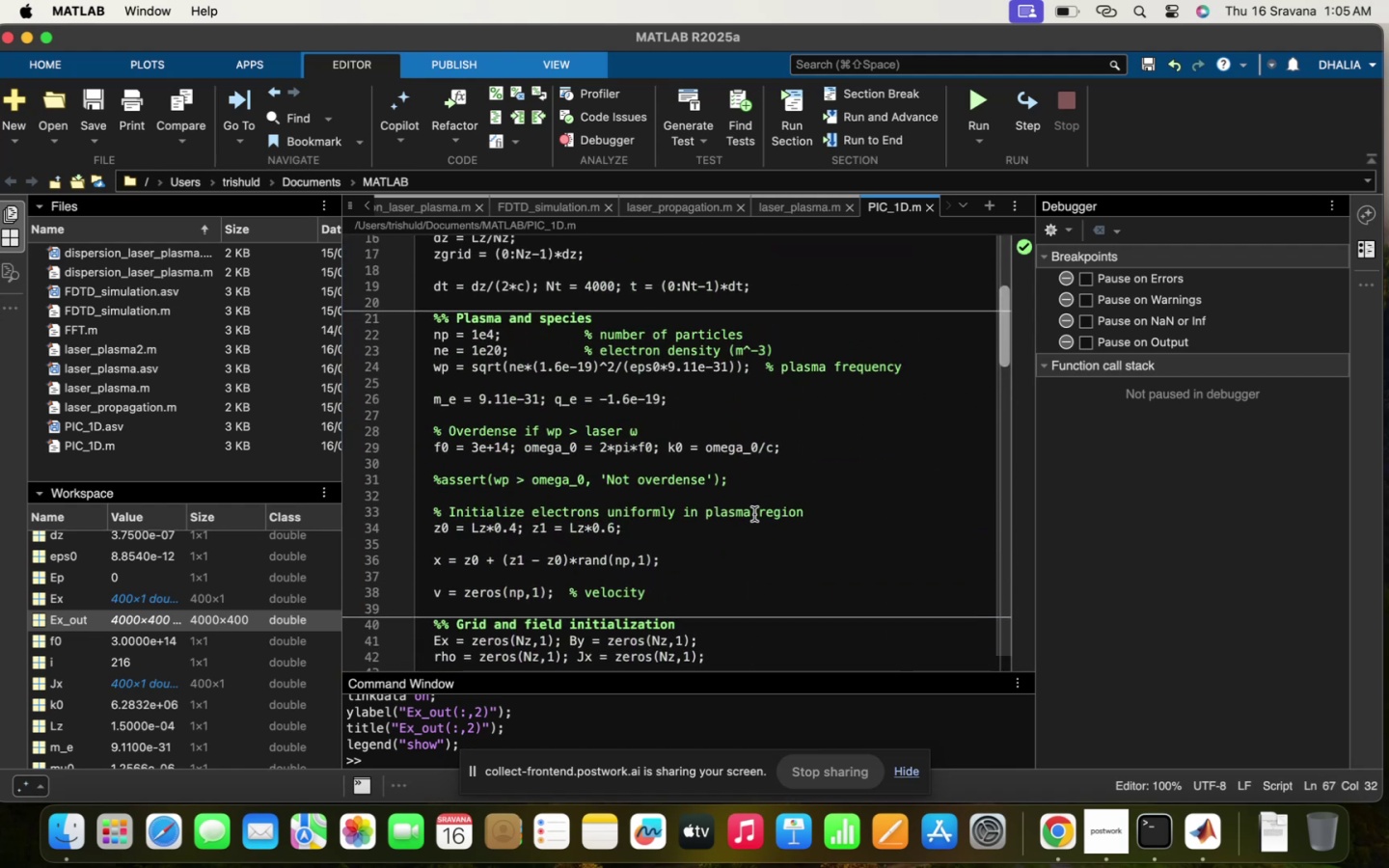 
left_click([751, 516])
 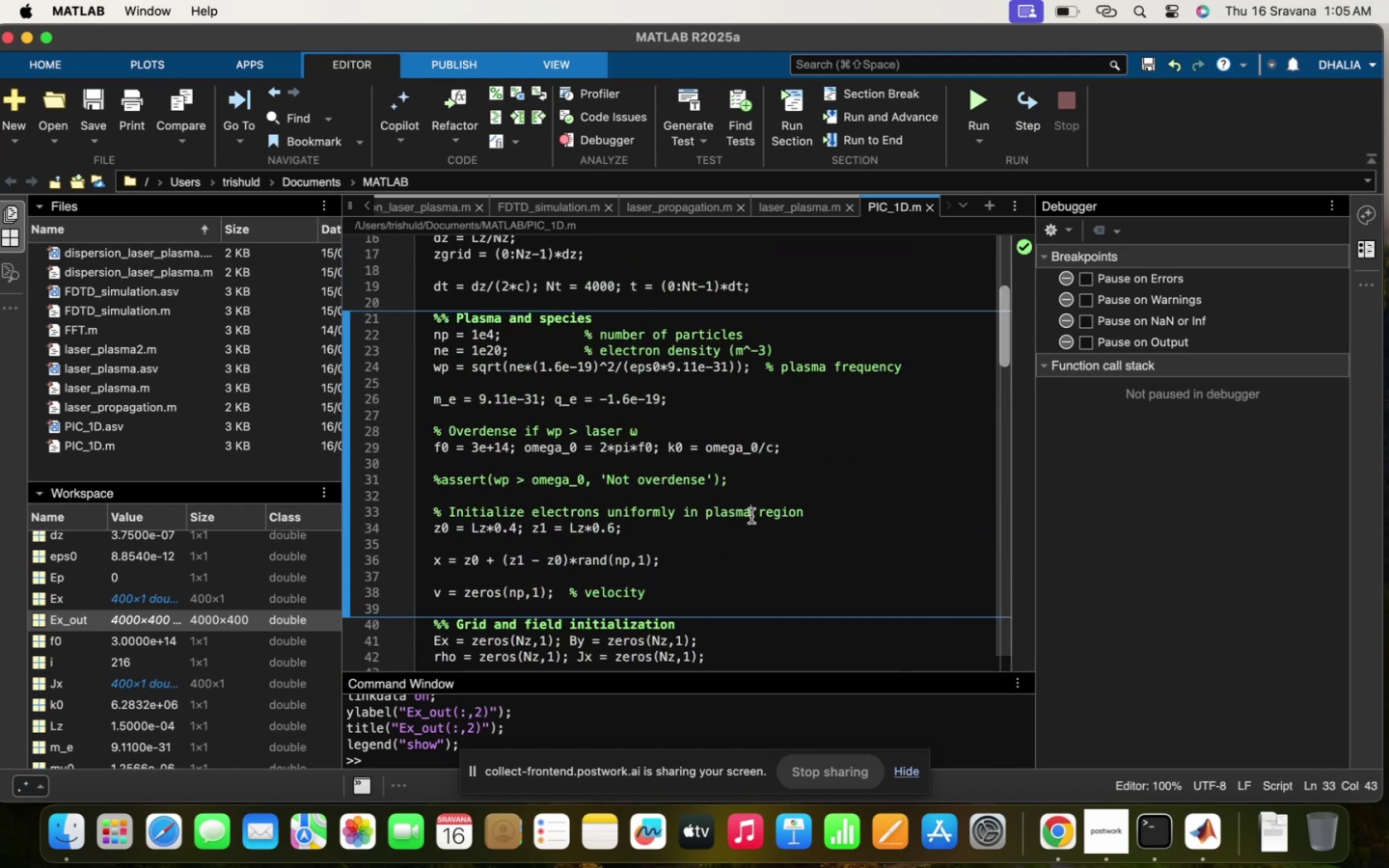 
key(Meta+A)
 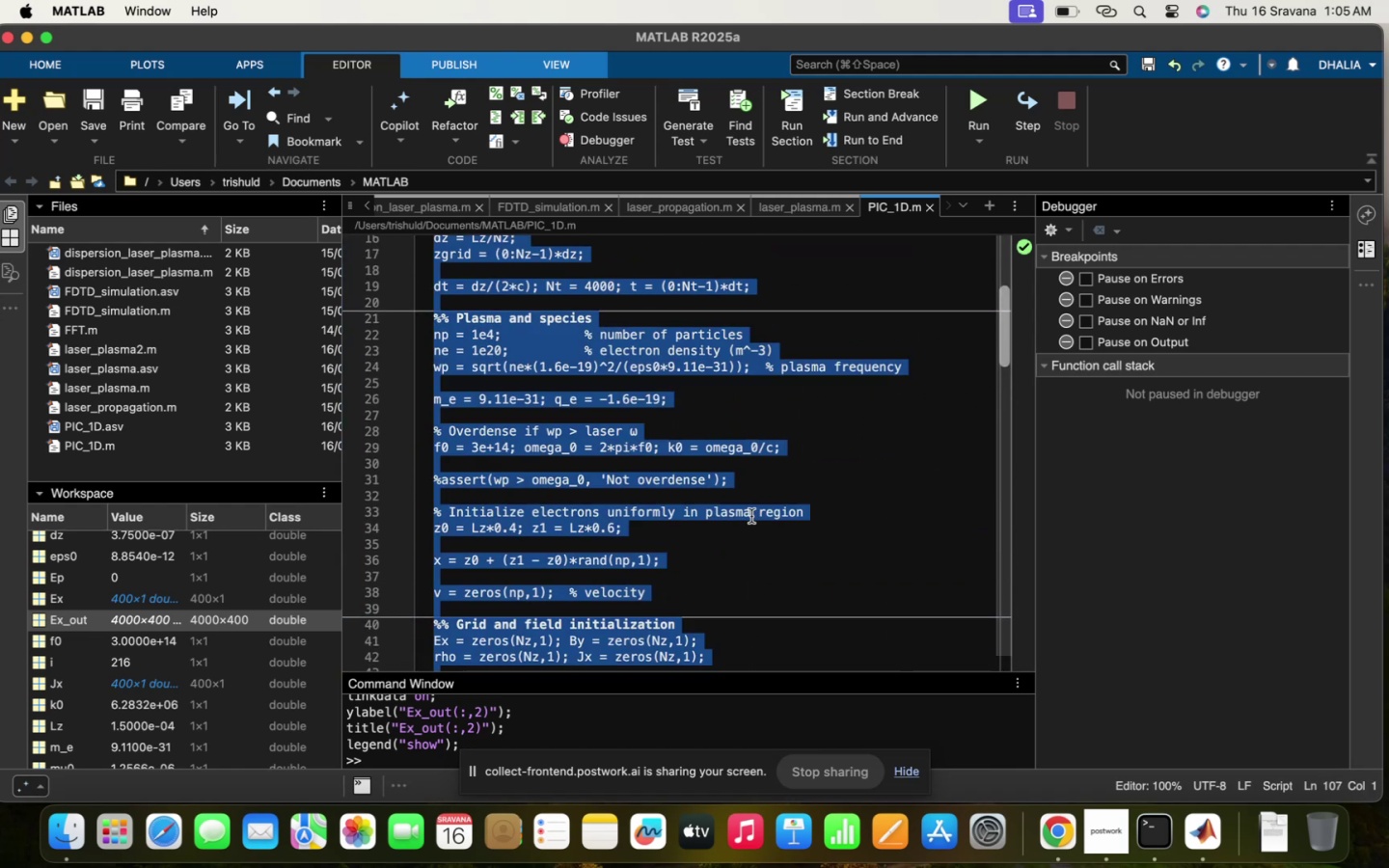 
key(Meta+C)
 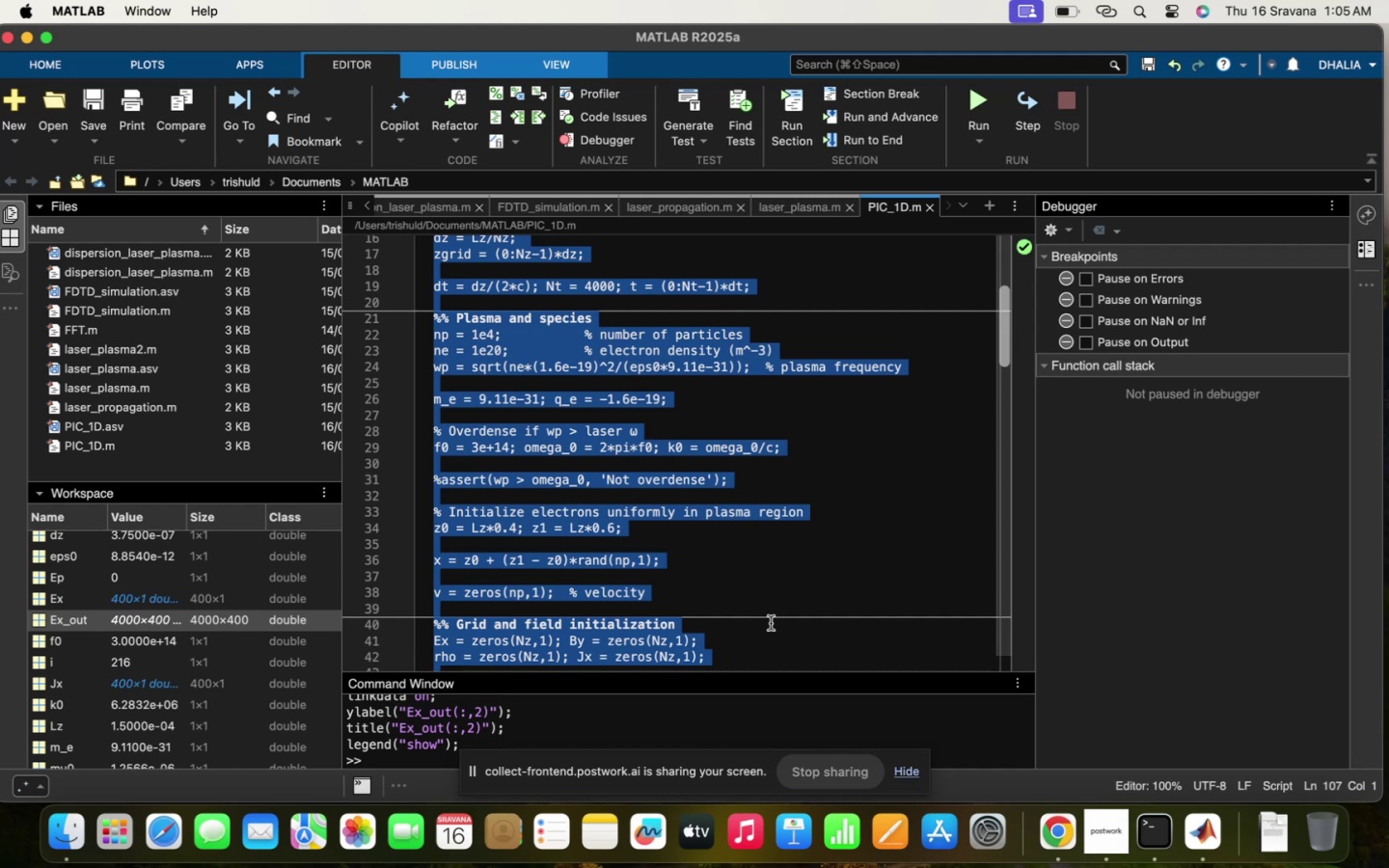 
left_click([771, 623])
 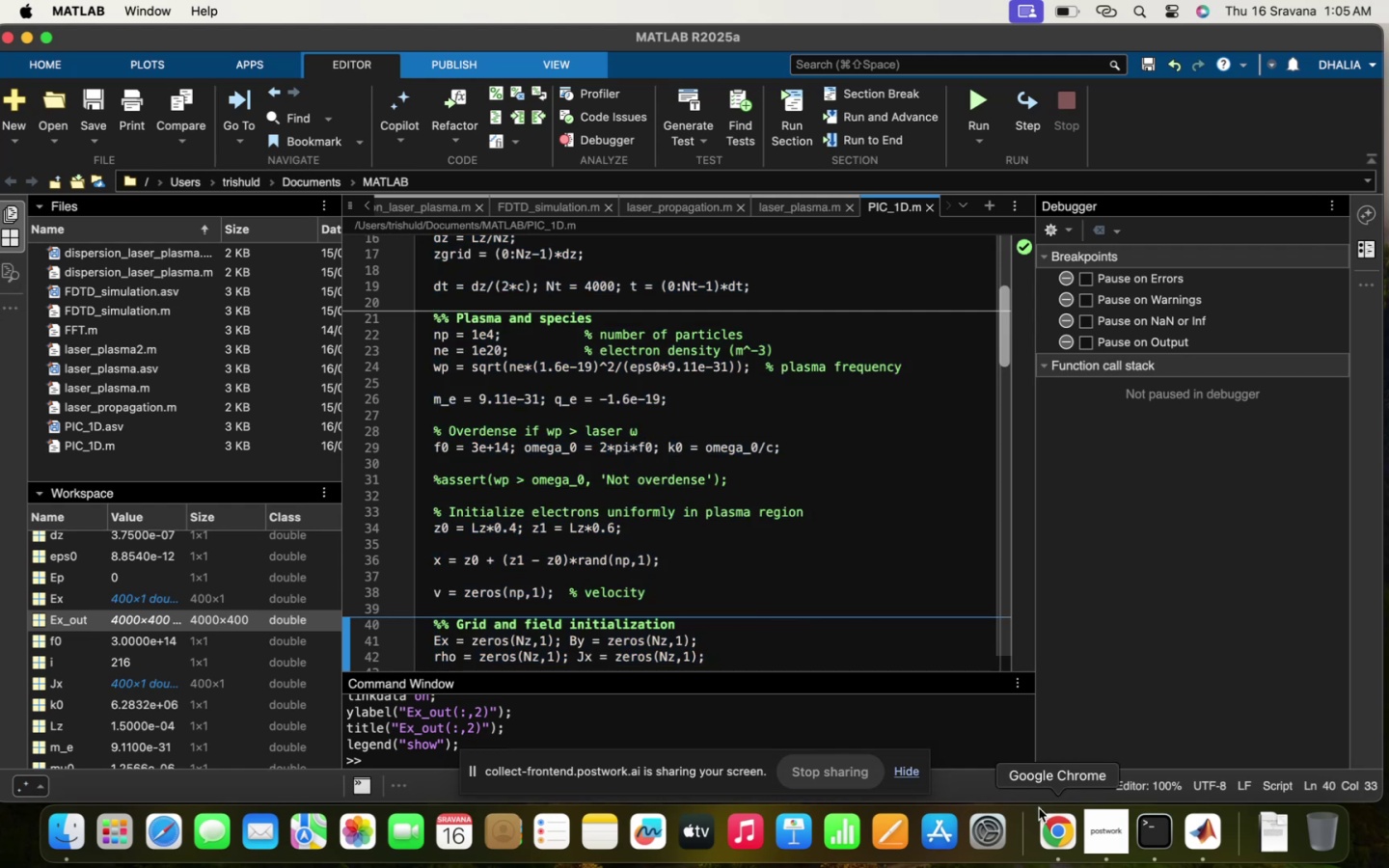 
left_click([1050, 829])
 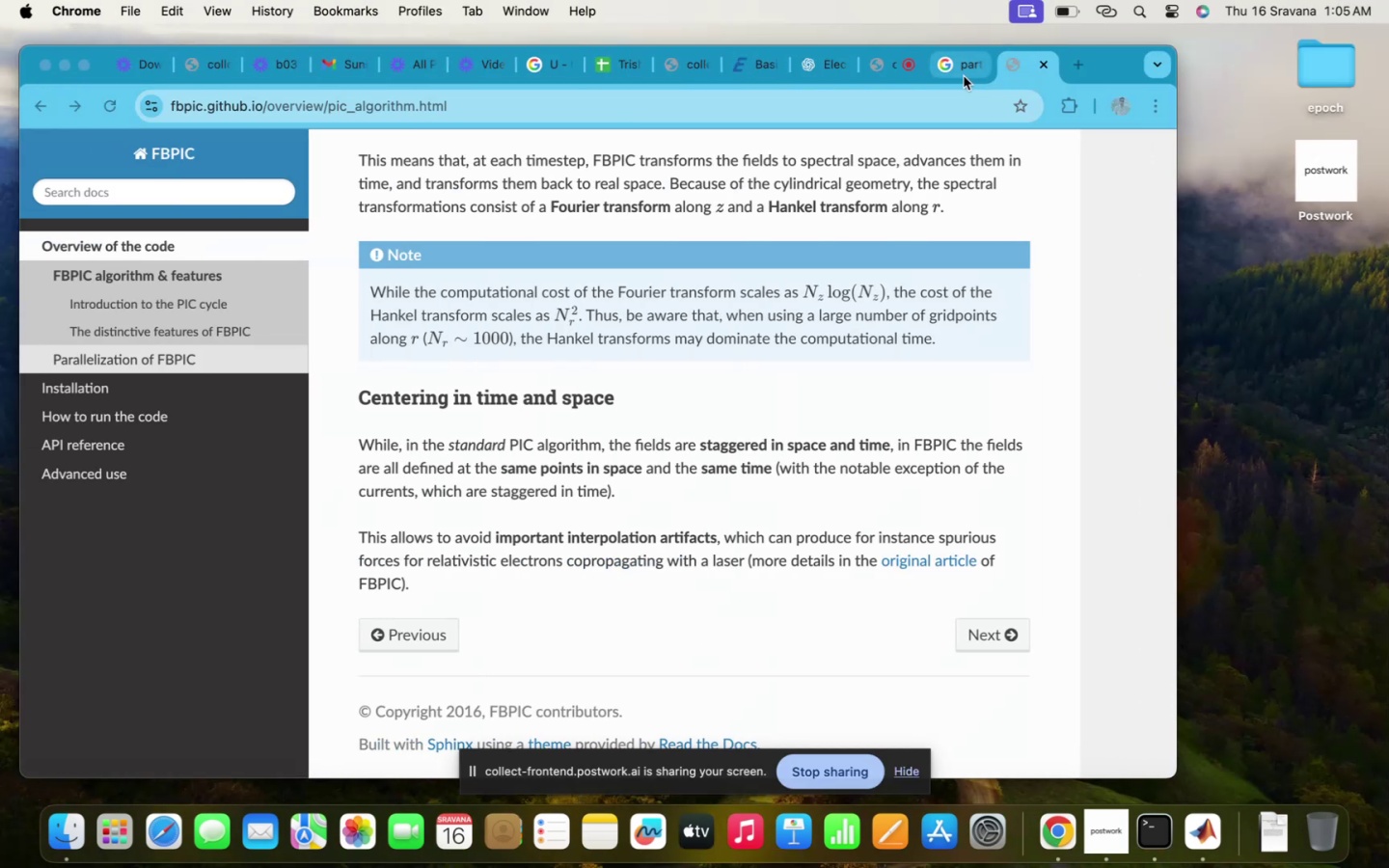 
left_click([831, 74])
 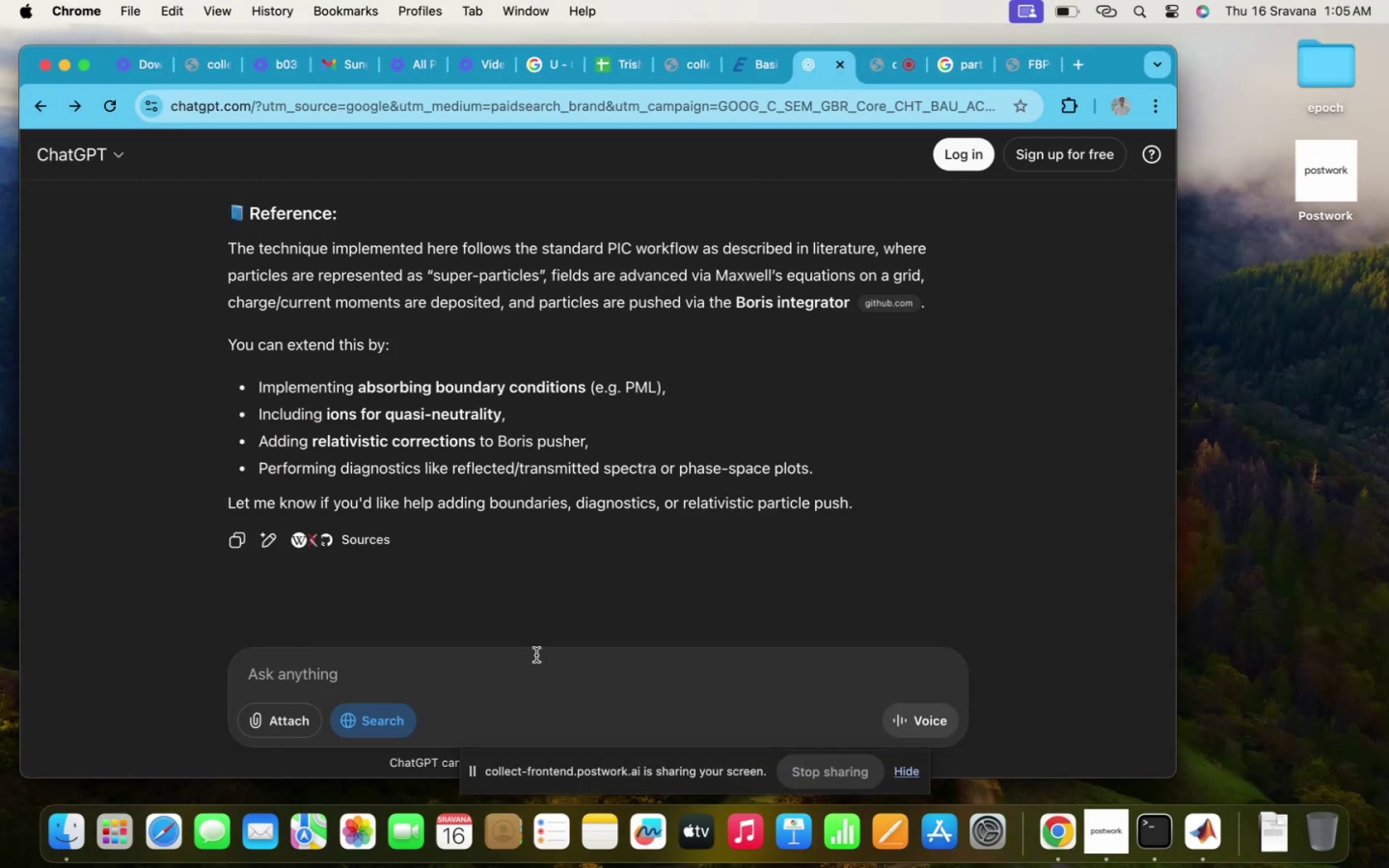 
type(The cde)
key(Backspace)
key(Backspace)
type(ode is not evolving with time )
 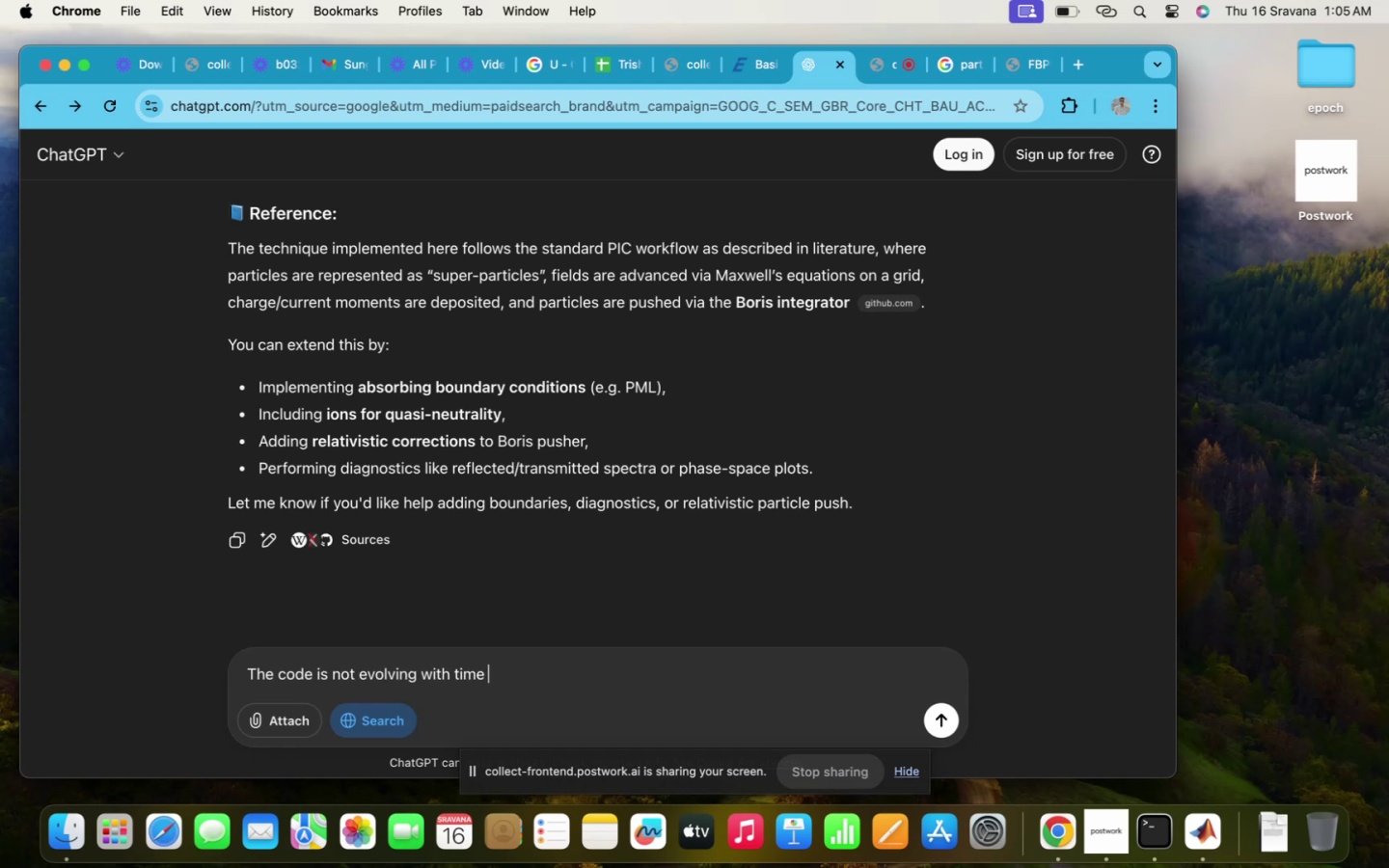 
key(Meta+V)
 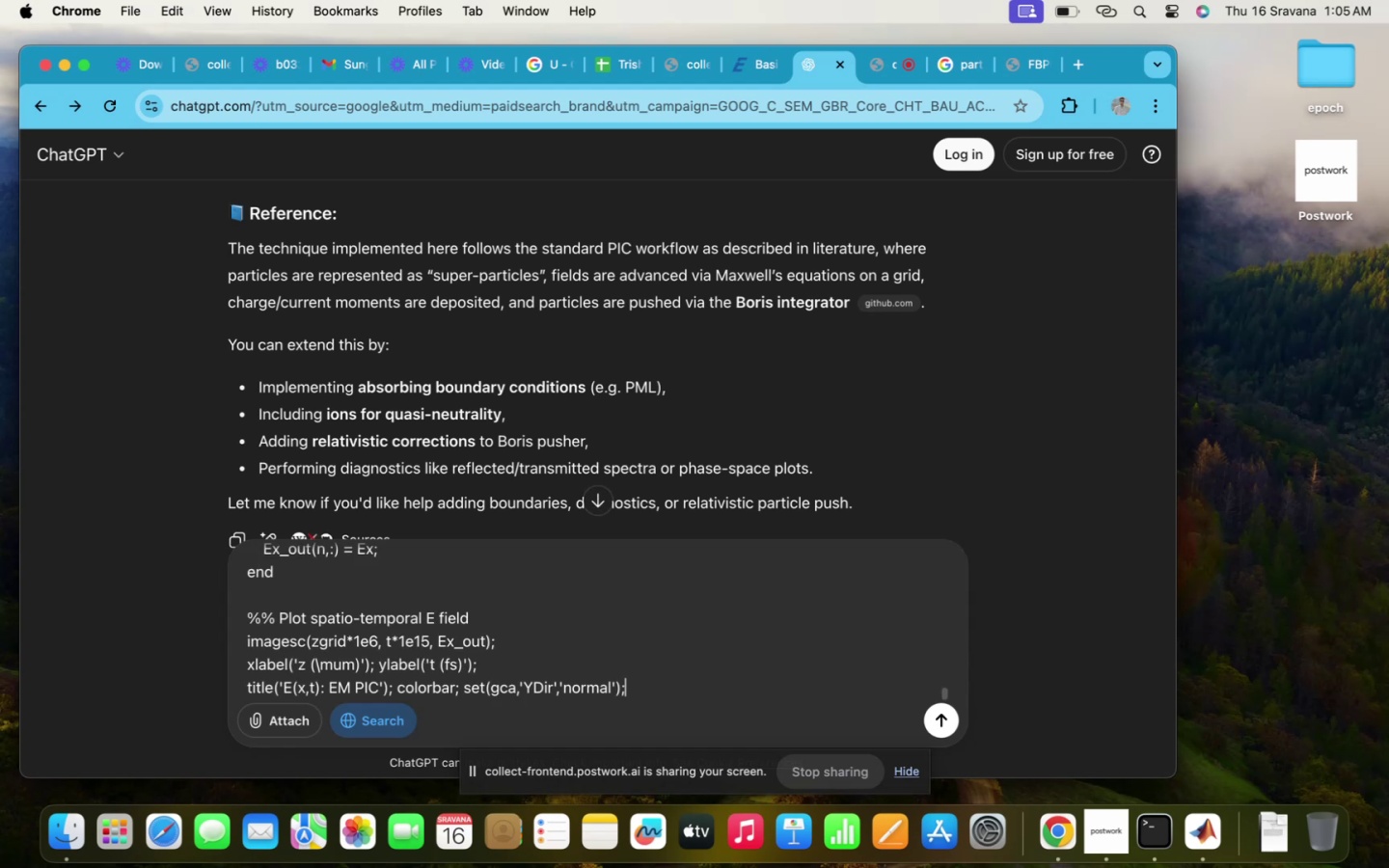 
key(Enter)
 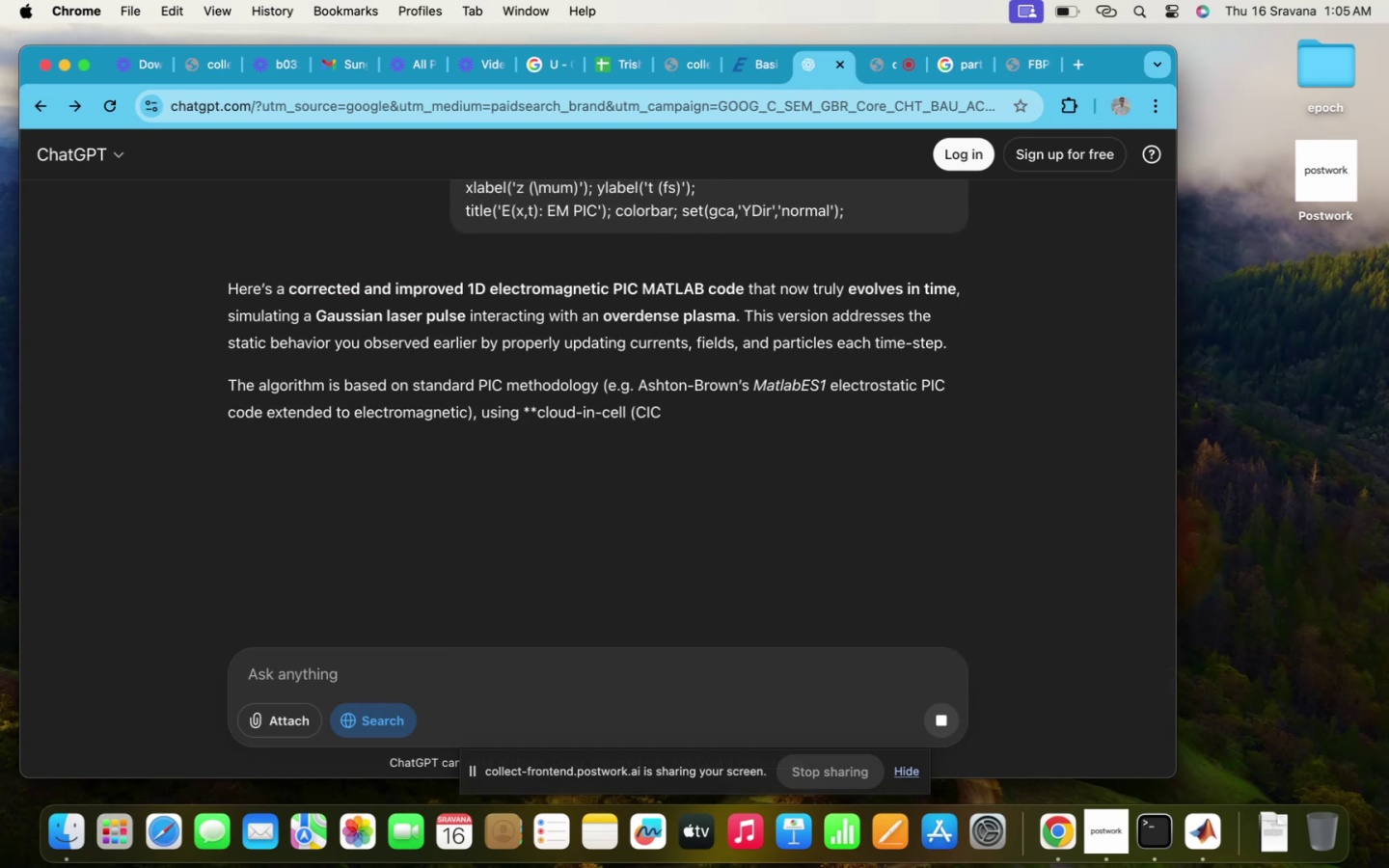 
wait(6.66)
 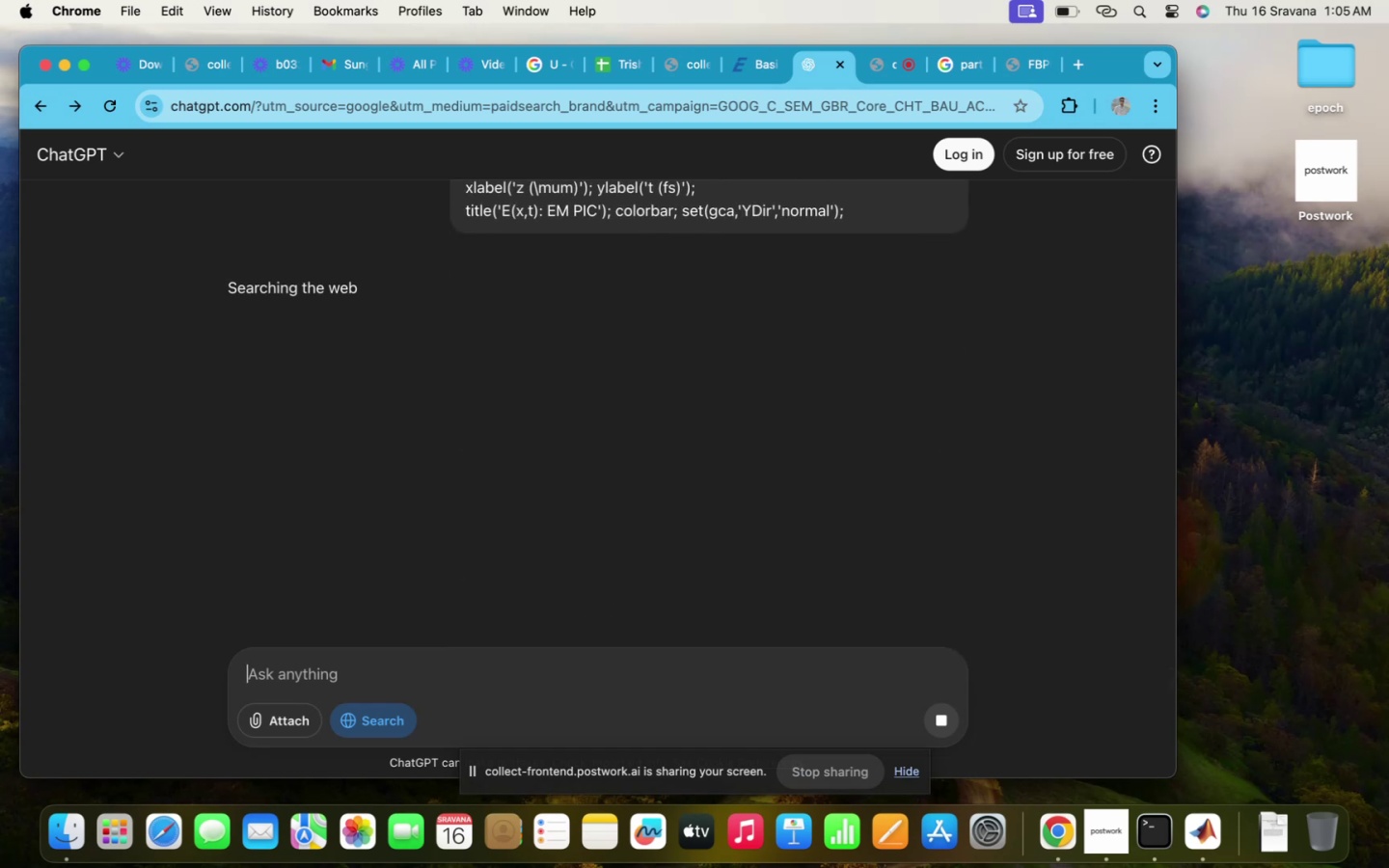 
scroll: coordinate [559, 494], scroll_direction: down, amount: 232.0
 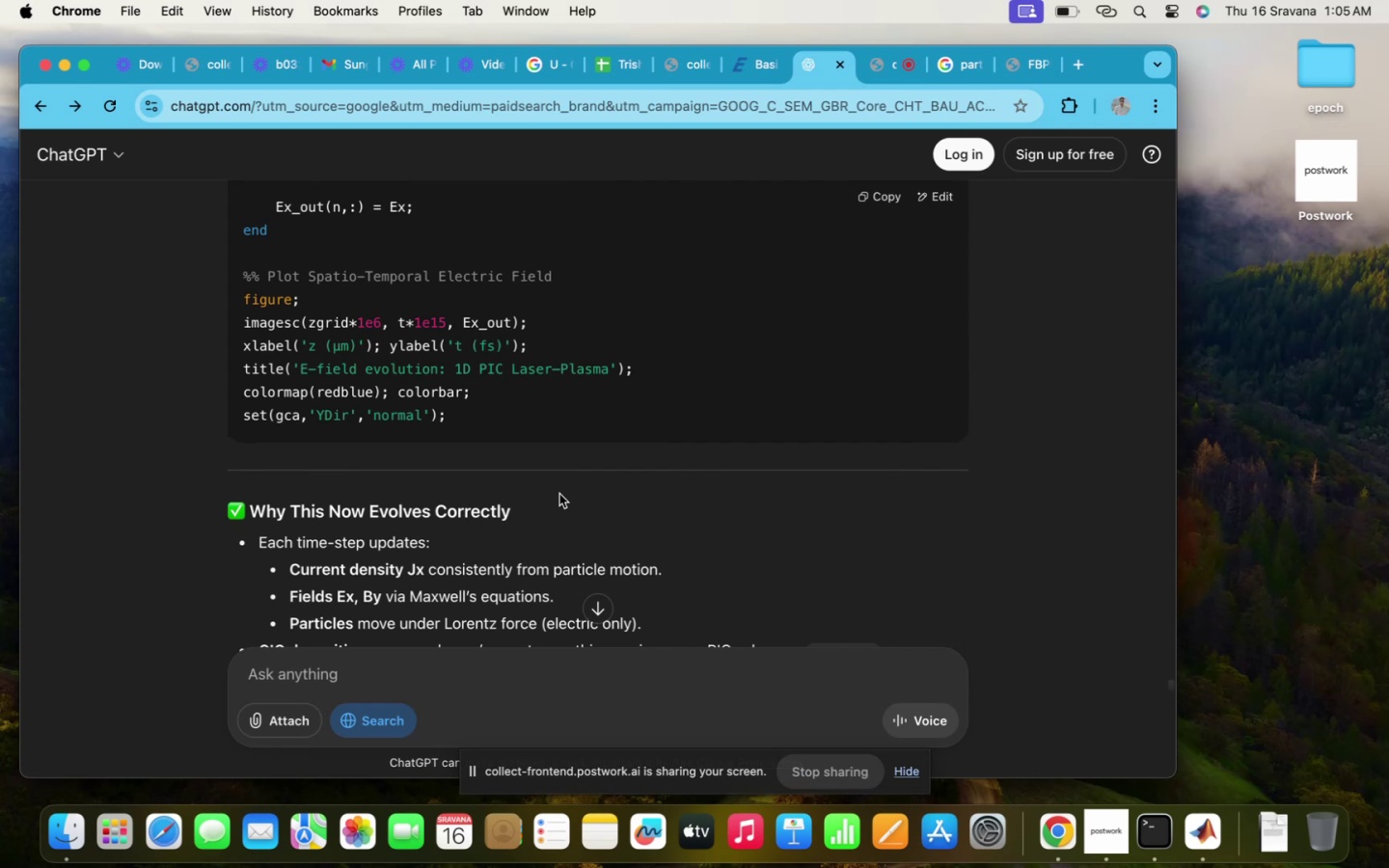 
scroll: coordinate [559, 494], scroll_direction: up, amount: 76.0
 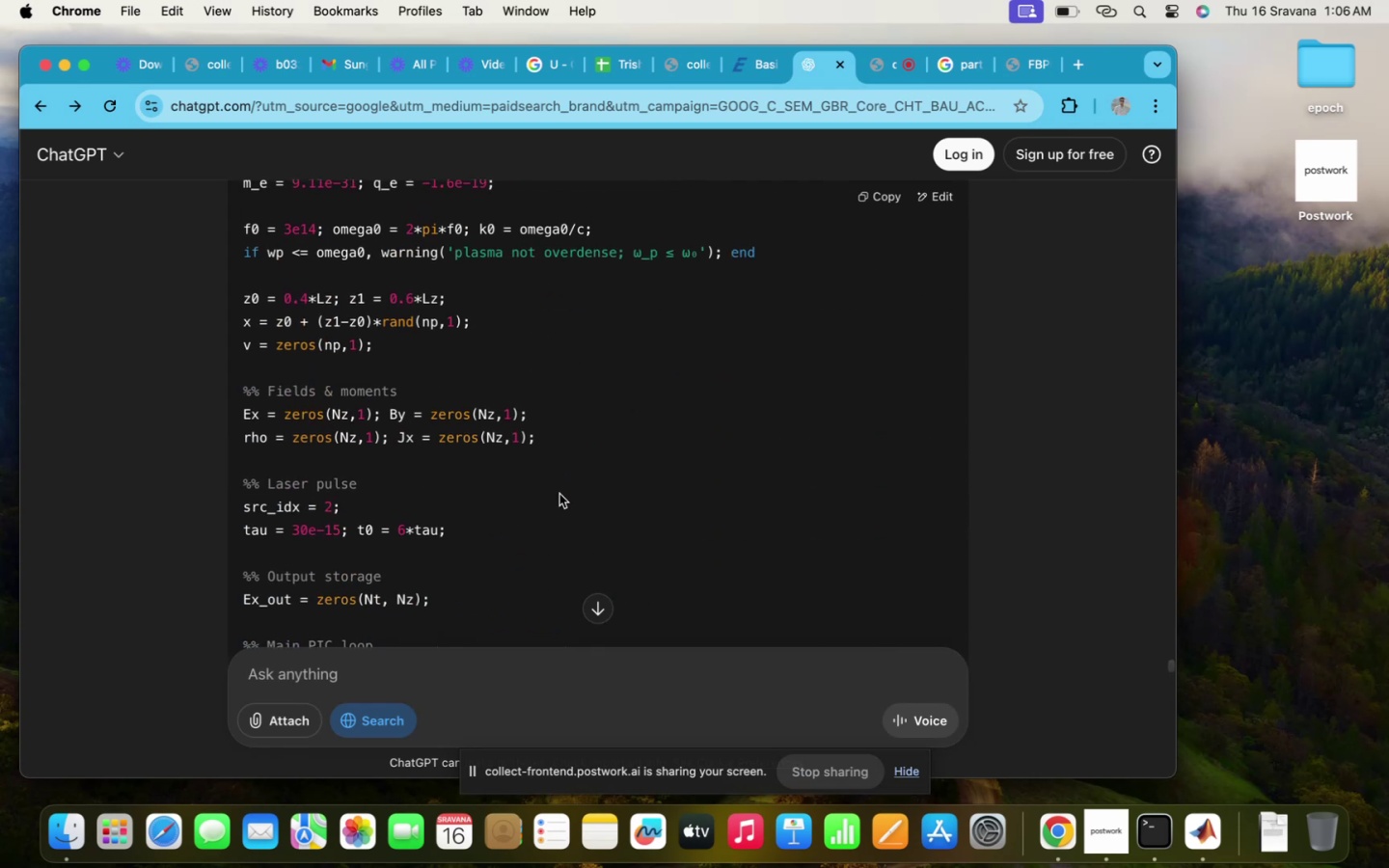 
scroll: coordinate [593, 470], scroll_direction: down, amount: 40.0
 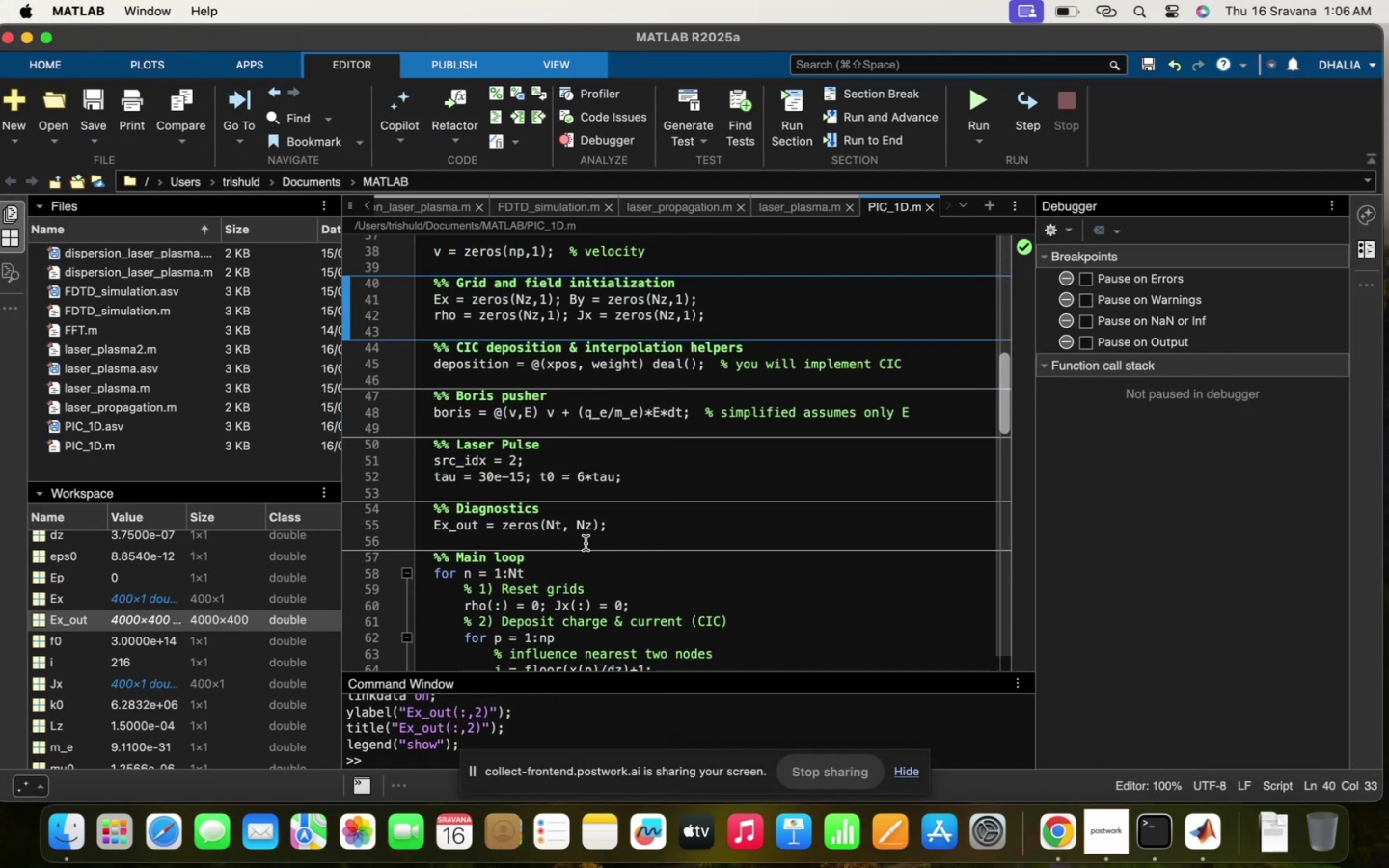 
left_click([520, 517])
 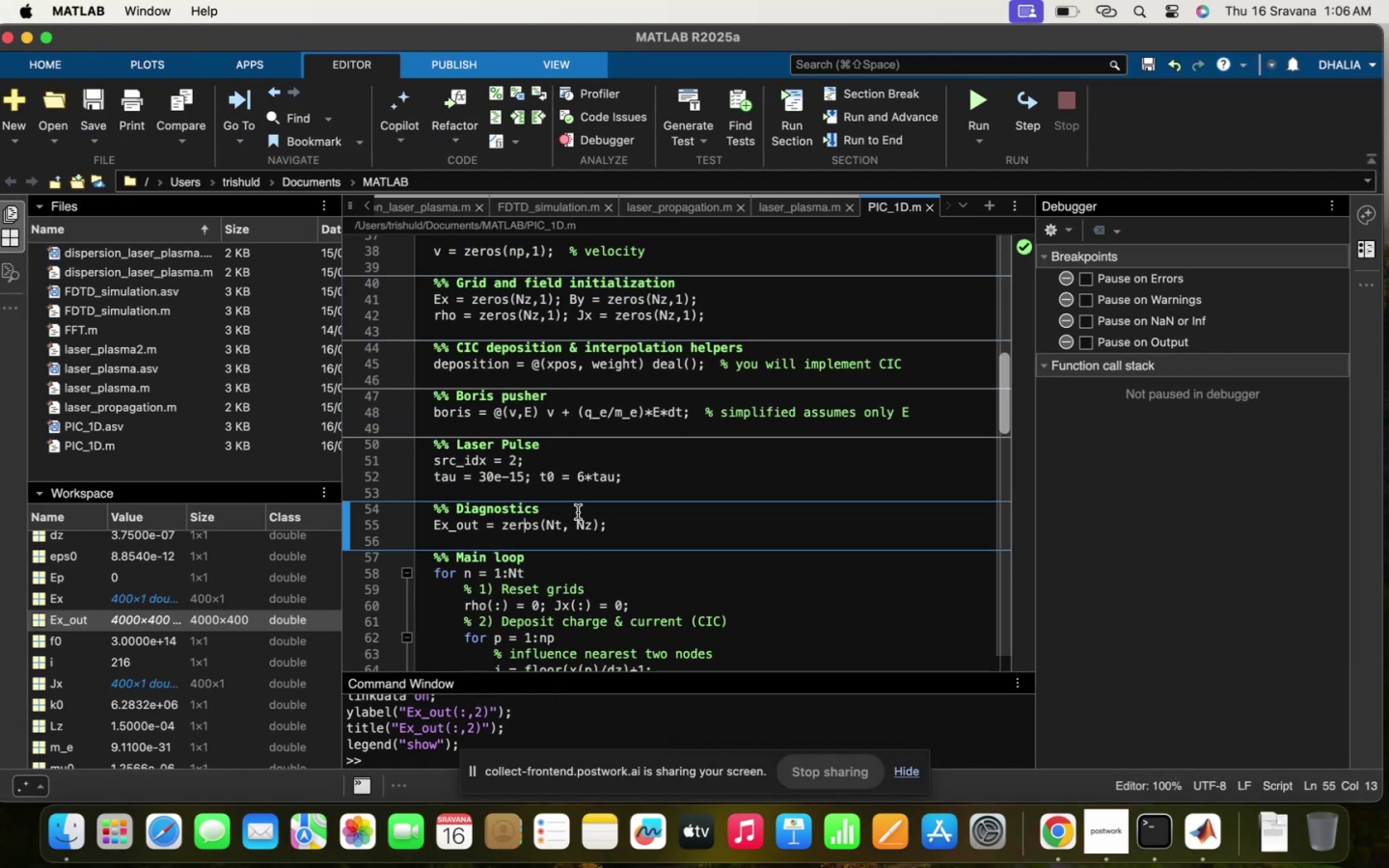 
left_click([578, 512])
 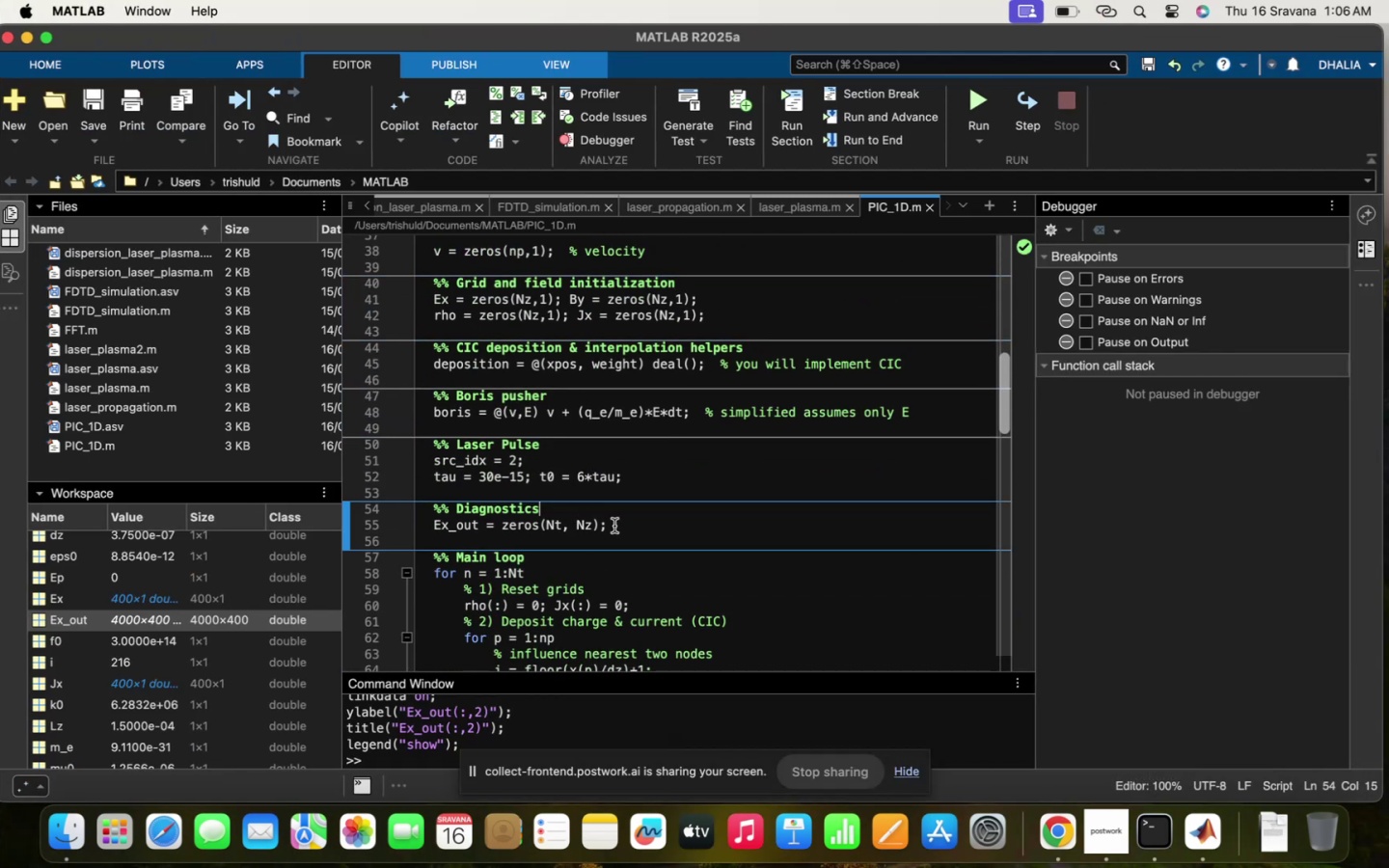 
left_click([614, 526])
 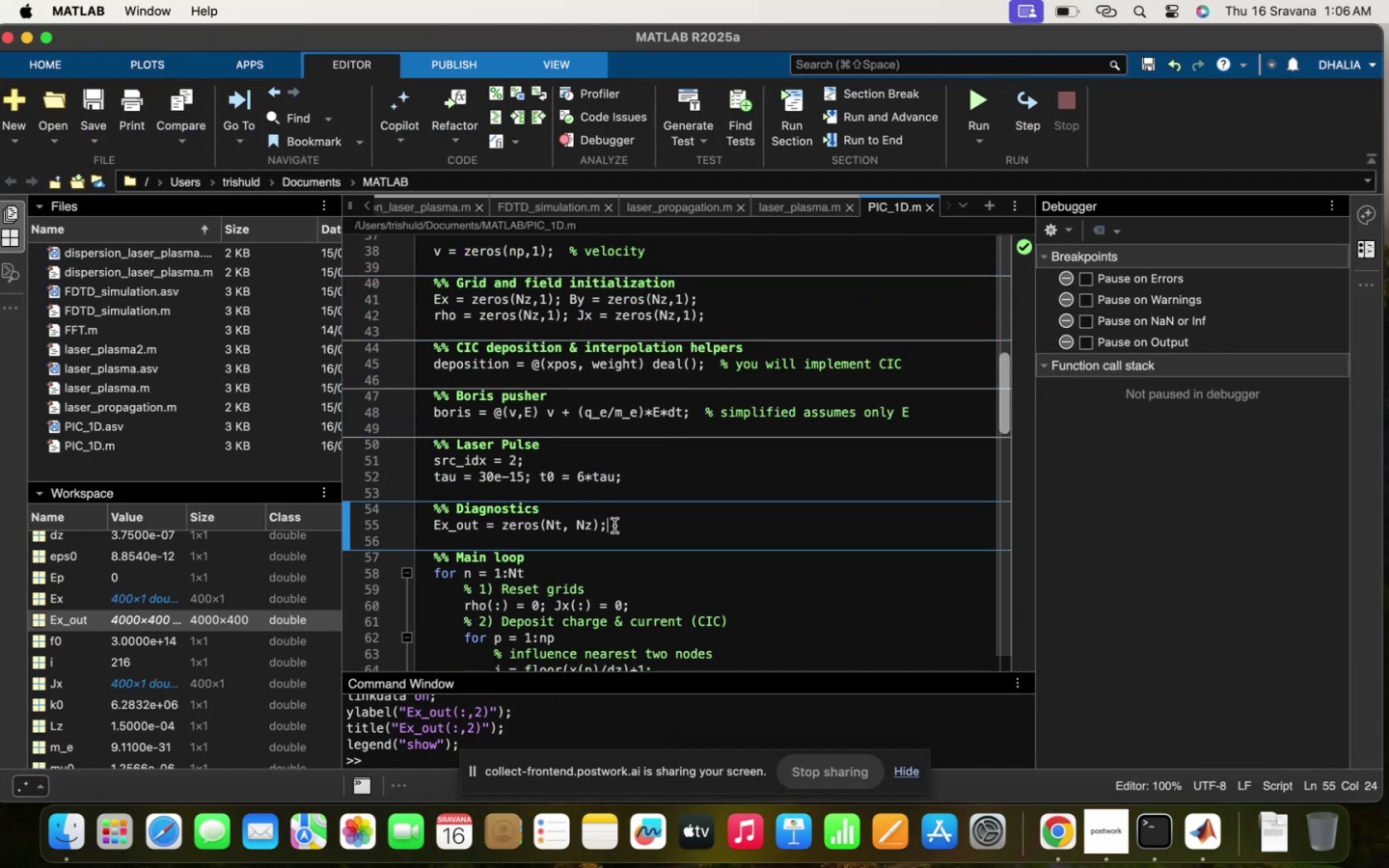 
scroll: coordinate [614, 526], scroll_direction: down, amount: 46.0
 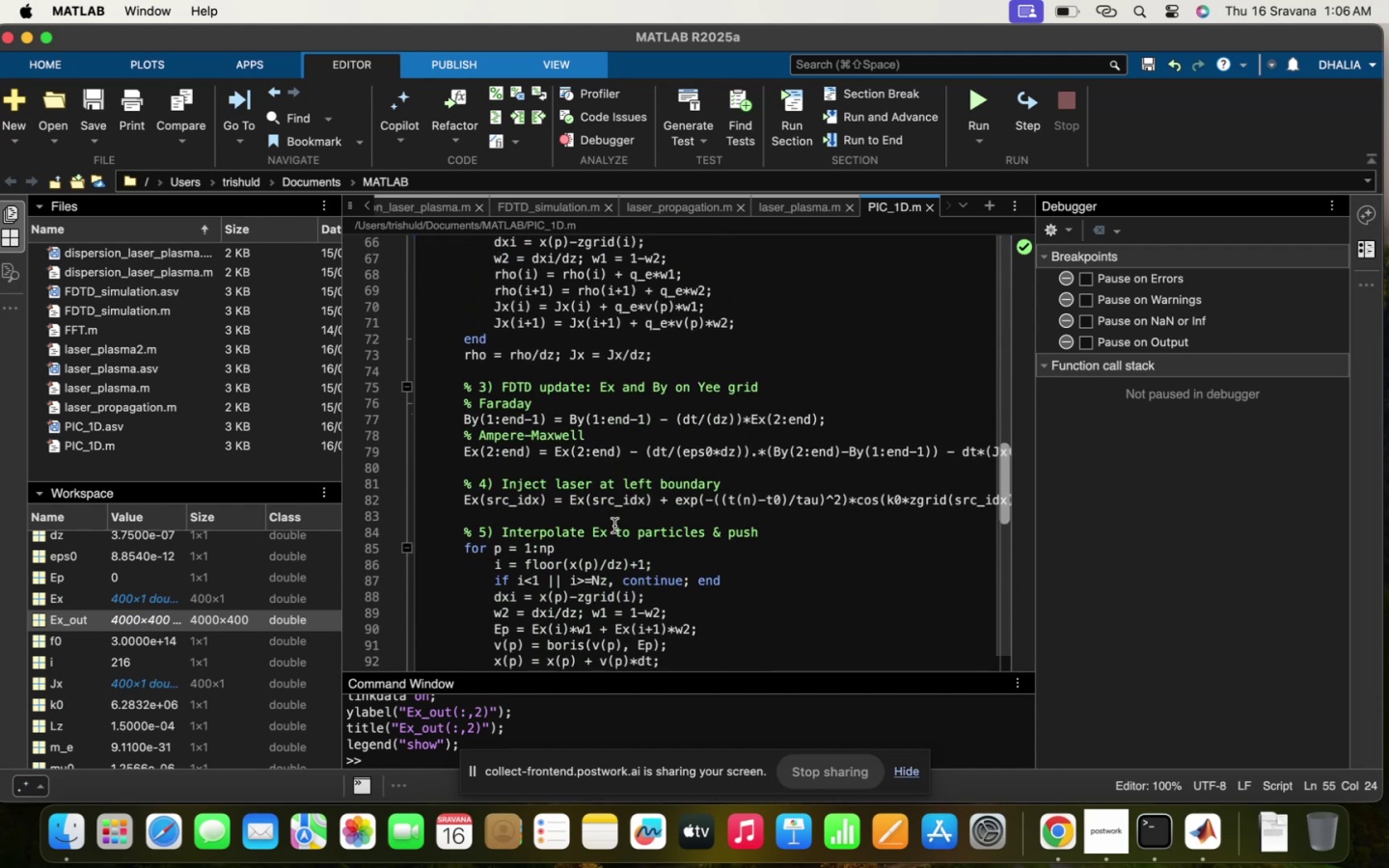 
scroll: coordinate [614, 526], scroll_direction: up, amount: 35.0
 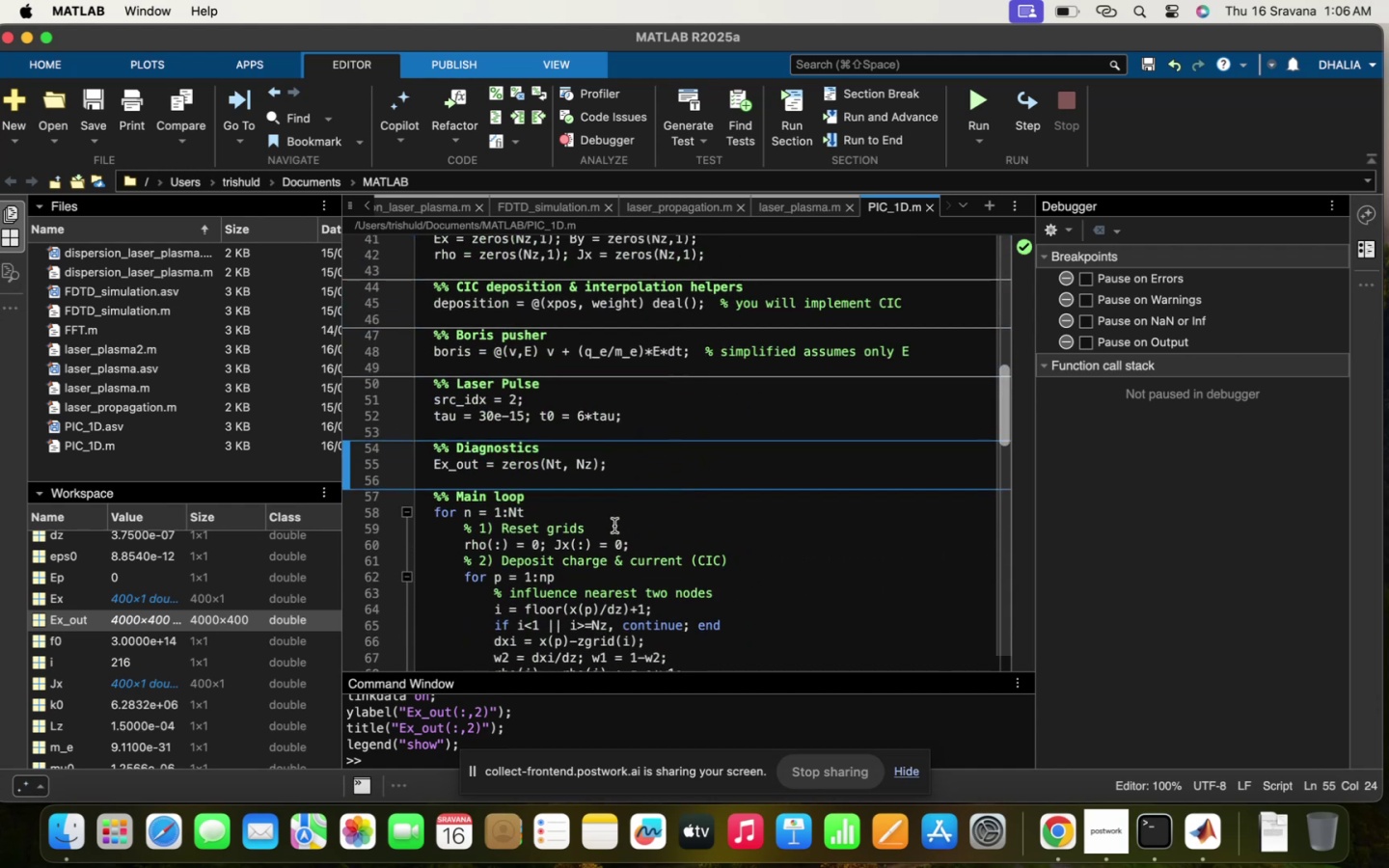 
scroll: coordinate [508, 525], scroll_direction: down, amount: 47.0
 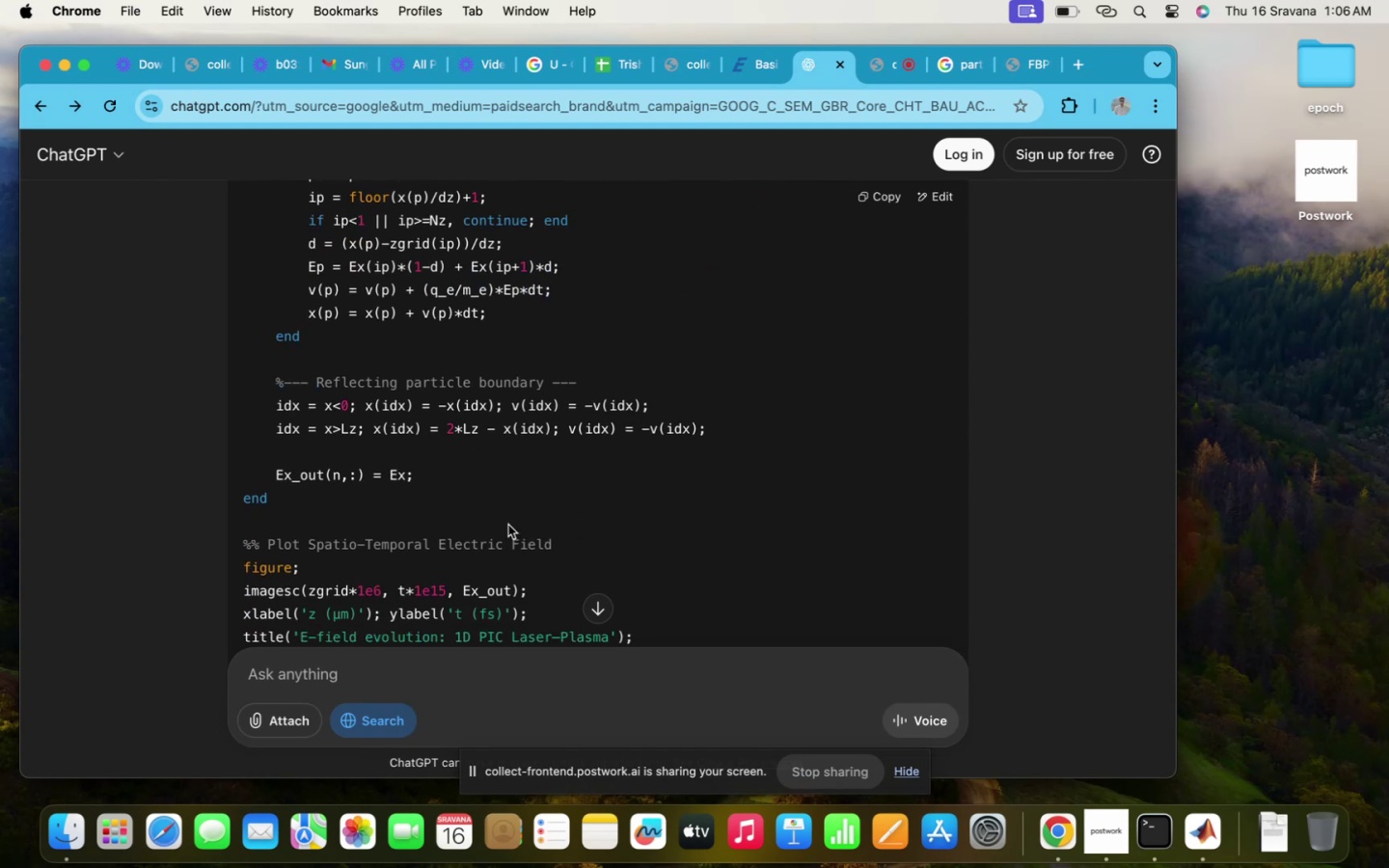 
scroll: coordinate [508, 525], scroll_direction: up, amount: 6.0
 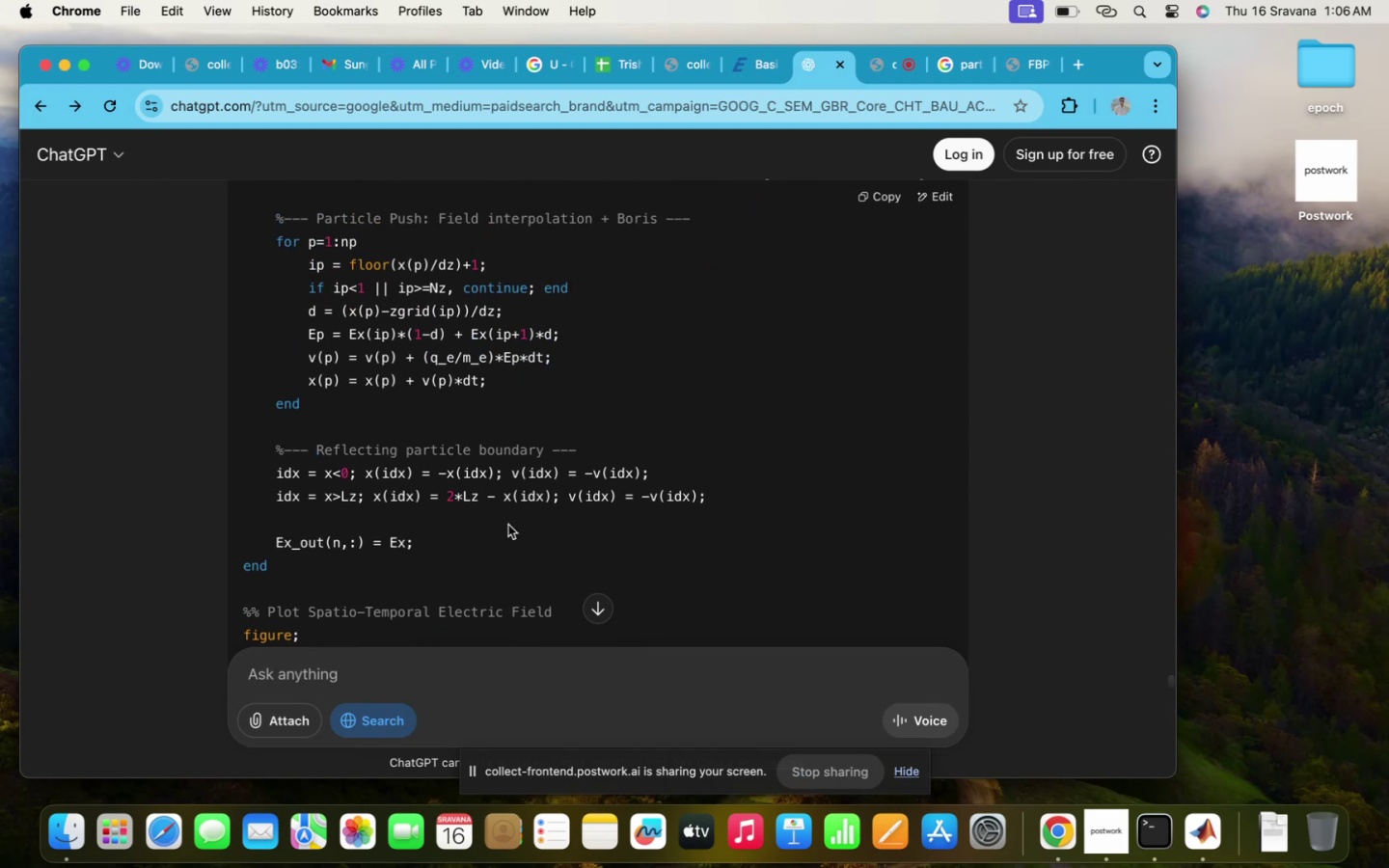 
scroll: coordinate [508, 525], scroll_direction: down, amount: 21.0
 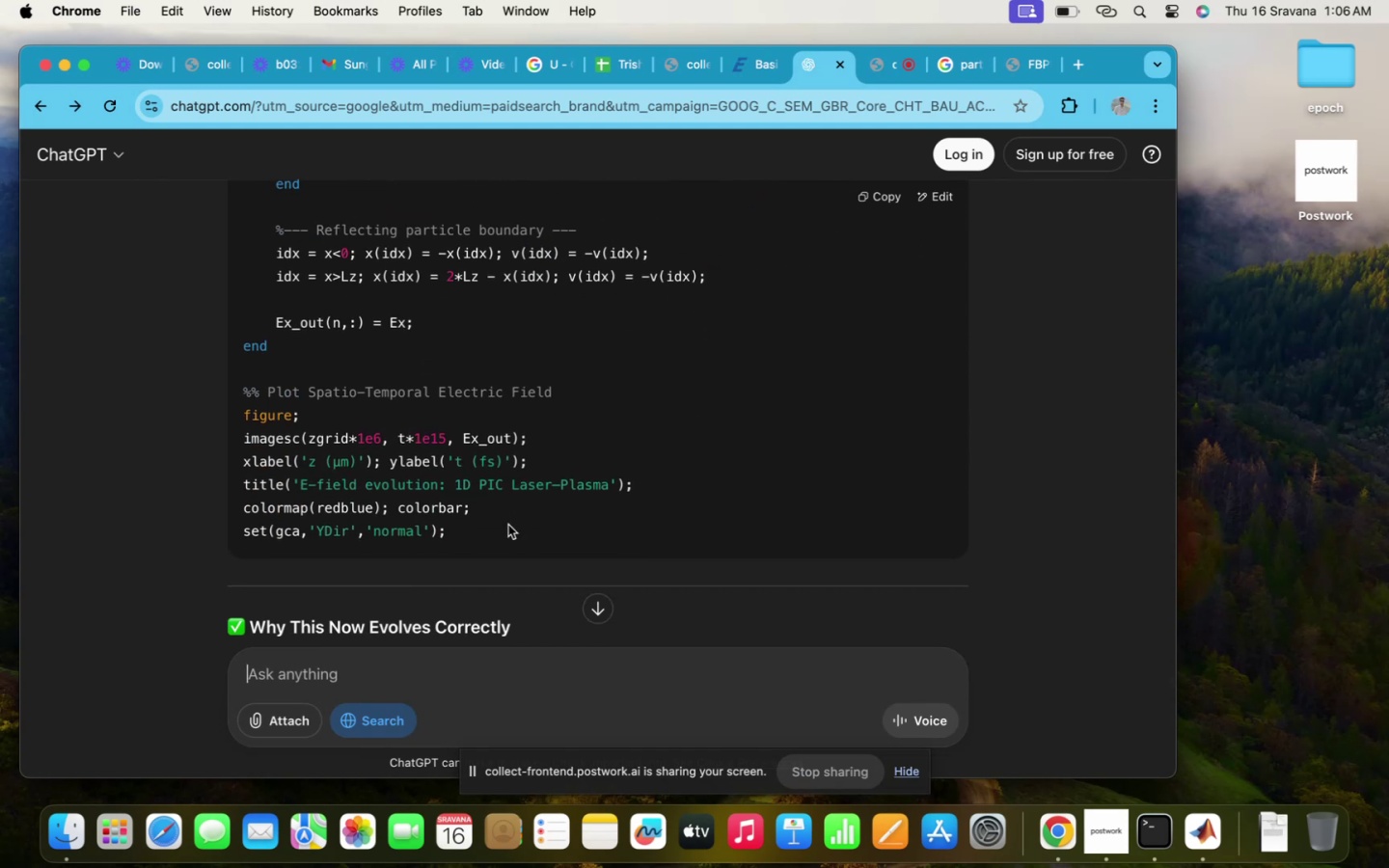 
scroll: coordinate [508, 525], scroll_direction: up, amount: 30.0
 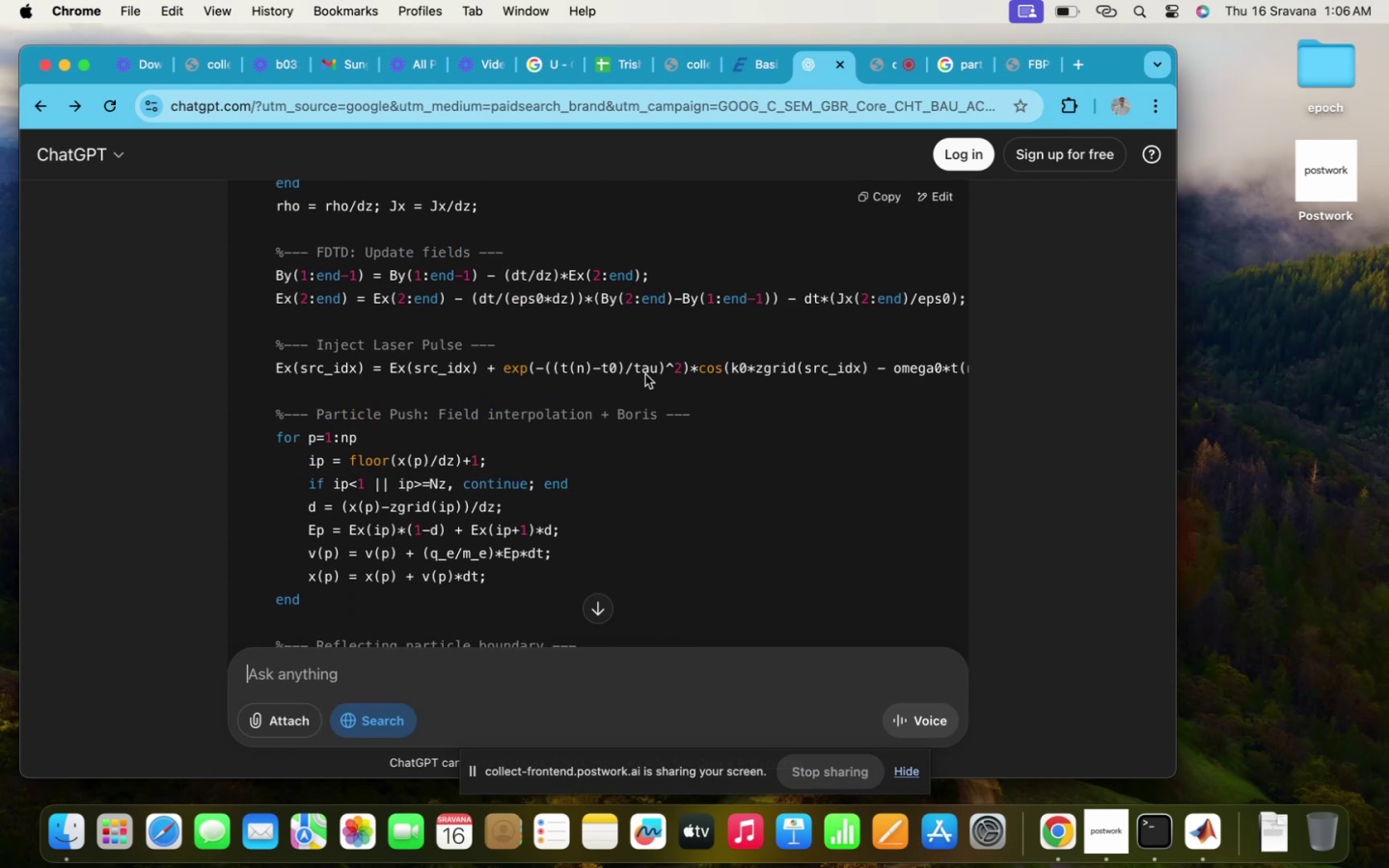 
scroll: coordinate [645, 374], scroll_direction: down, amount: 15.0
 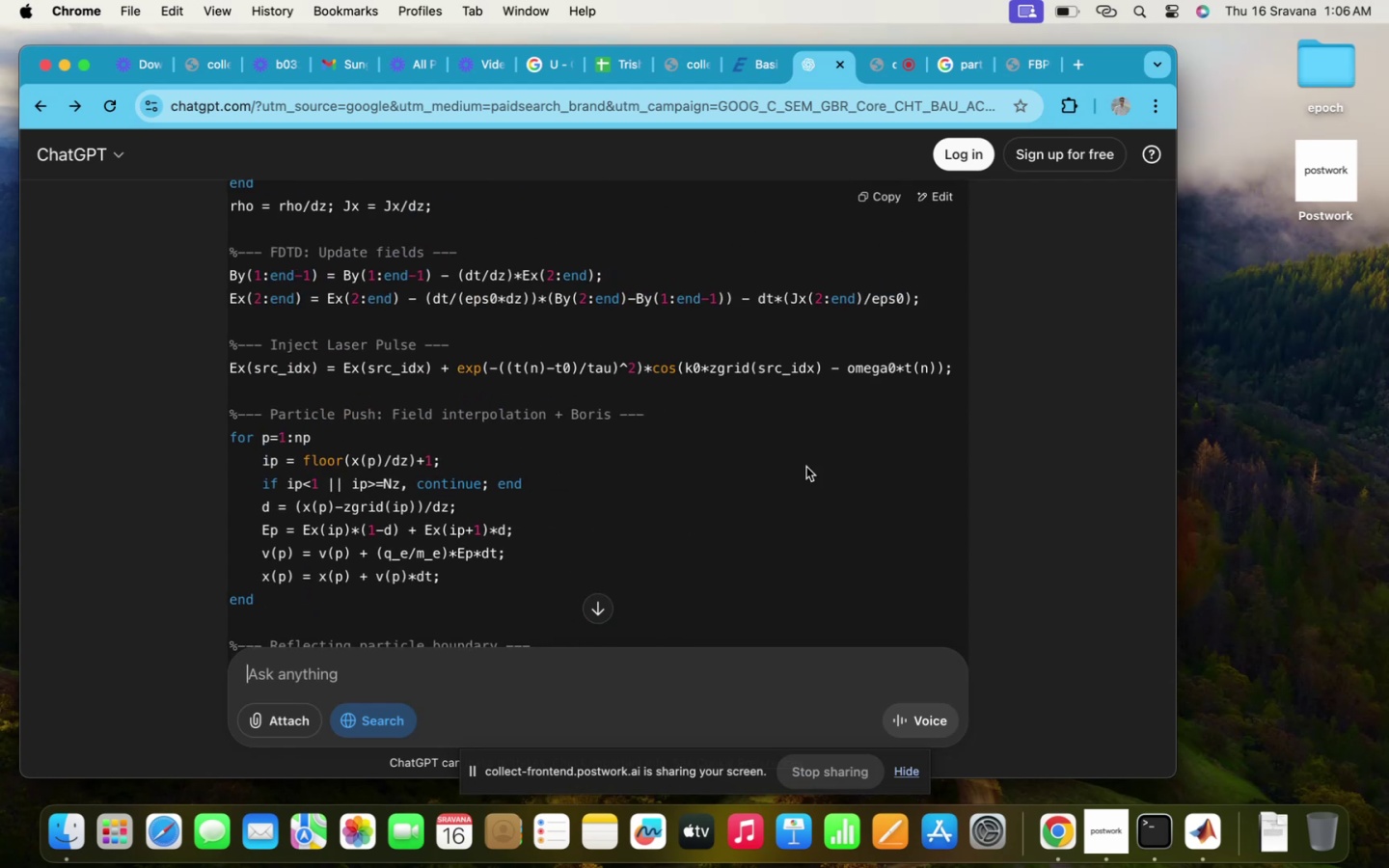 
scroll: coordinate [806, 467], scroll_direction: up, amount: 6.0
 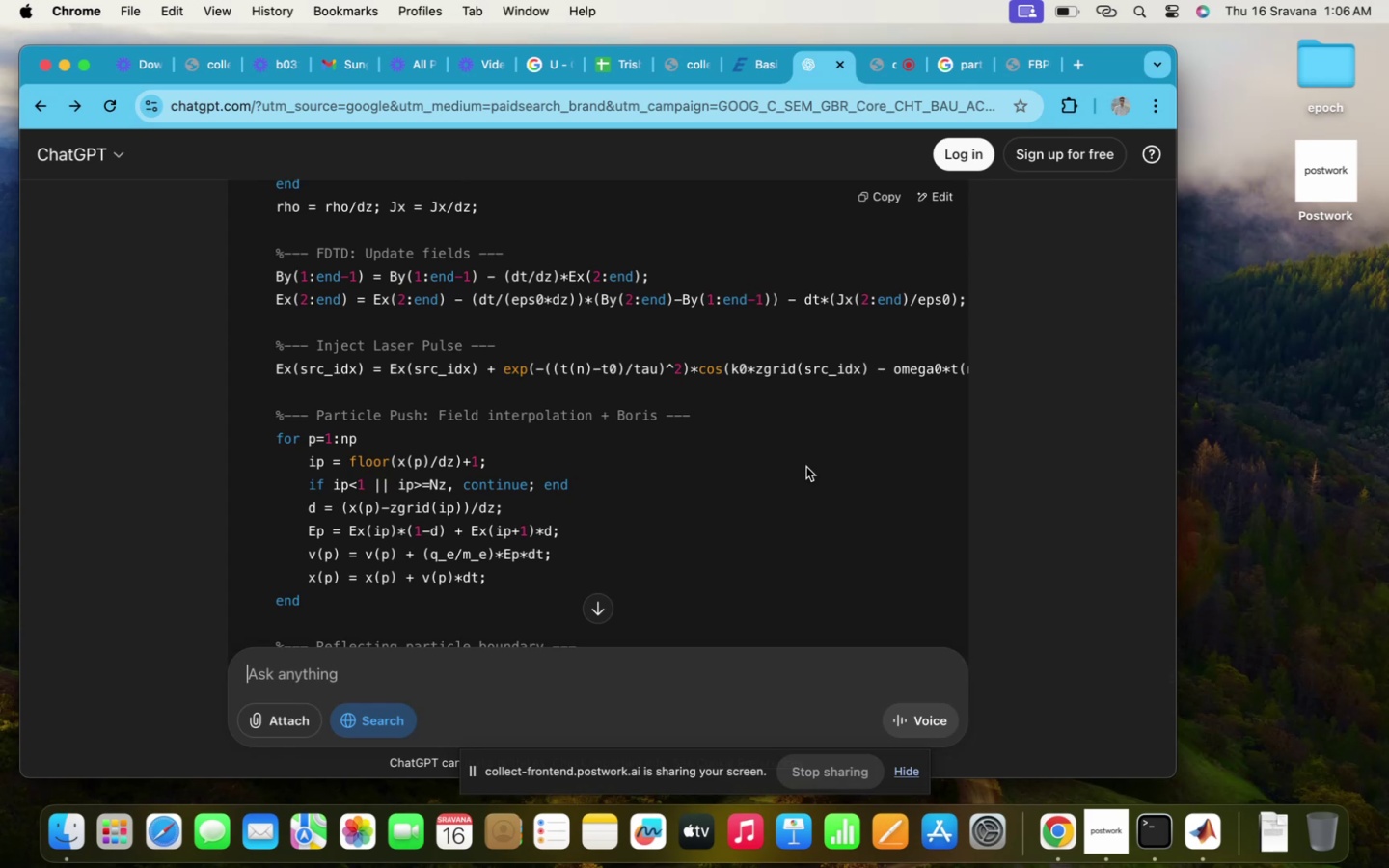 
scroll: coordinate [806, 467], scroll_direction: down, amount: 28.0
 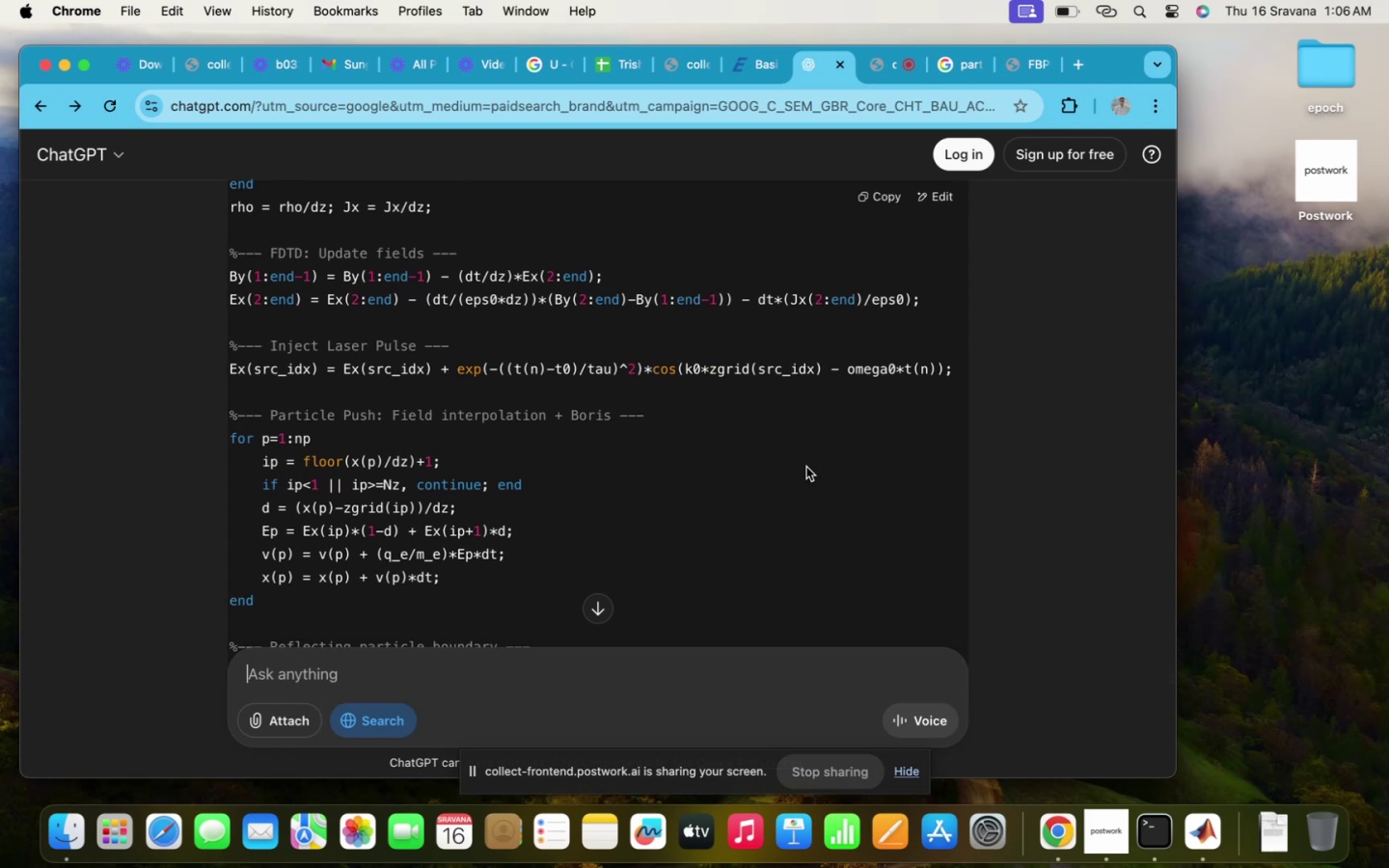 
scroll: coordinate [806, 467], scroll_direction: up, amount: 6.0
 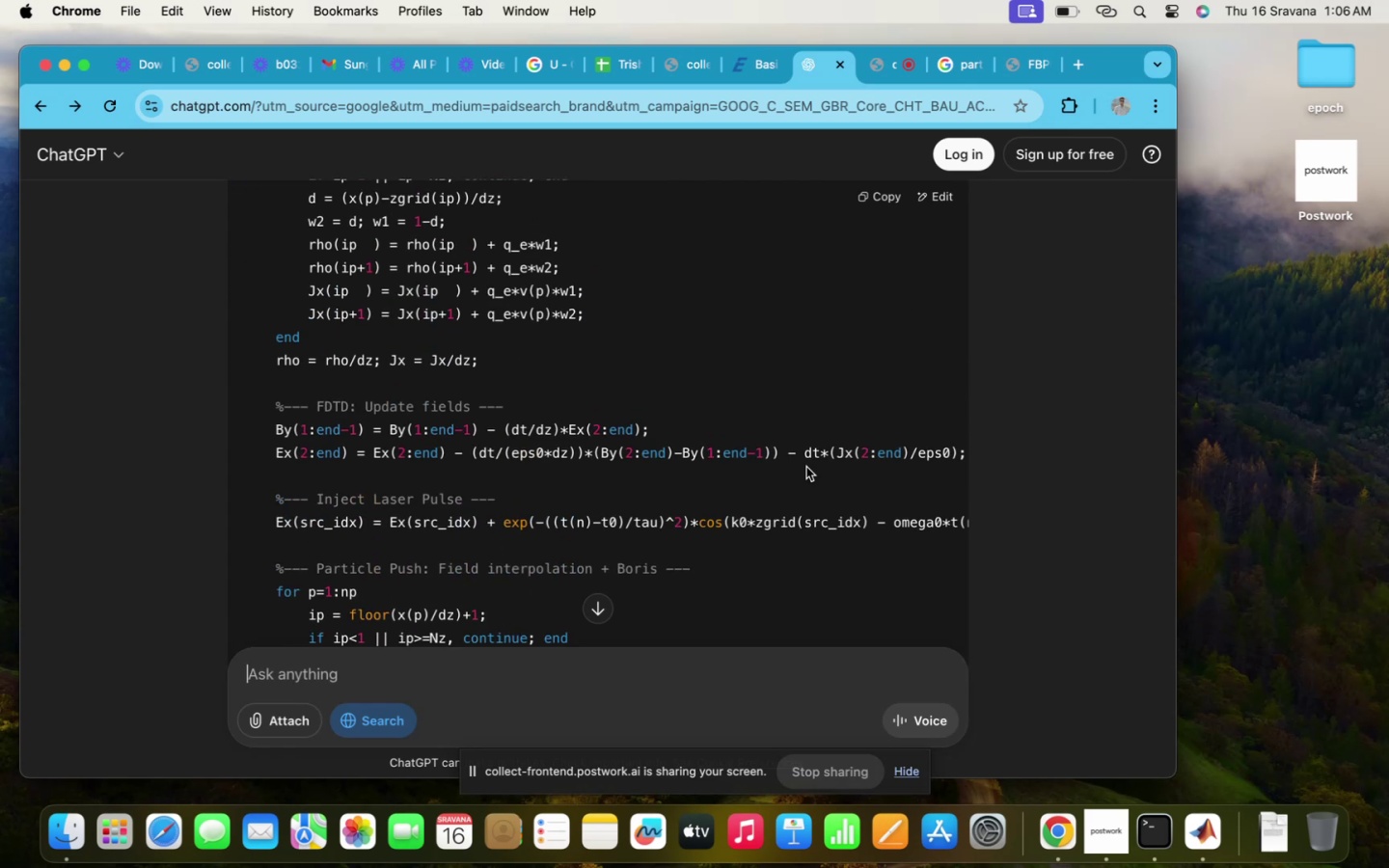 
scroll: coordinate [806, 467], scroll_direction: down, amount: 39.0
 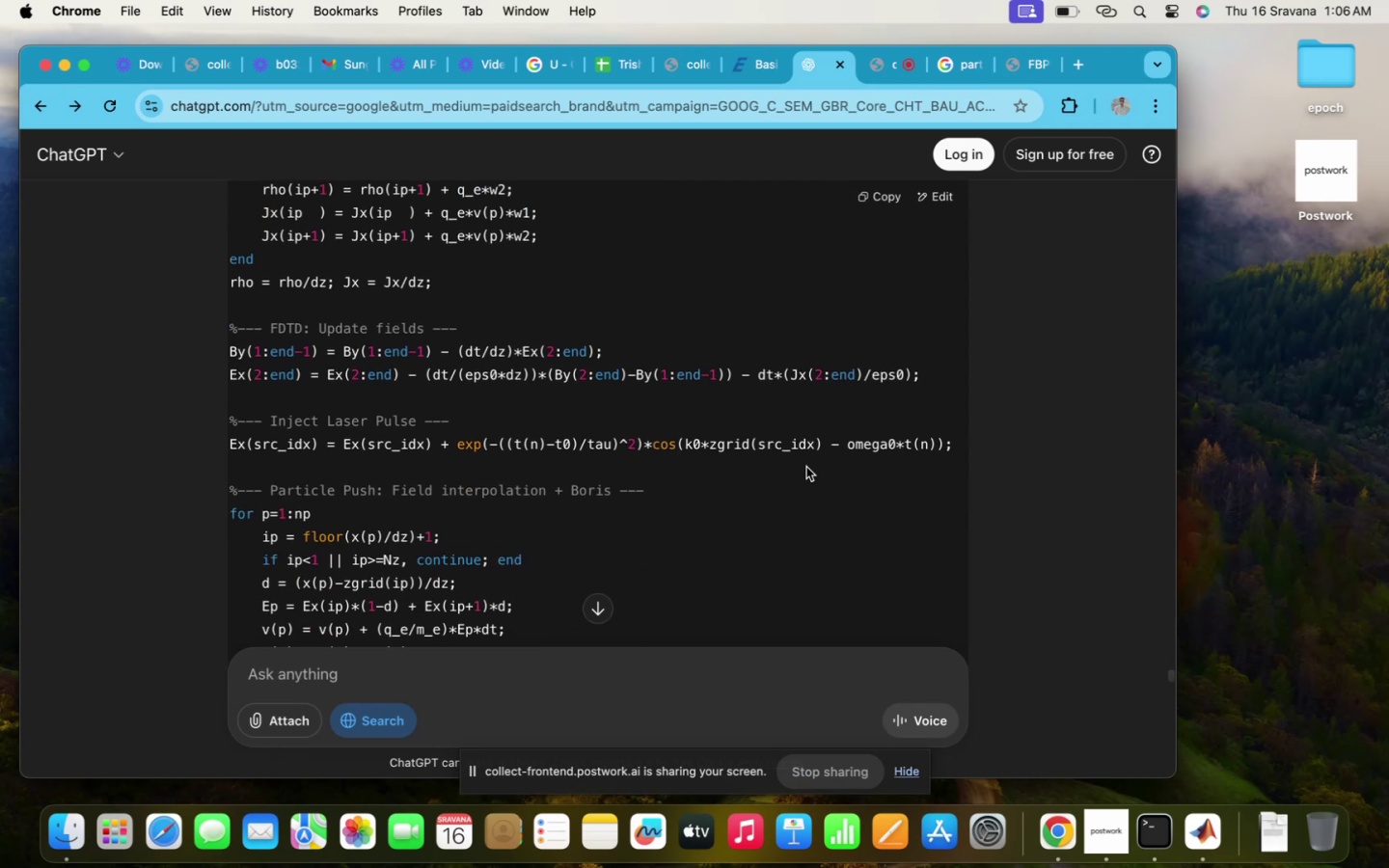 
scroll: coordinate [806, 467], scroll_direction: up, amount: 84.0
 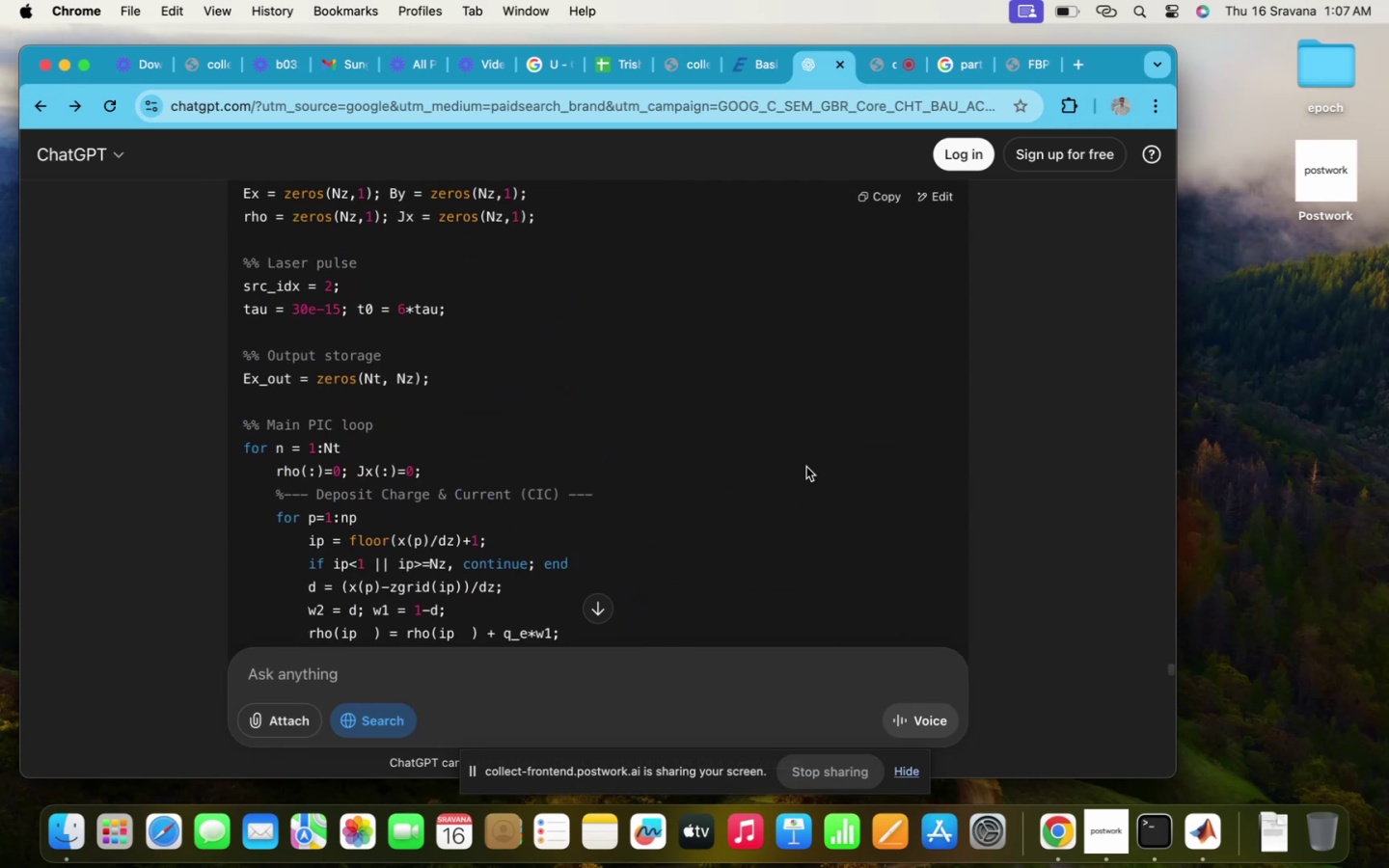 
scroll: coordinate [732, 575], scroll_direction: down, amount: 49.0
 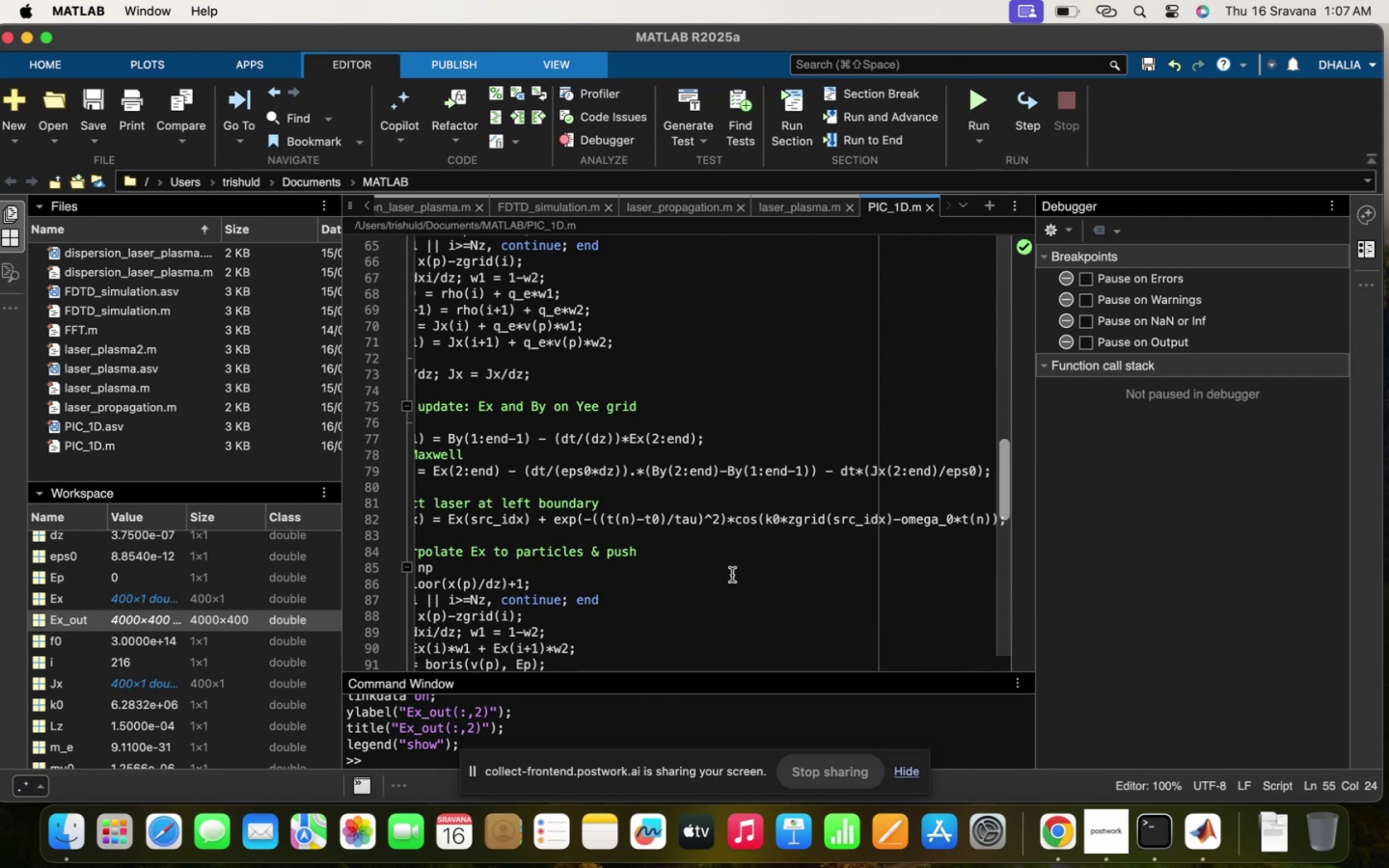 
scroll: coordinate [732, 575], scroll_direction: up, amount: 26.0
 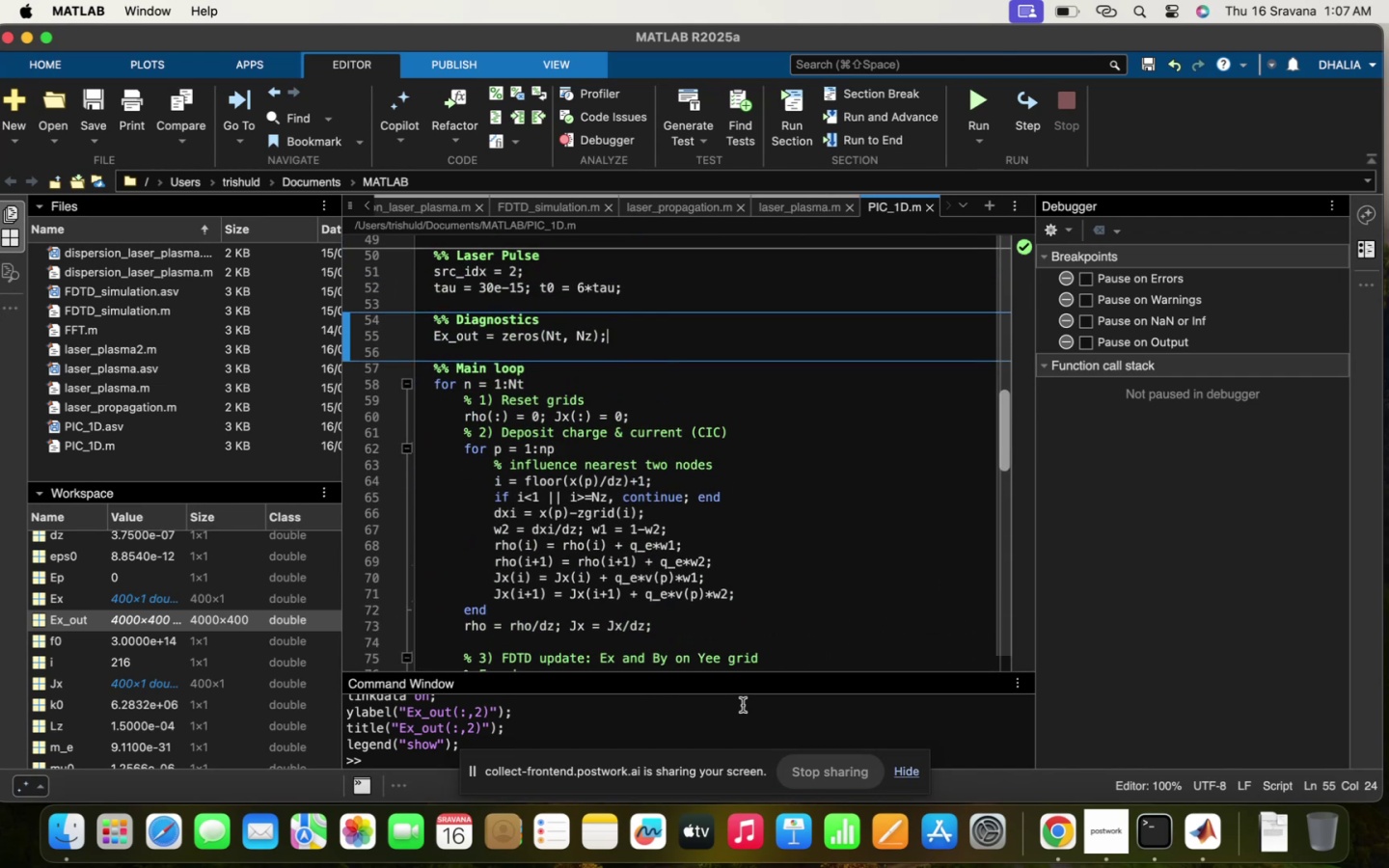 
left_click([746, 599])
 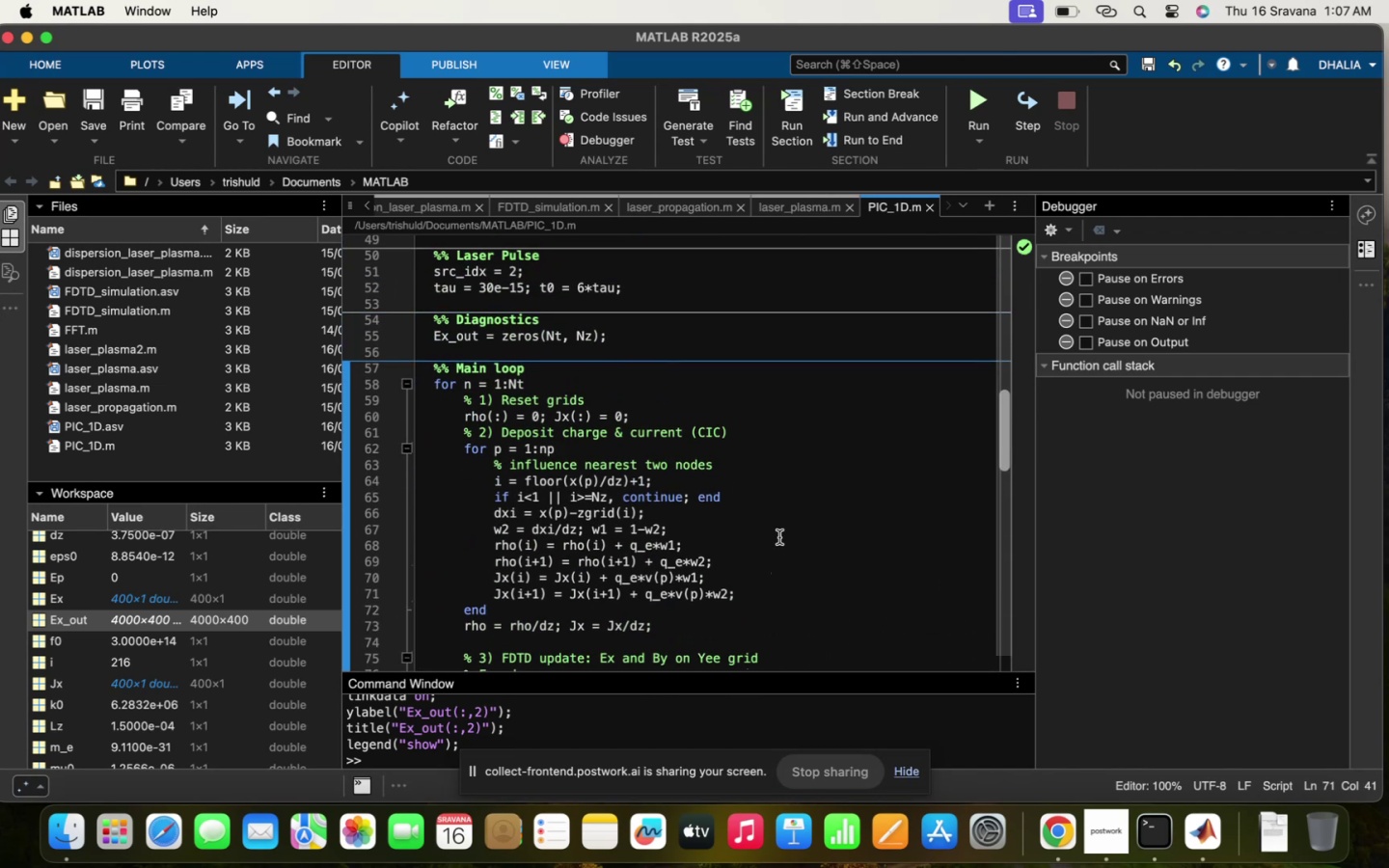 
scroll: coordinate [779, 537], scroll_direction: up, amount: 7.0
 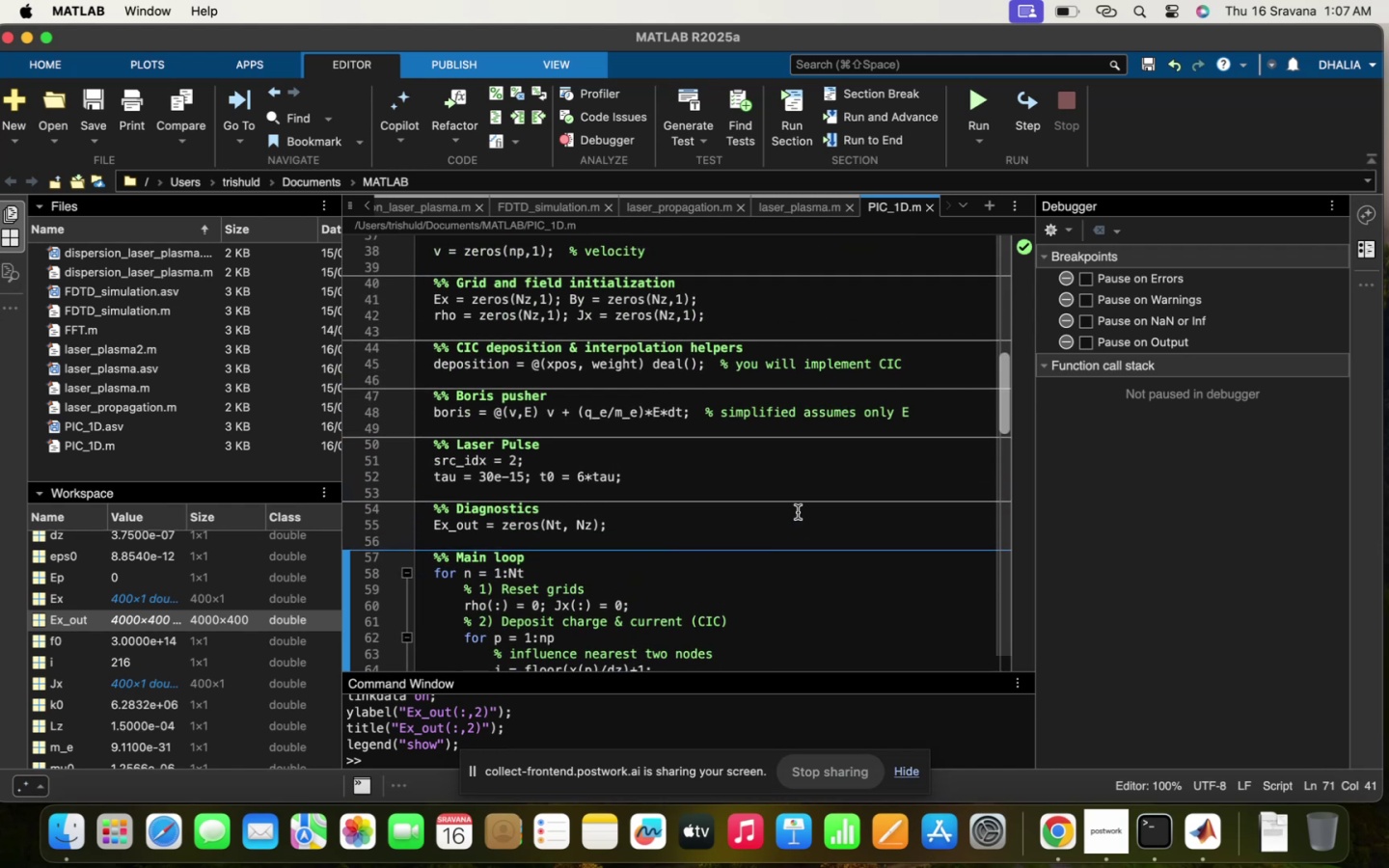 
right_click([798, 512])
 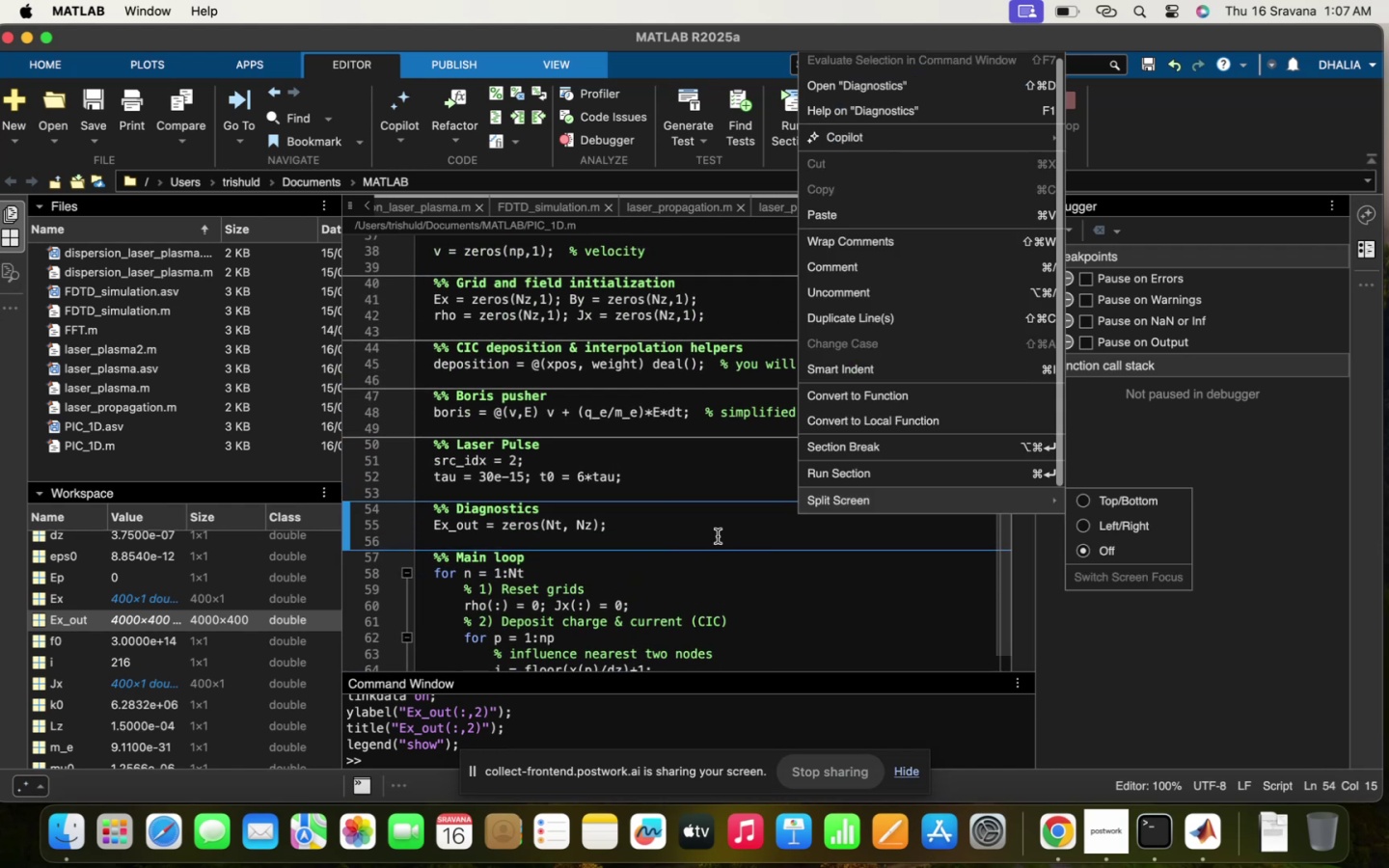 
left_click([692, 543])
 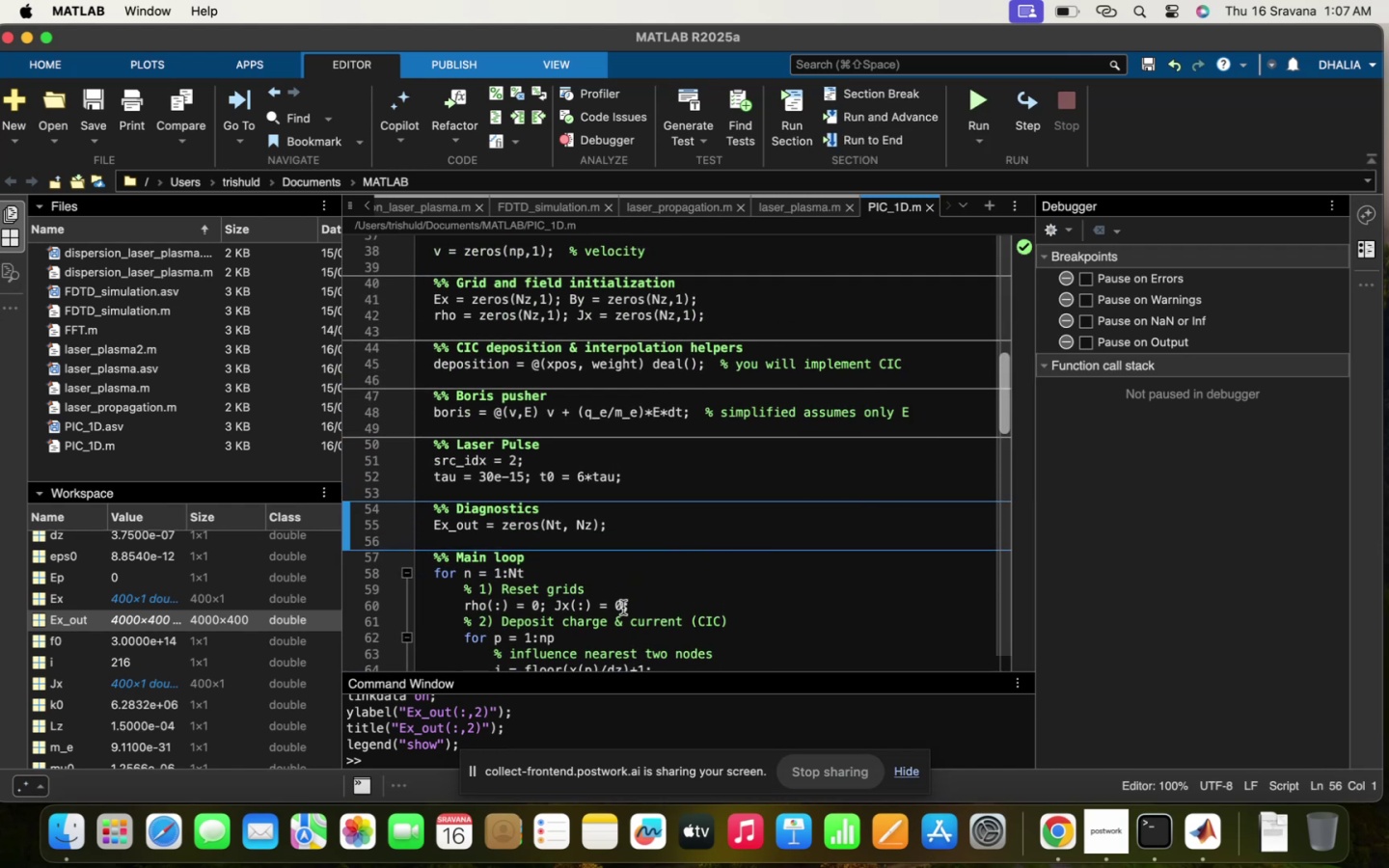 
left_click([623, 608])
 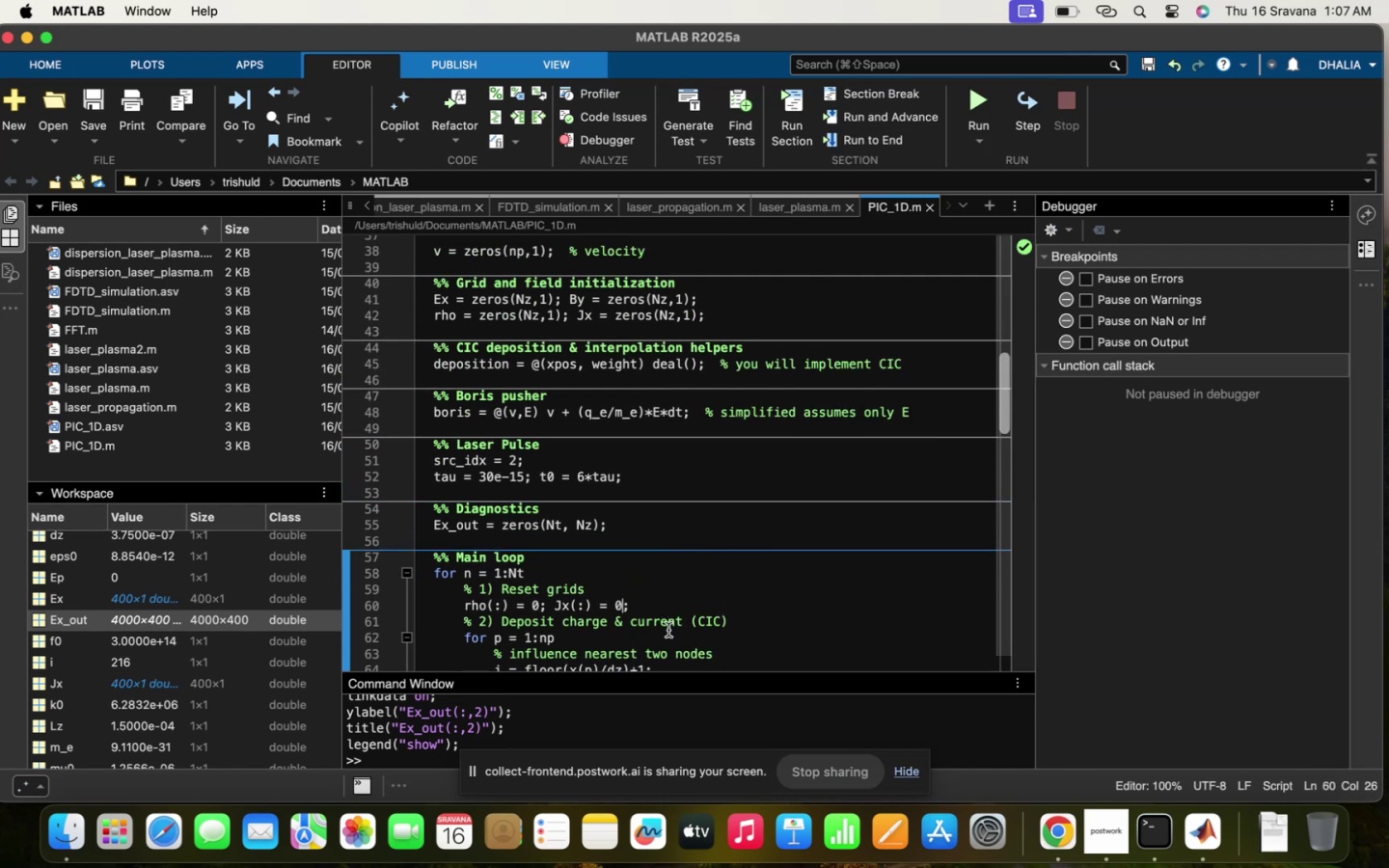 
left_click([668, 630])
 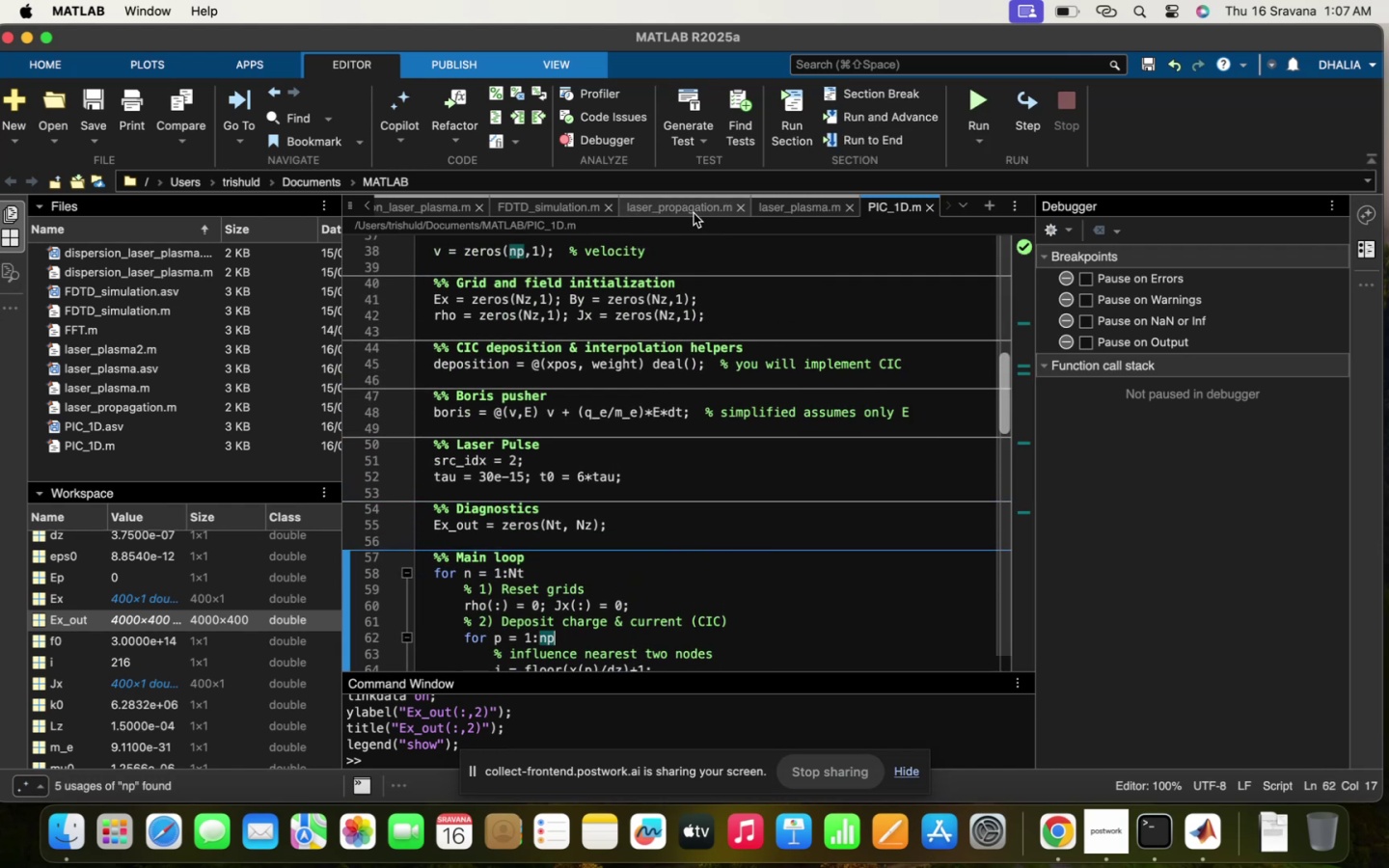 
left_click([700, 204])
 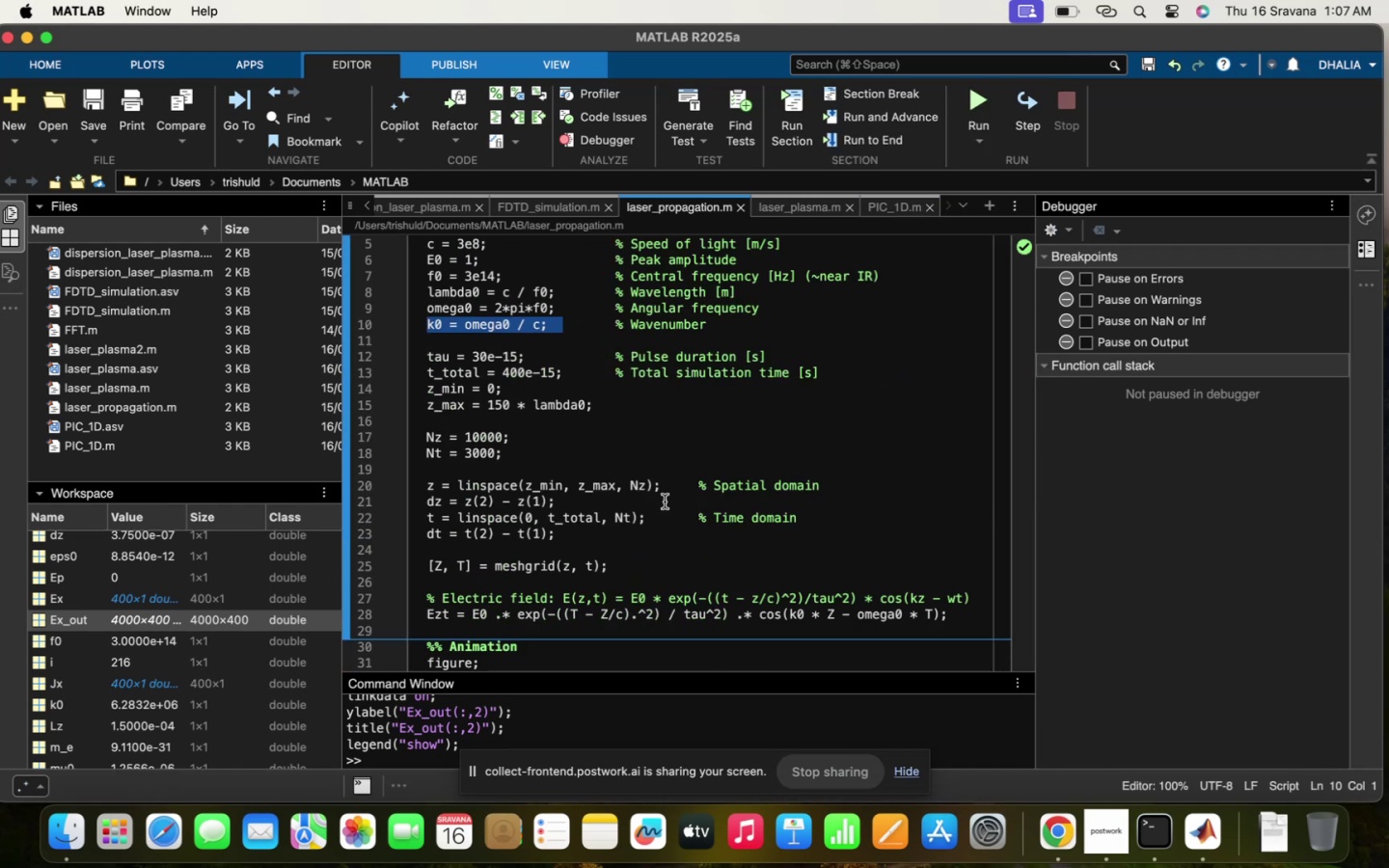 
scroll: coordinate [665, 502], scroll_direction: down, amount: 9.0
 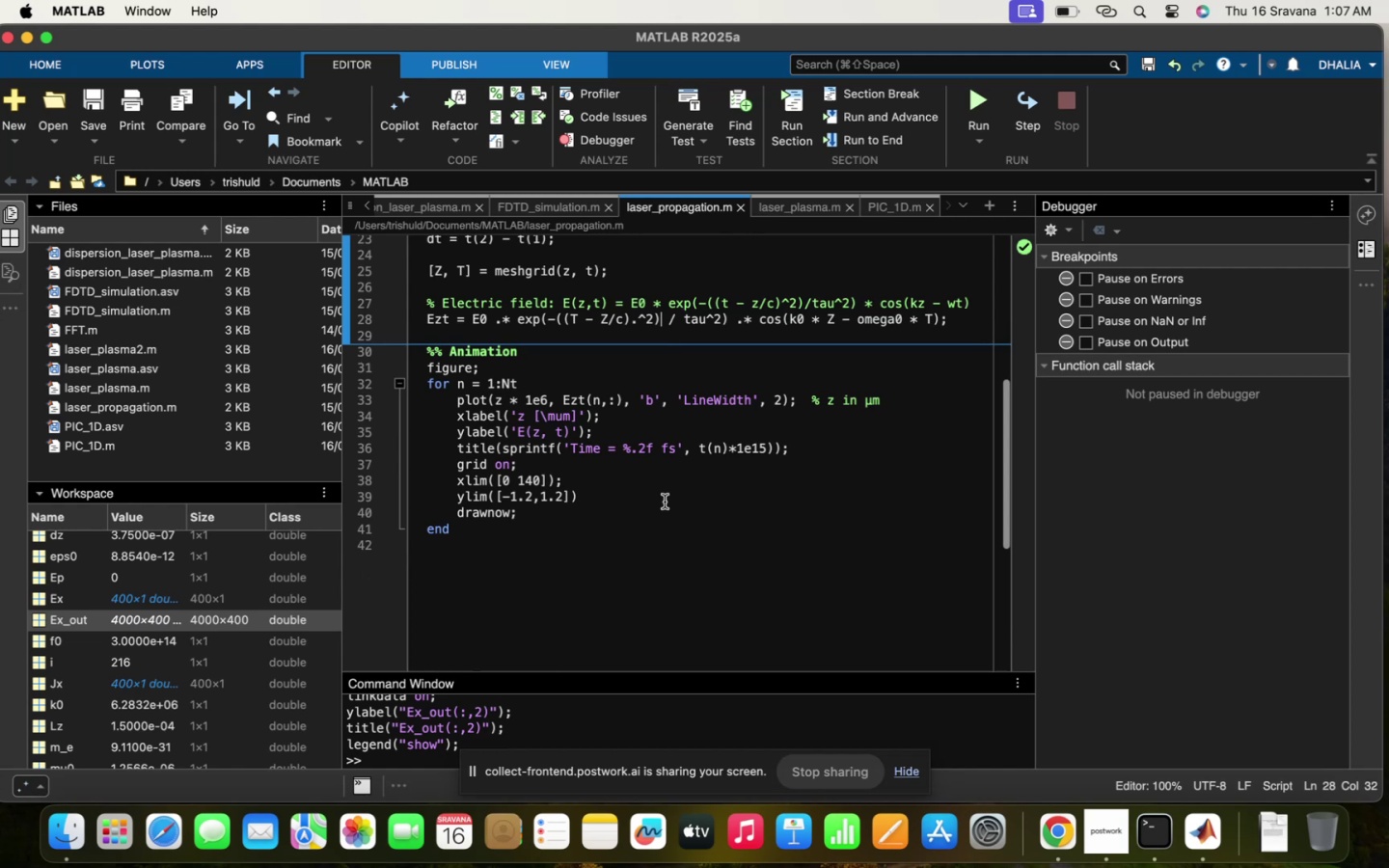 
left_click([665, 502])
 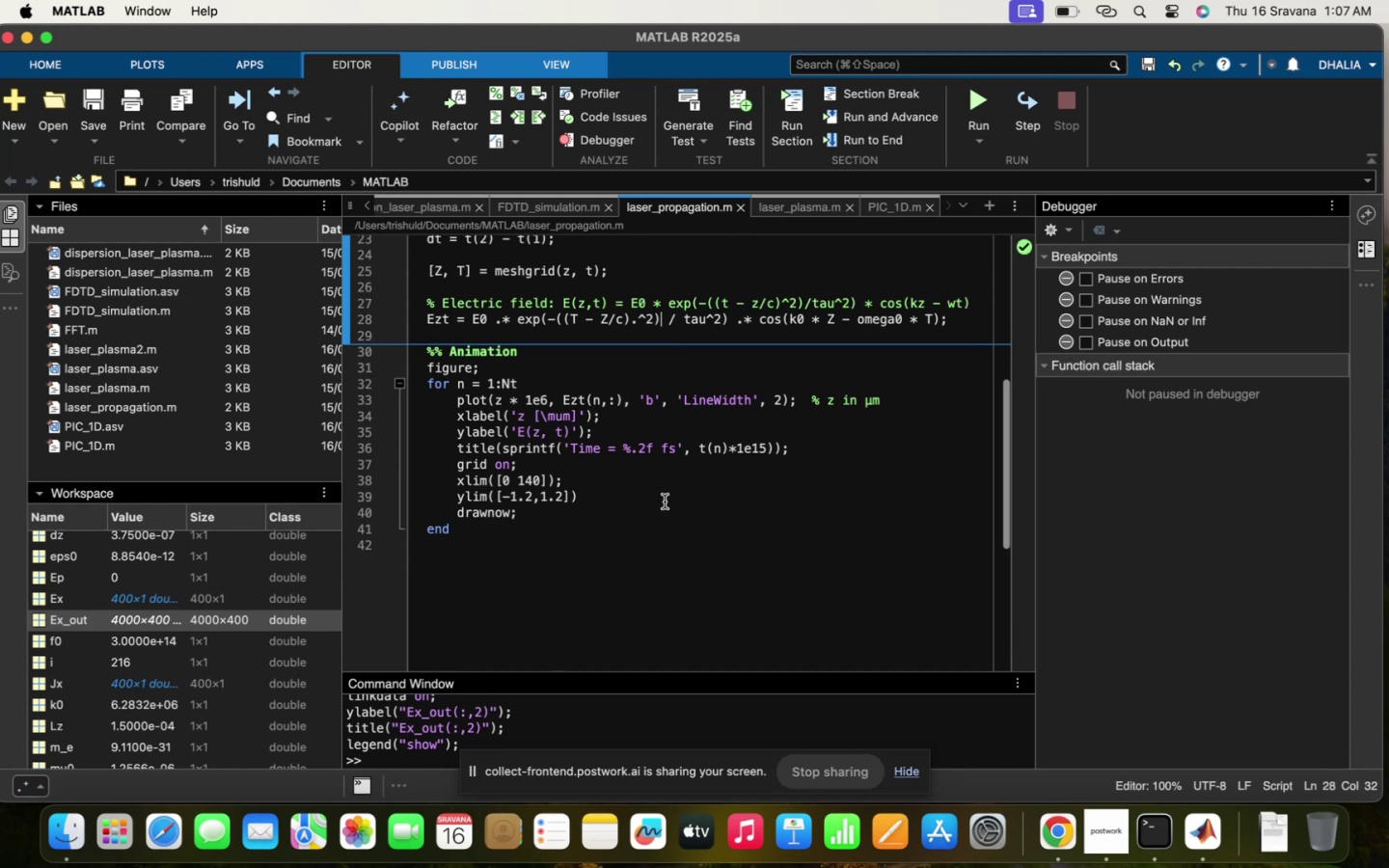 
scroll: coordinate [665, 502], scroll_direction: up, amount: 7.0
 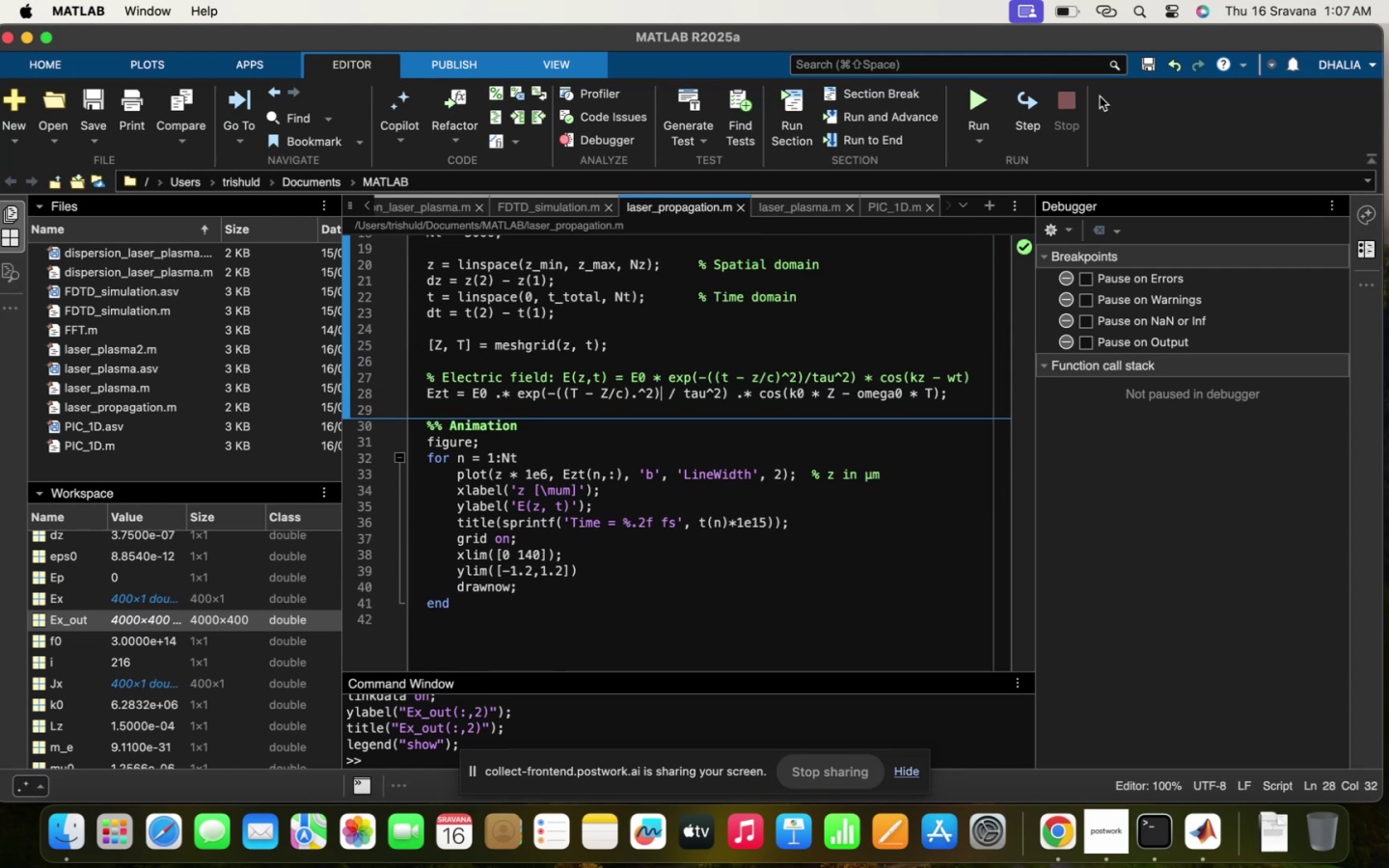 
left_click([961, 106])
 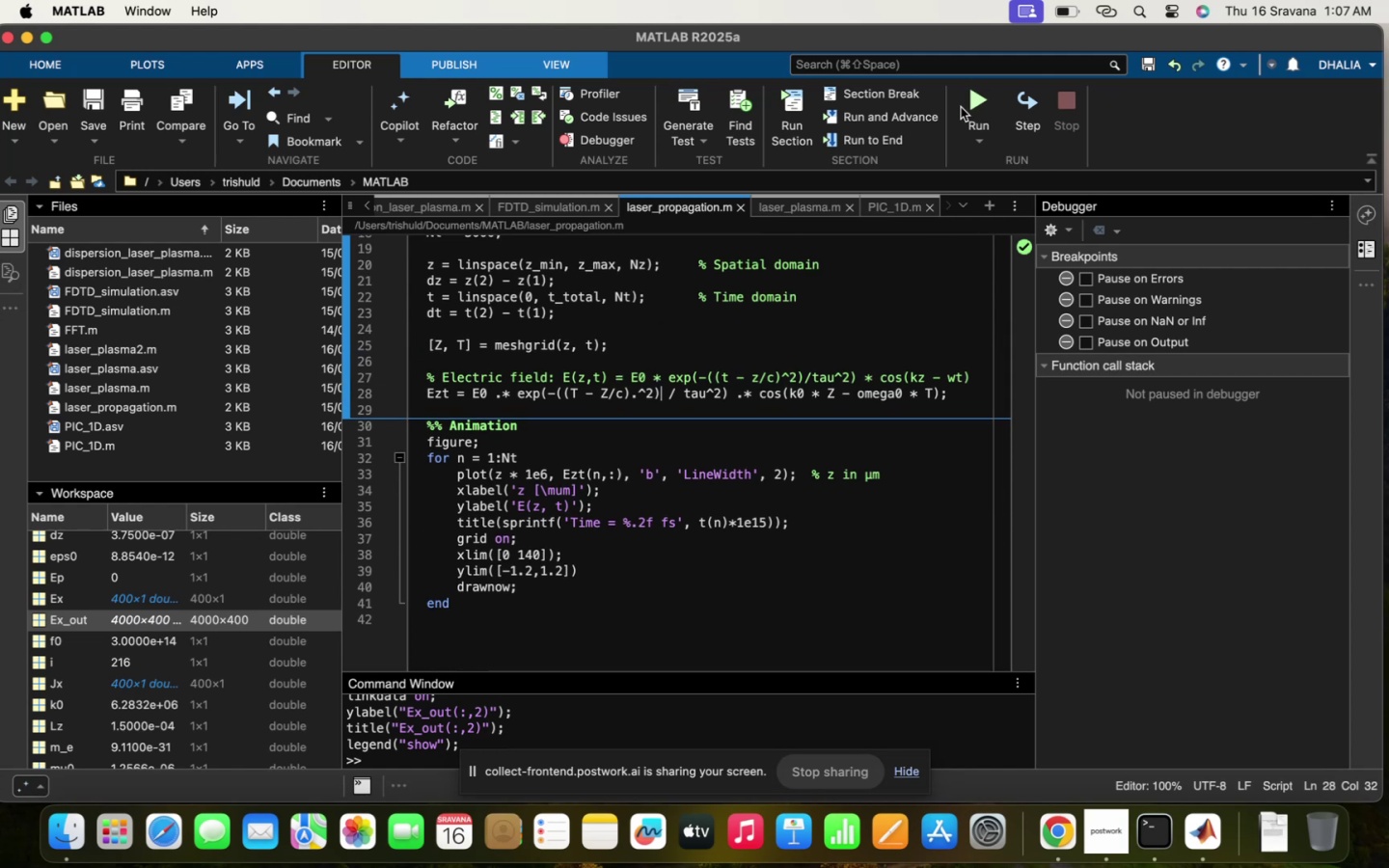 
double_click([967, 102])
 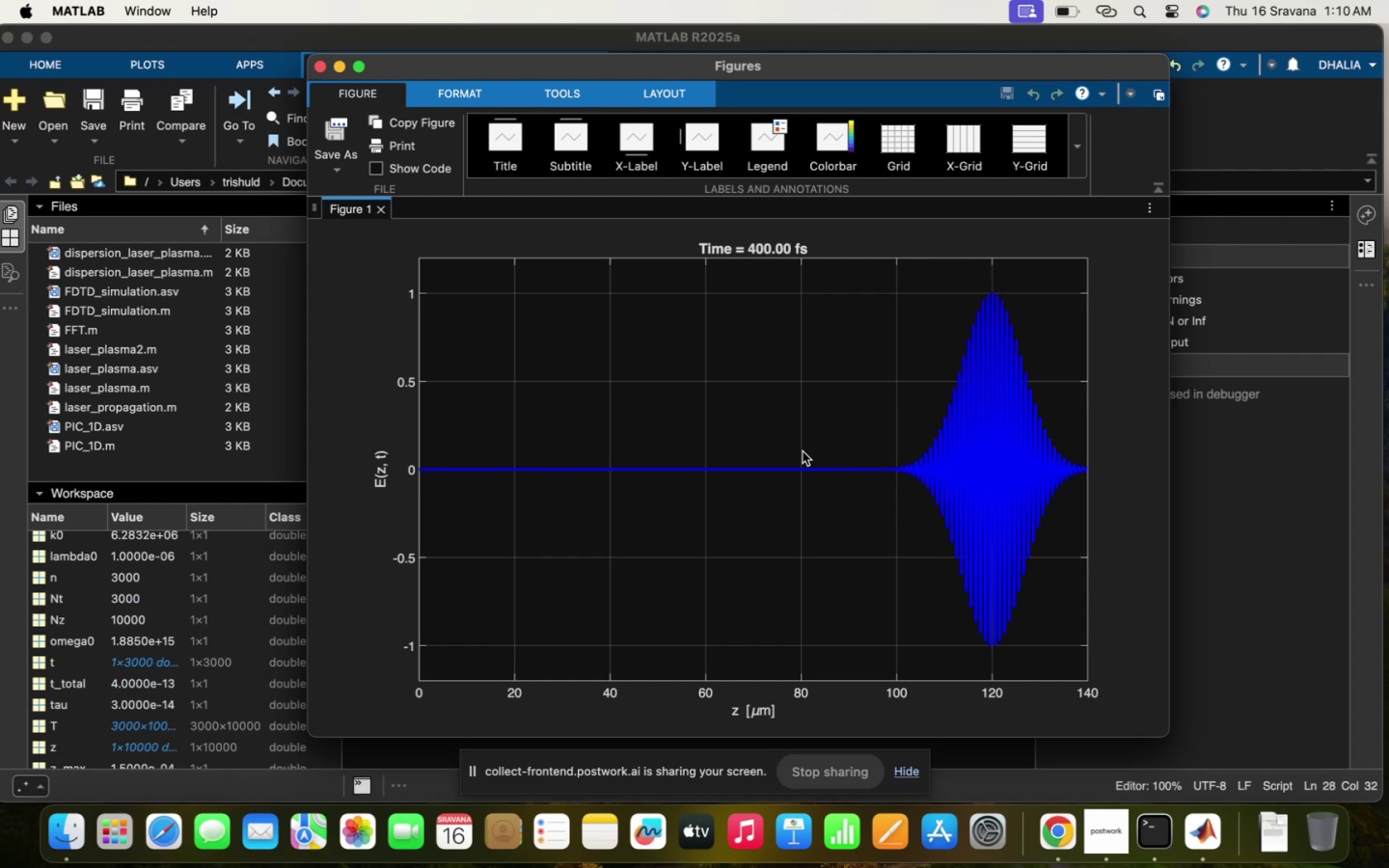 
wait(162.57)
 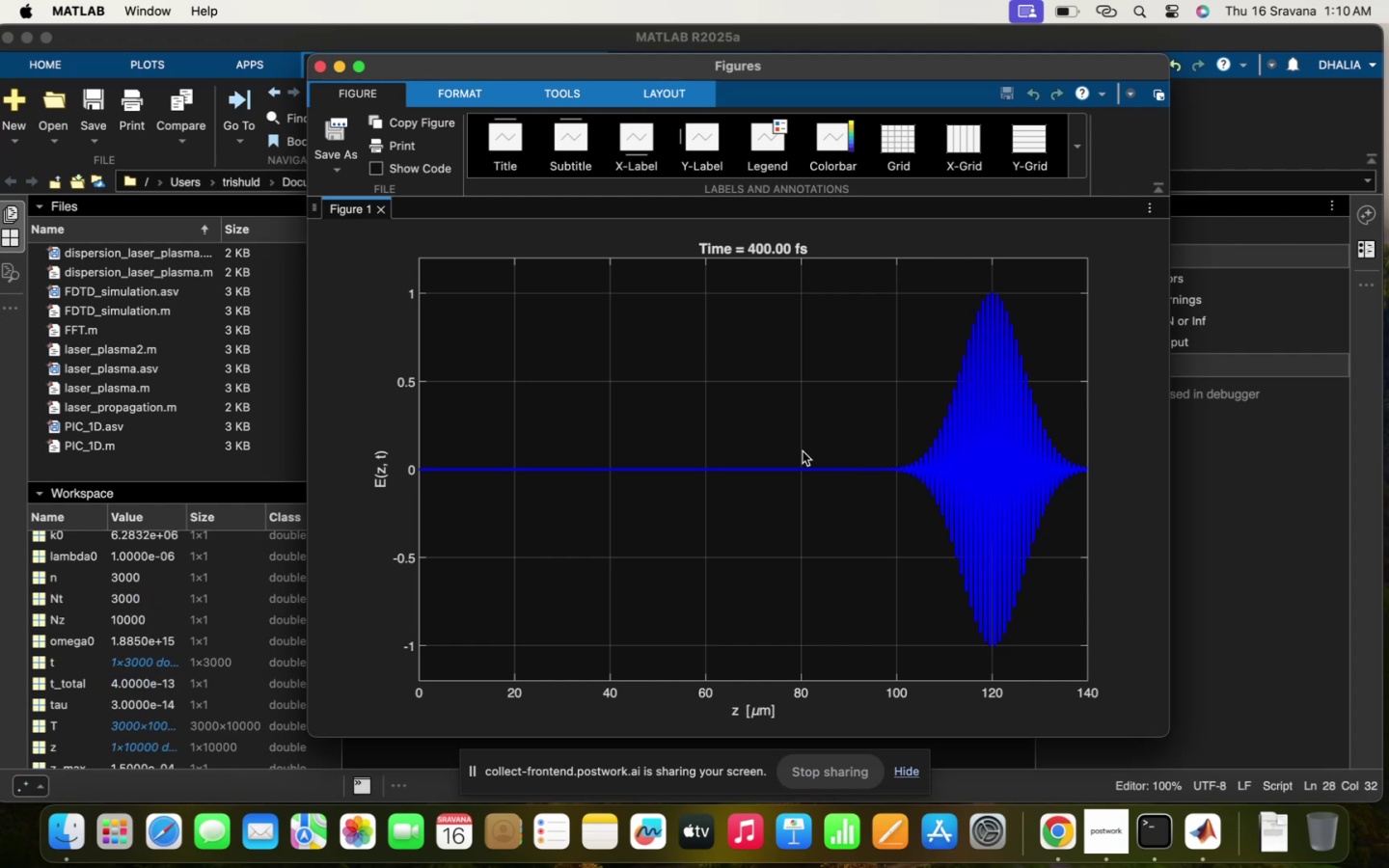 
scroll: coordinate [853, 408], scroll_direction: up, amount: 13.0
 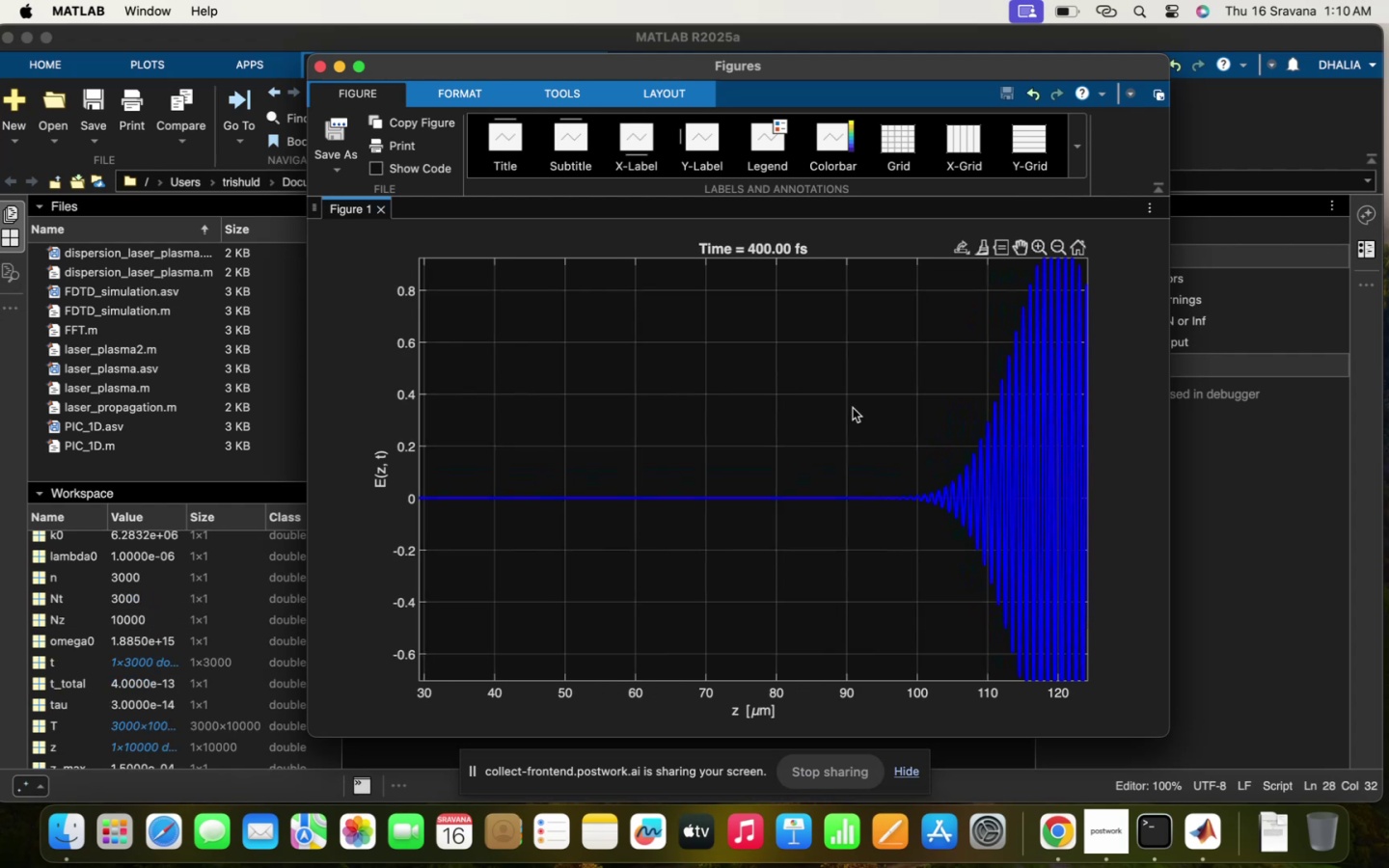 
scroll: coordinate [853, 408], scroll_direction: down, amount: 21.0
 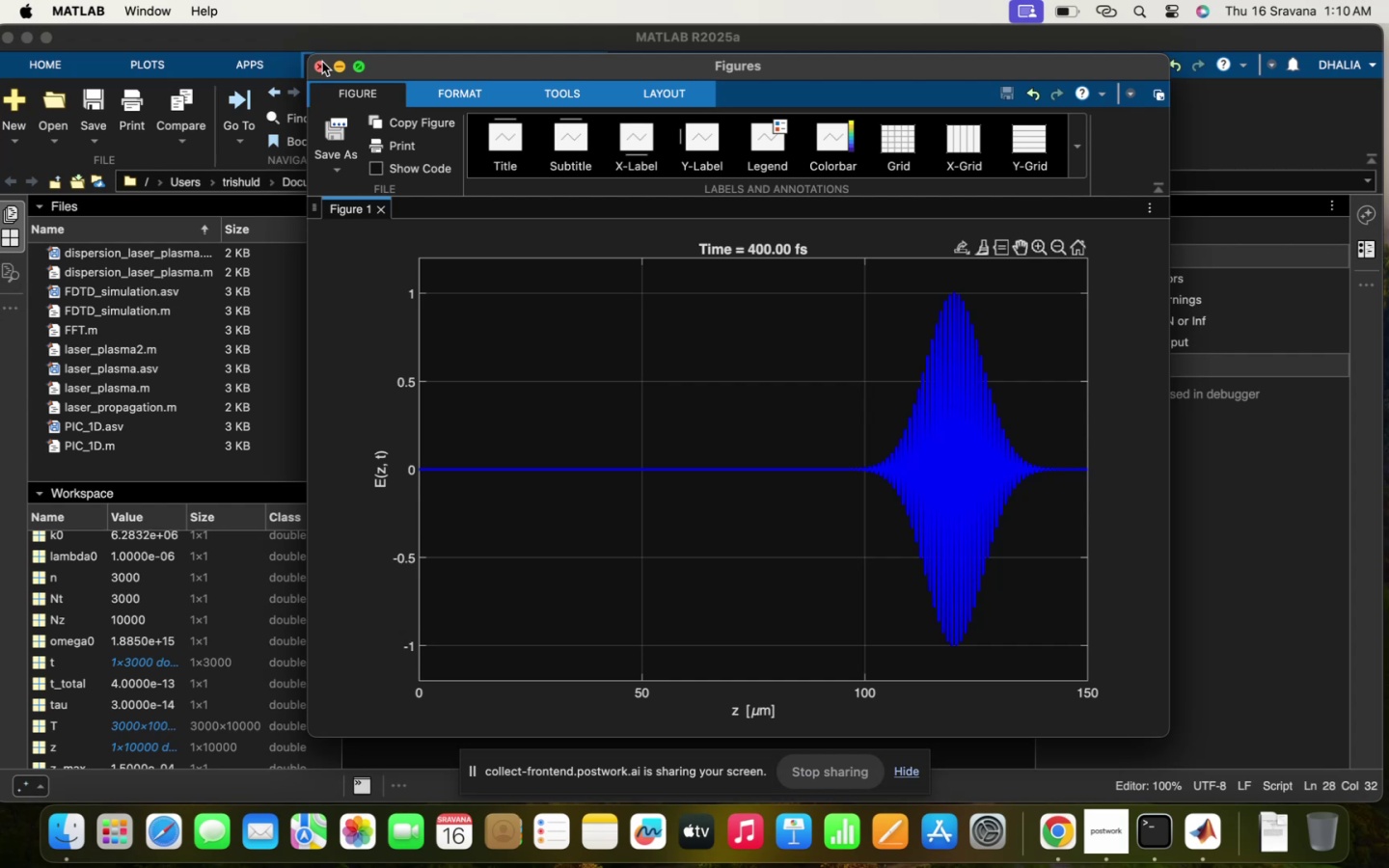 
left_click([617, 409])
 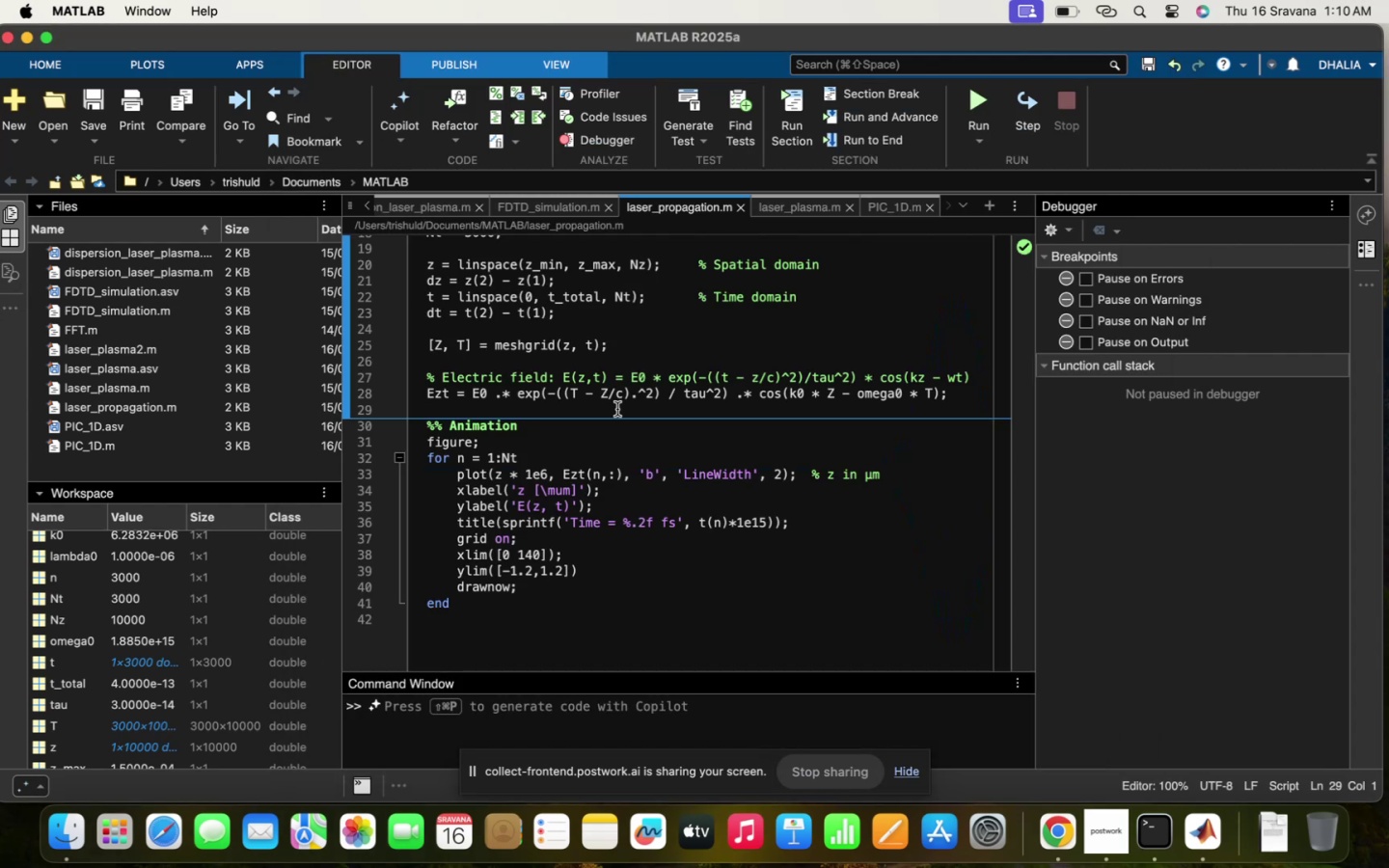 
scroll: coordinate [617, 409], scroll_direction: up, amount: 5.0
 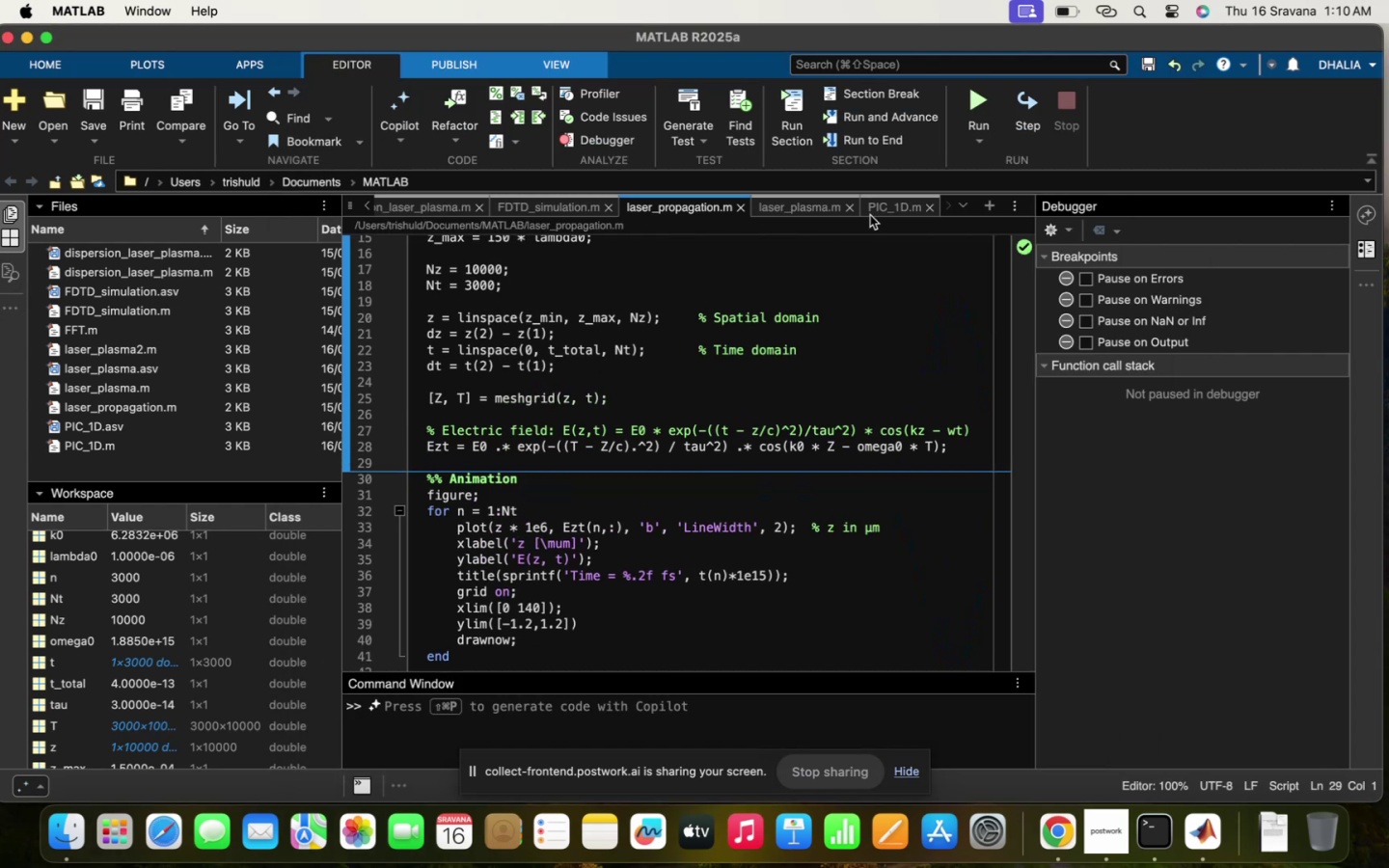 
left_click([876, 212])
 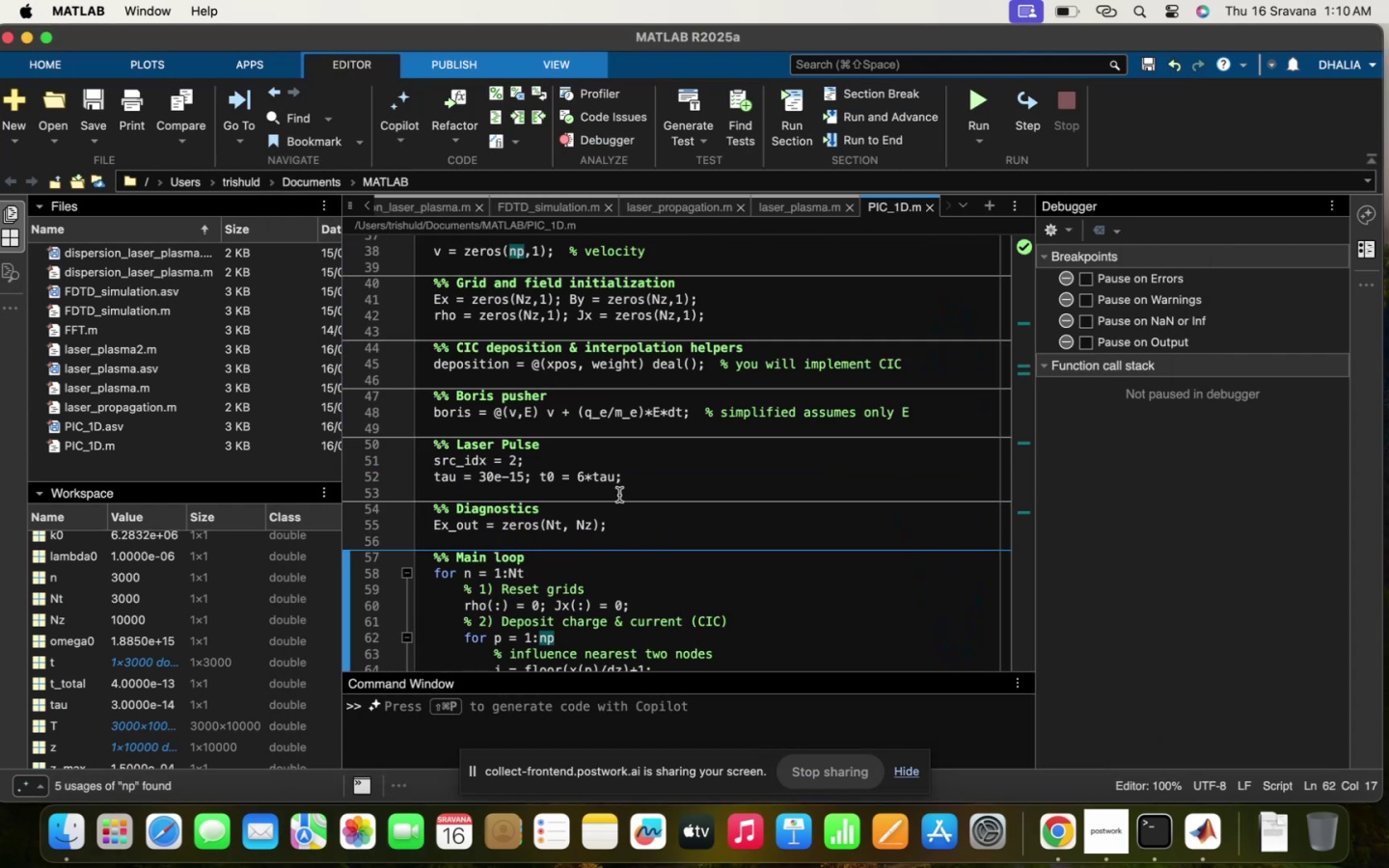 
left_click([619, 495])
 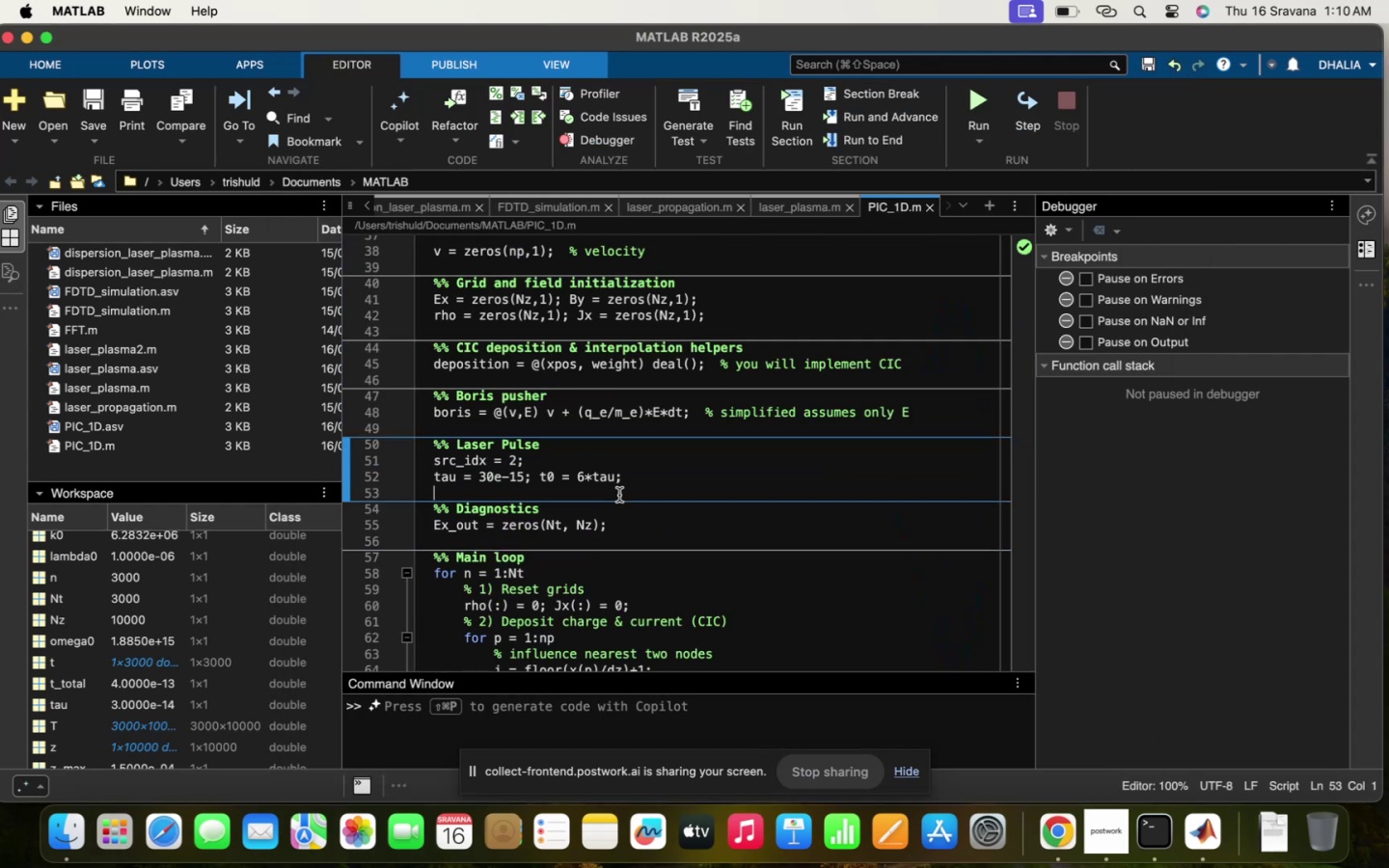 
scroll: coordinate [619, 495], scroll_direction: down, amount: 8.0
 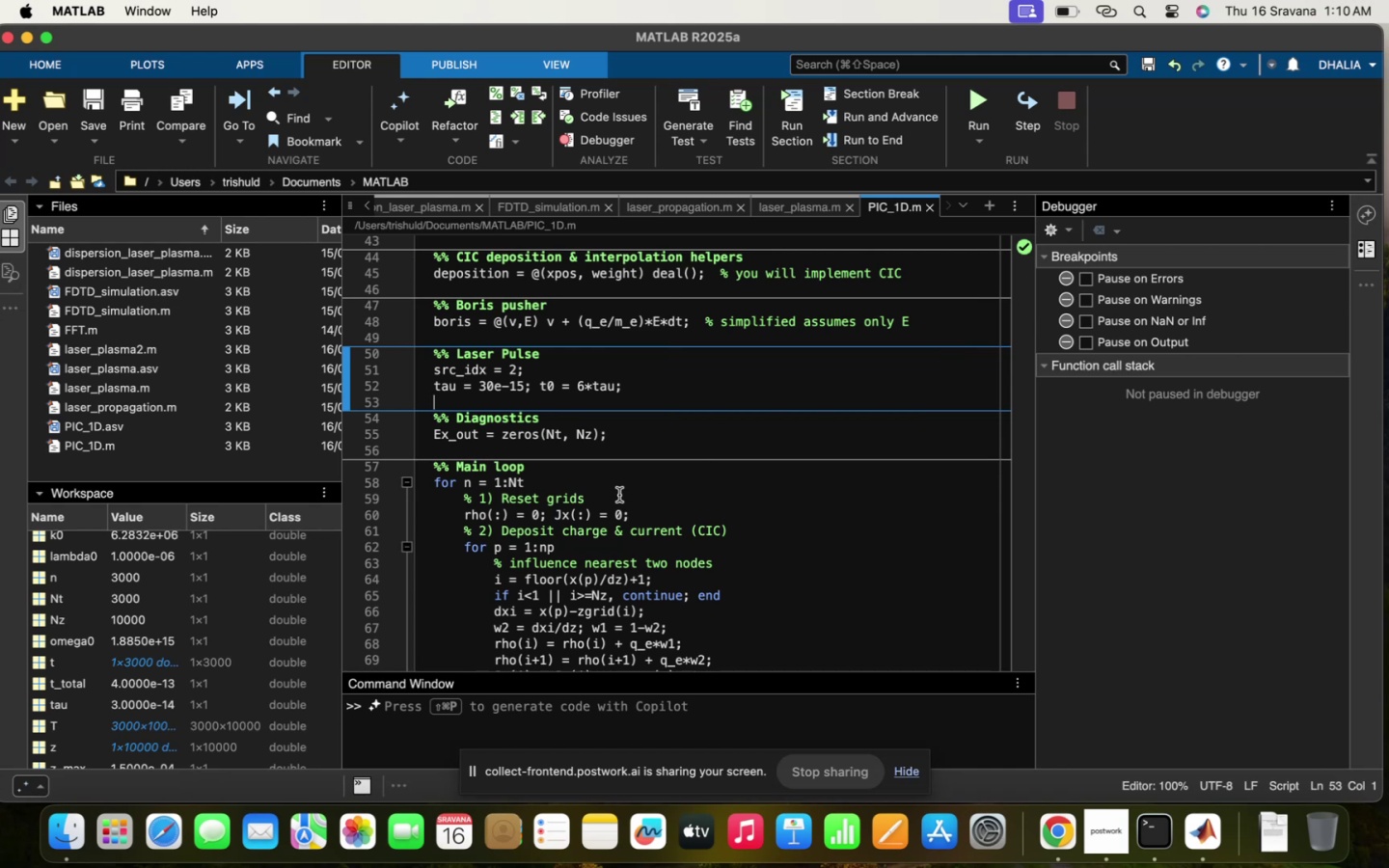 
wait(10.25)
 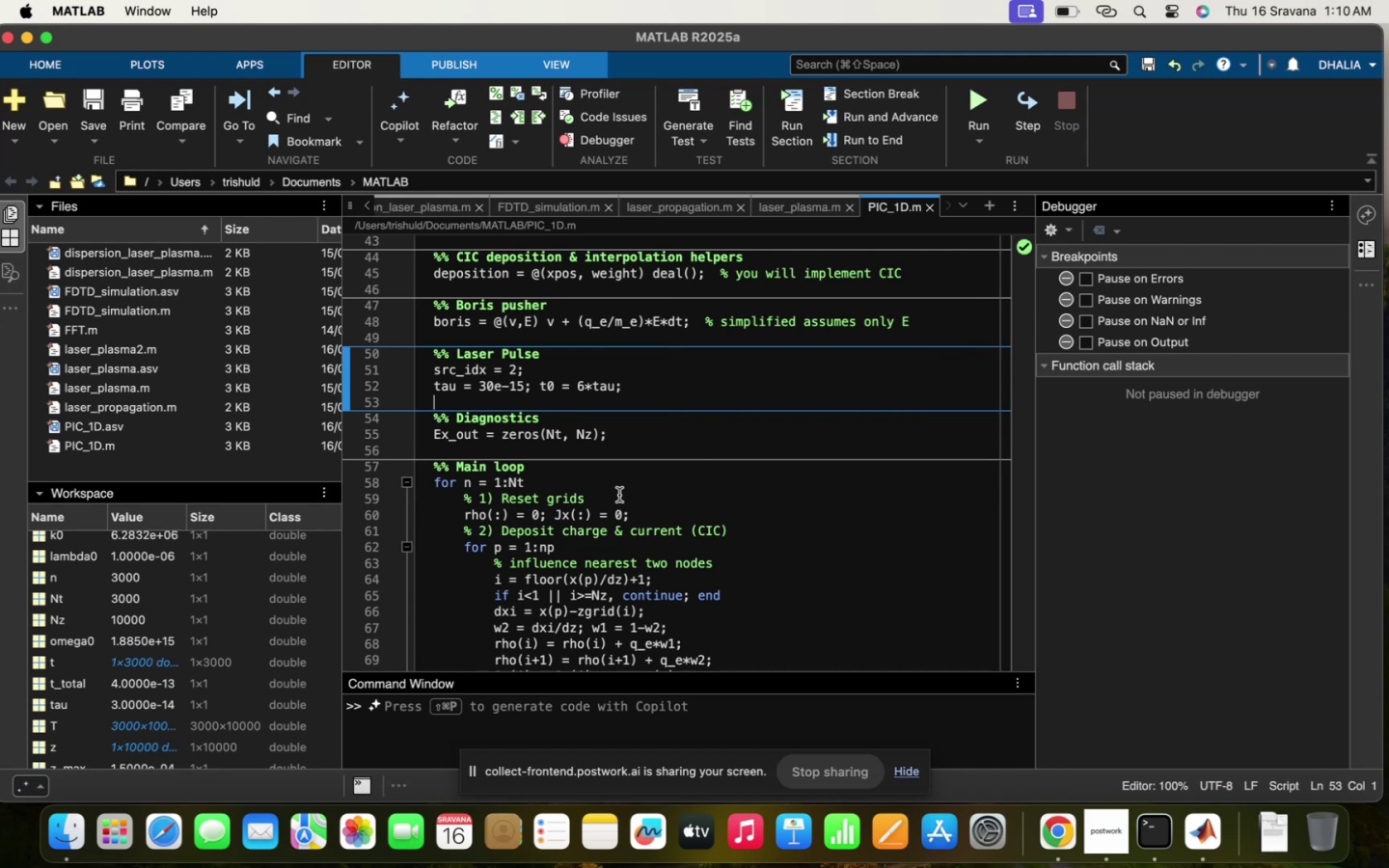 
left_click([705, 474])
 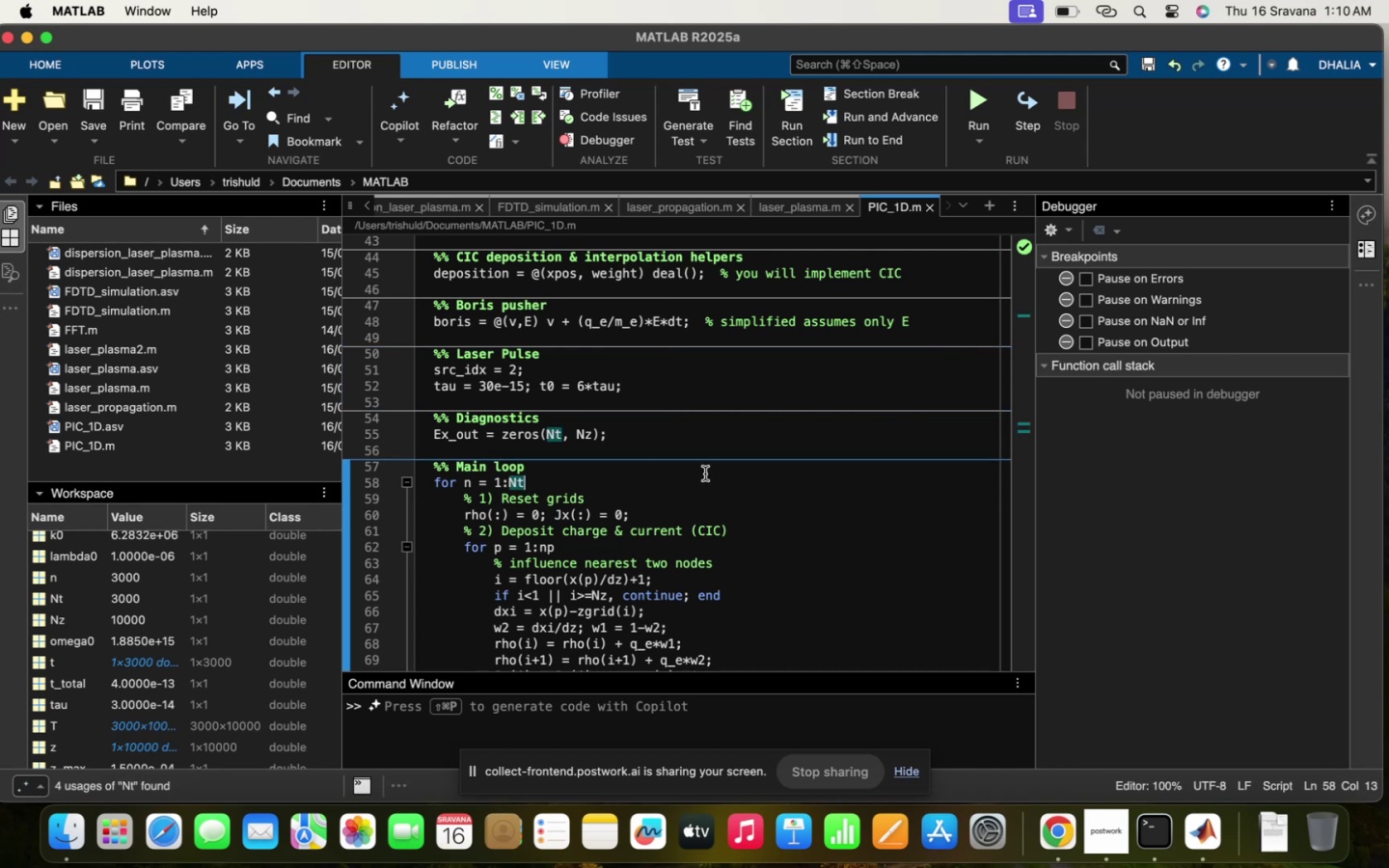 
scroll: coordinate [705, 474], scroll_direction: down, amount: 85.0
 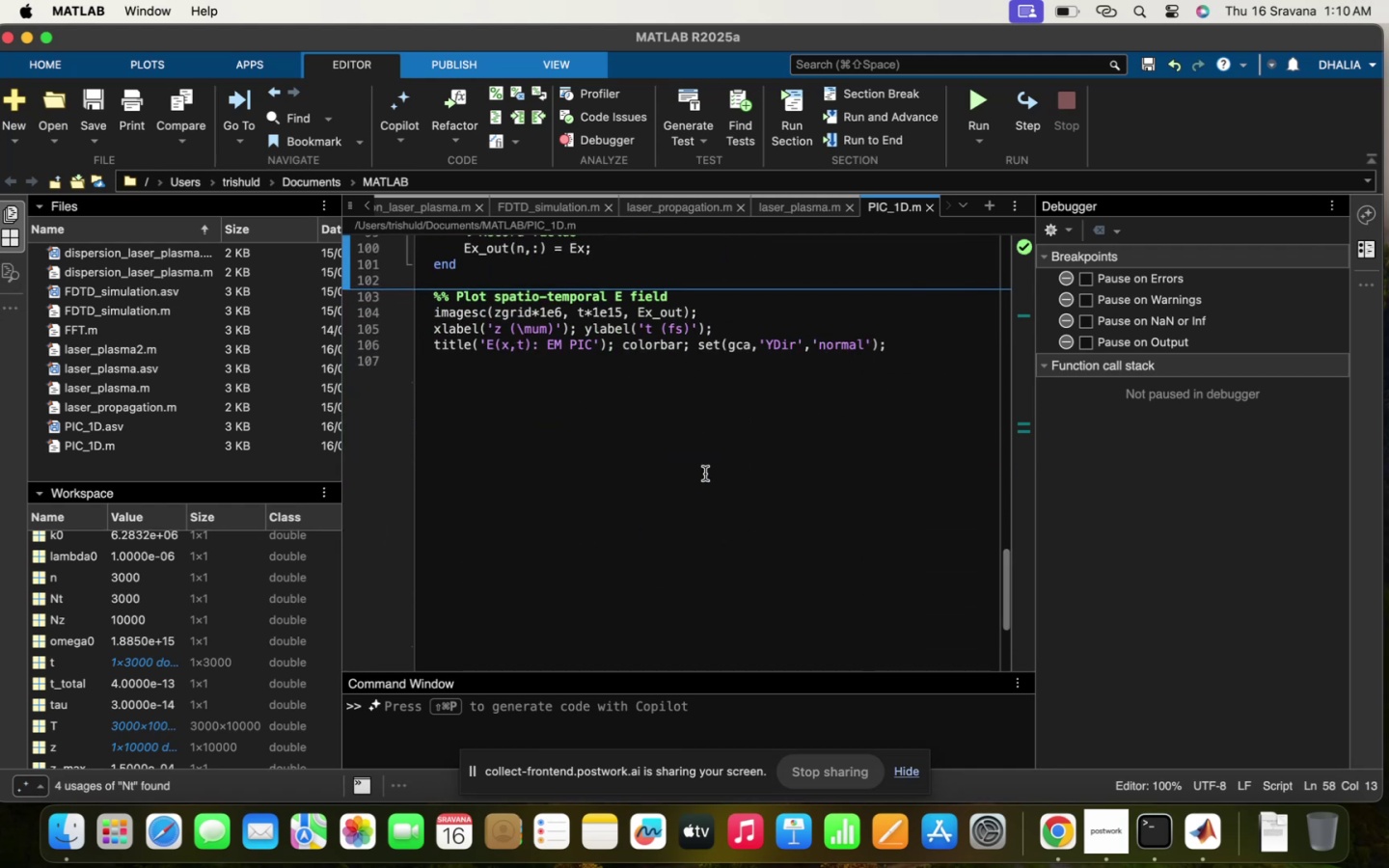 
scroll: coordinate [705, 474], scroll_direction: up, amount: 30.0
 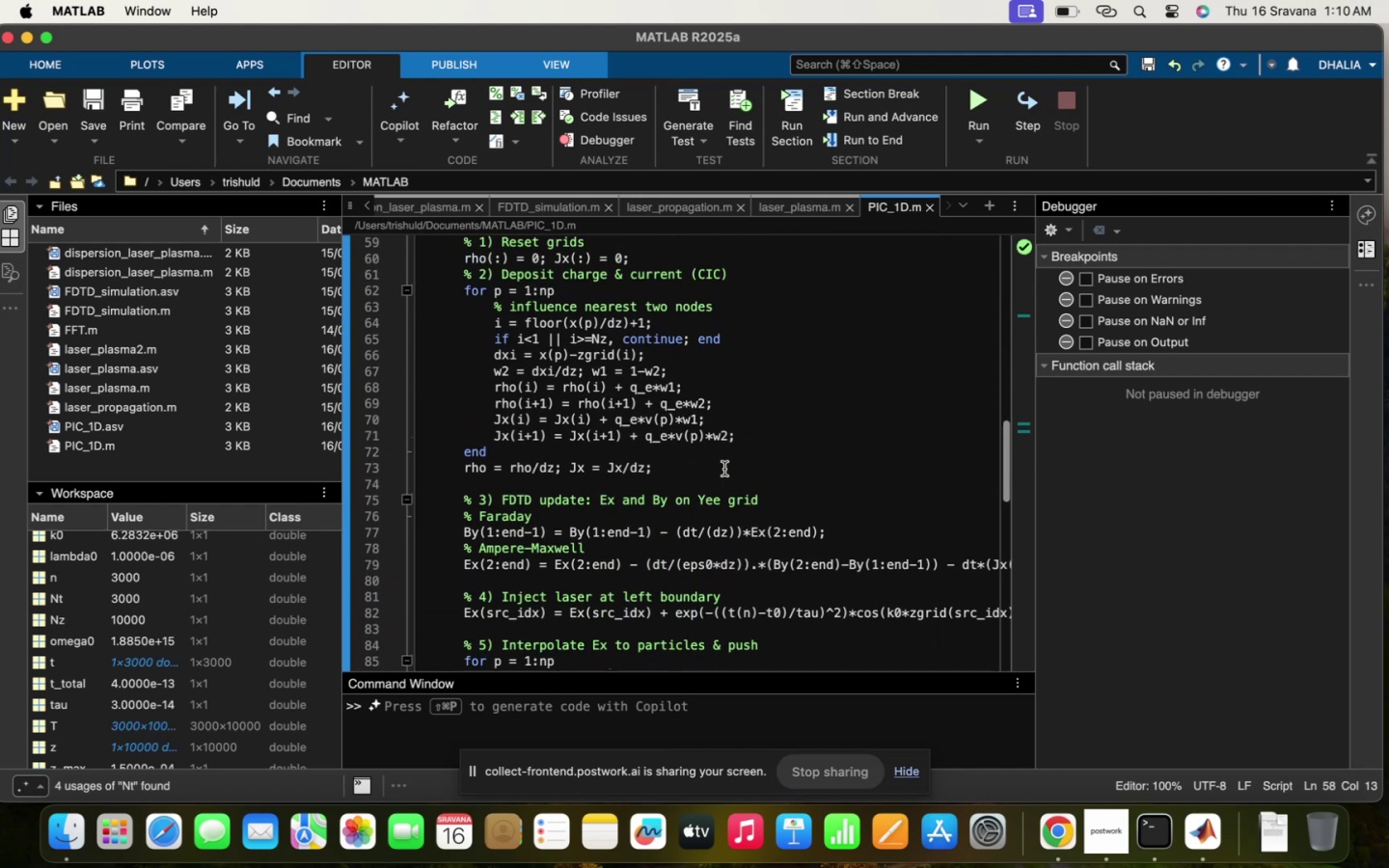 
left_click([725, 469])
 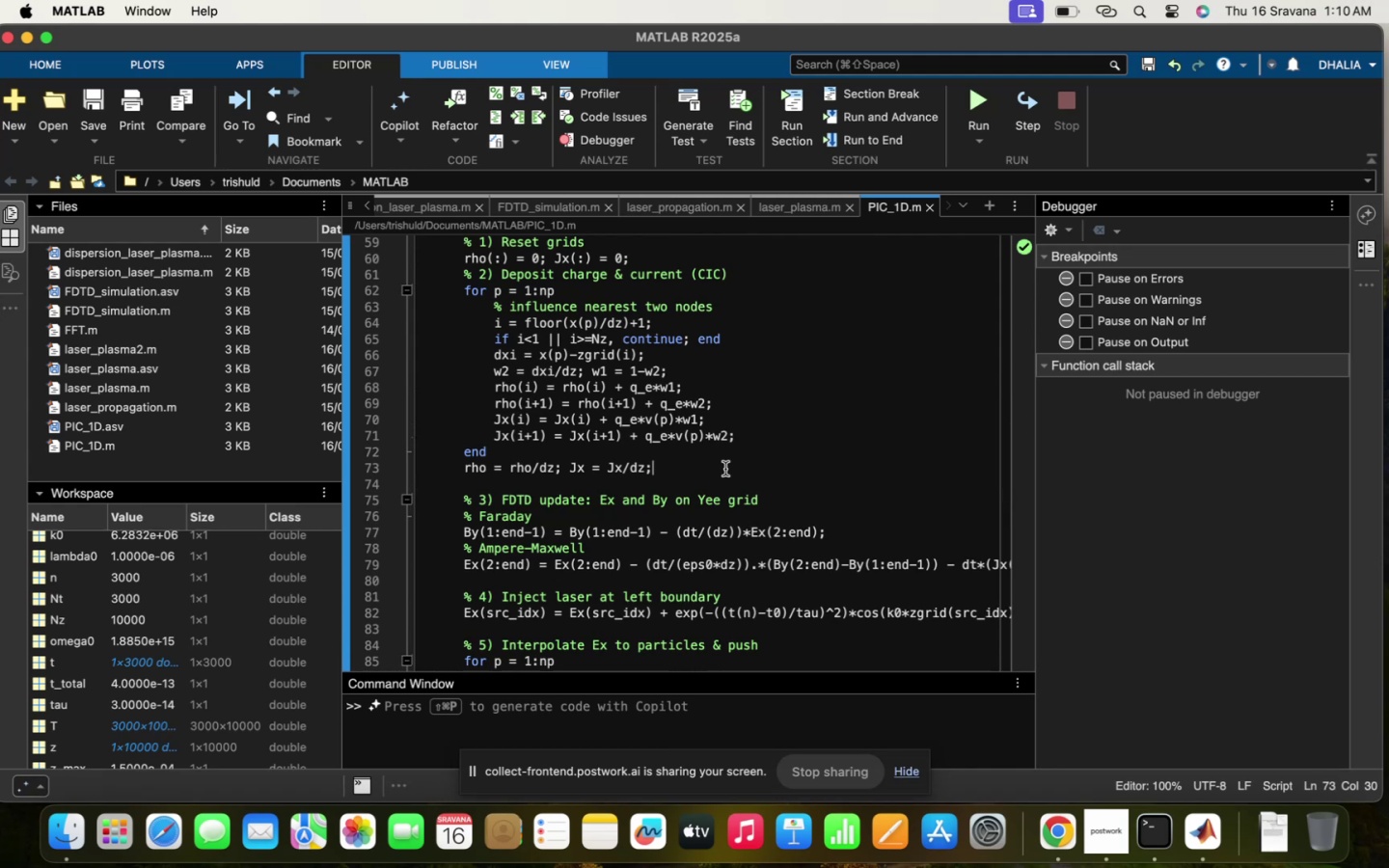 
scroll: coordinate [725, 469], scroll_direction: up, amount: 15.0
 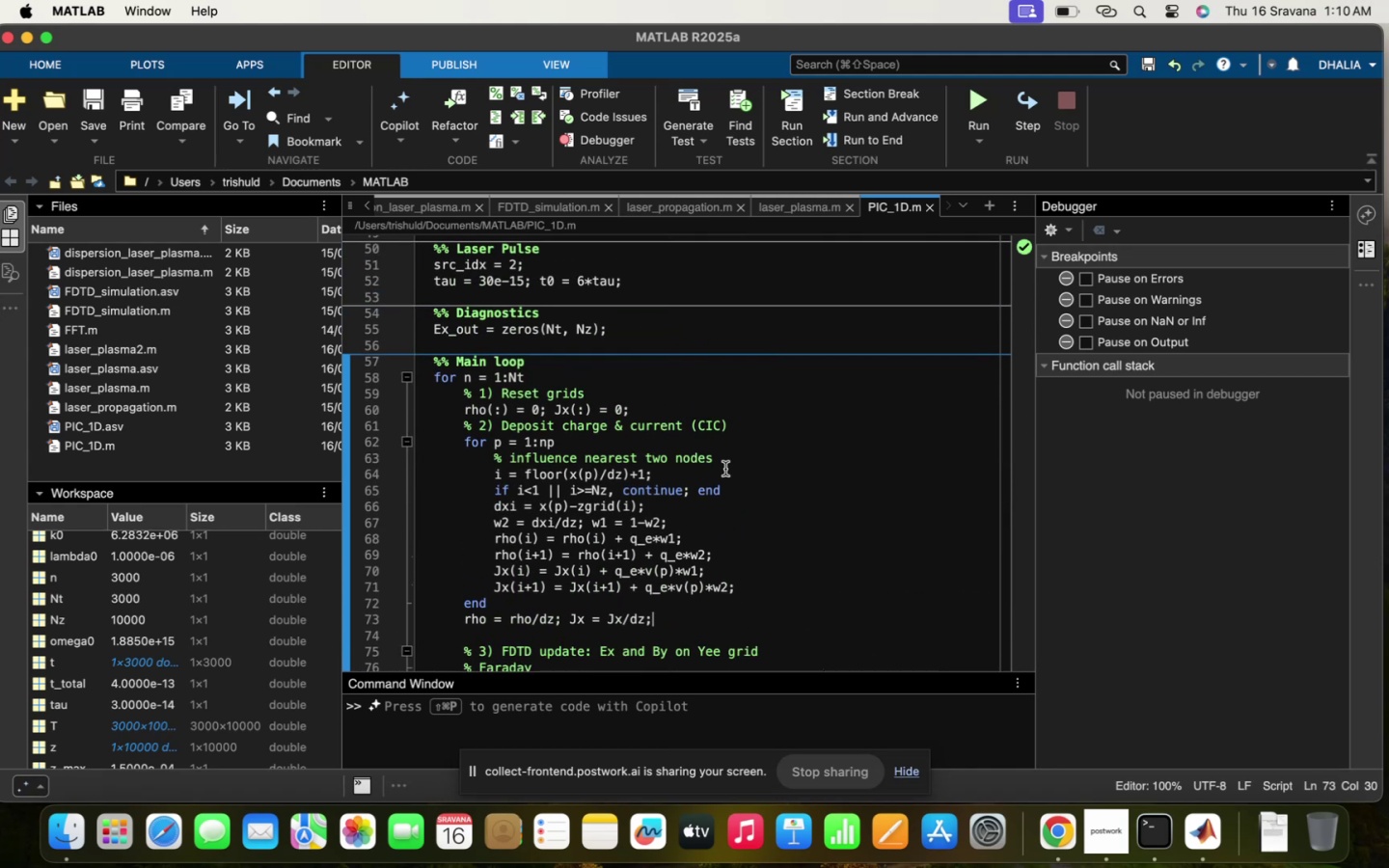 
left_click([645, 491])
 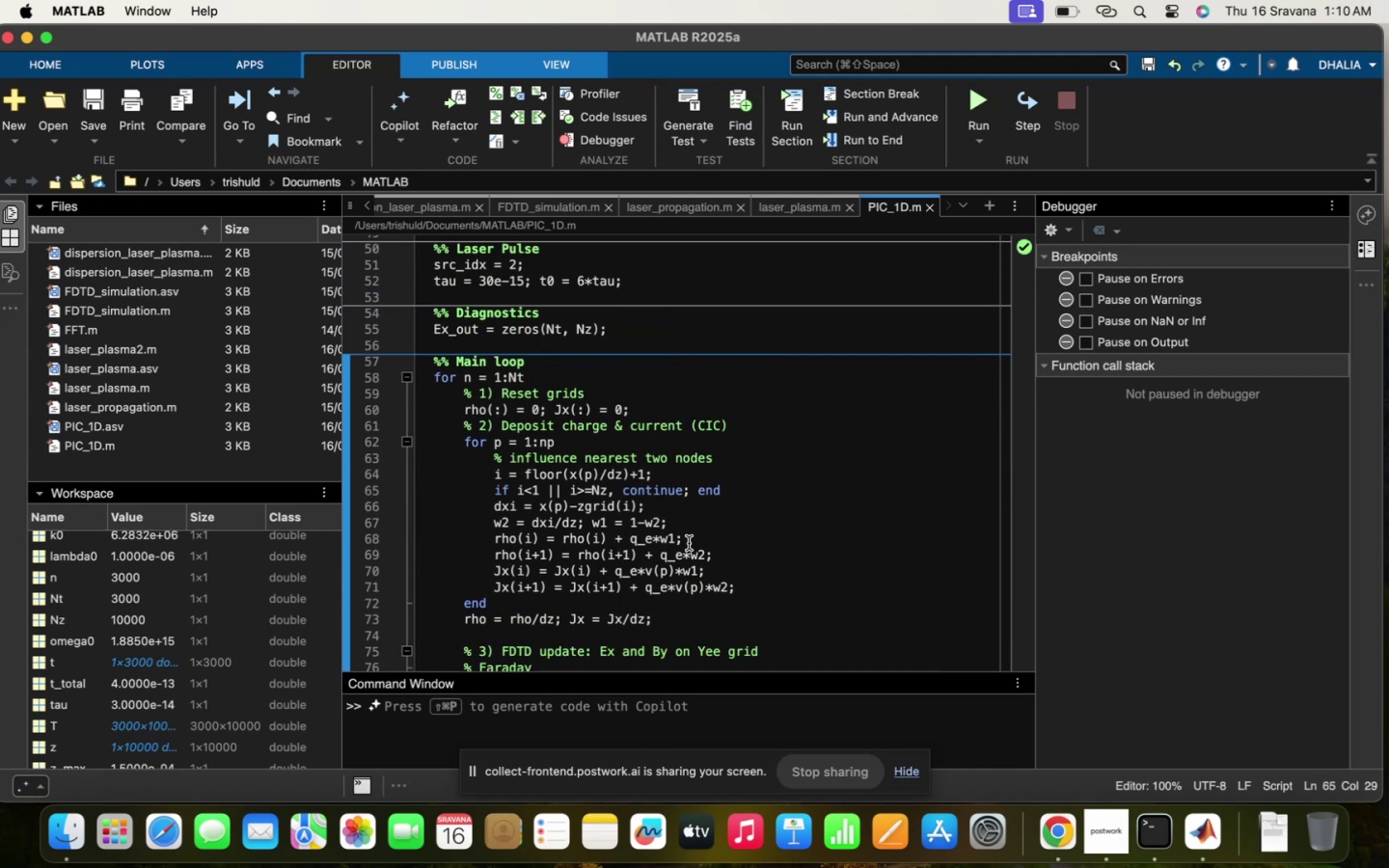 
scroll: coordinate [747, 564], scroll_direction: down, amount: 31.0
 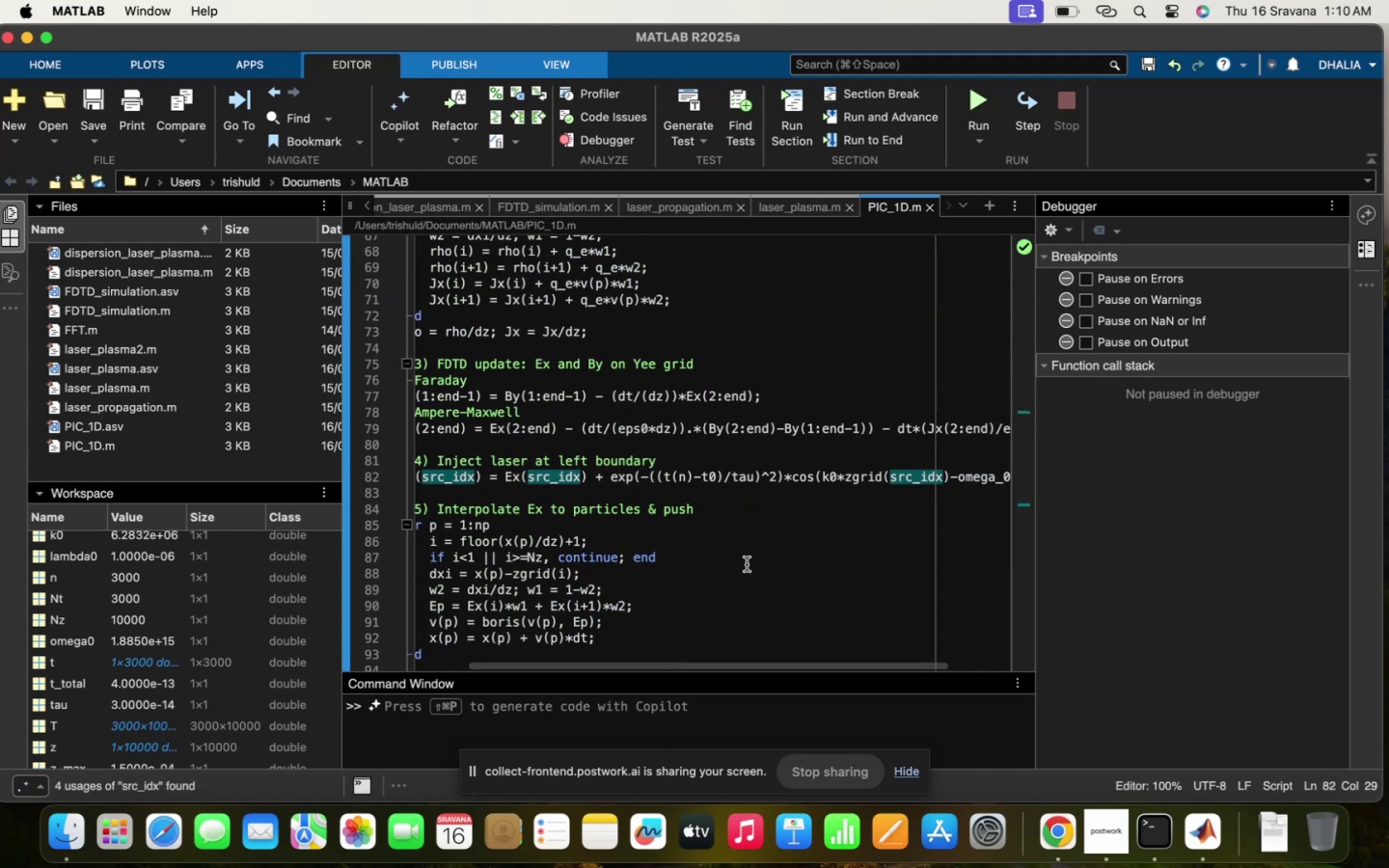 
scroll: coordinate [747, 564], scroll_direction: up, amount: 12.0
 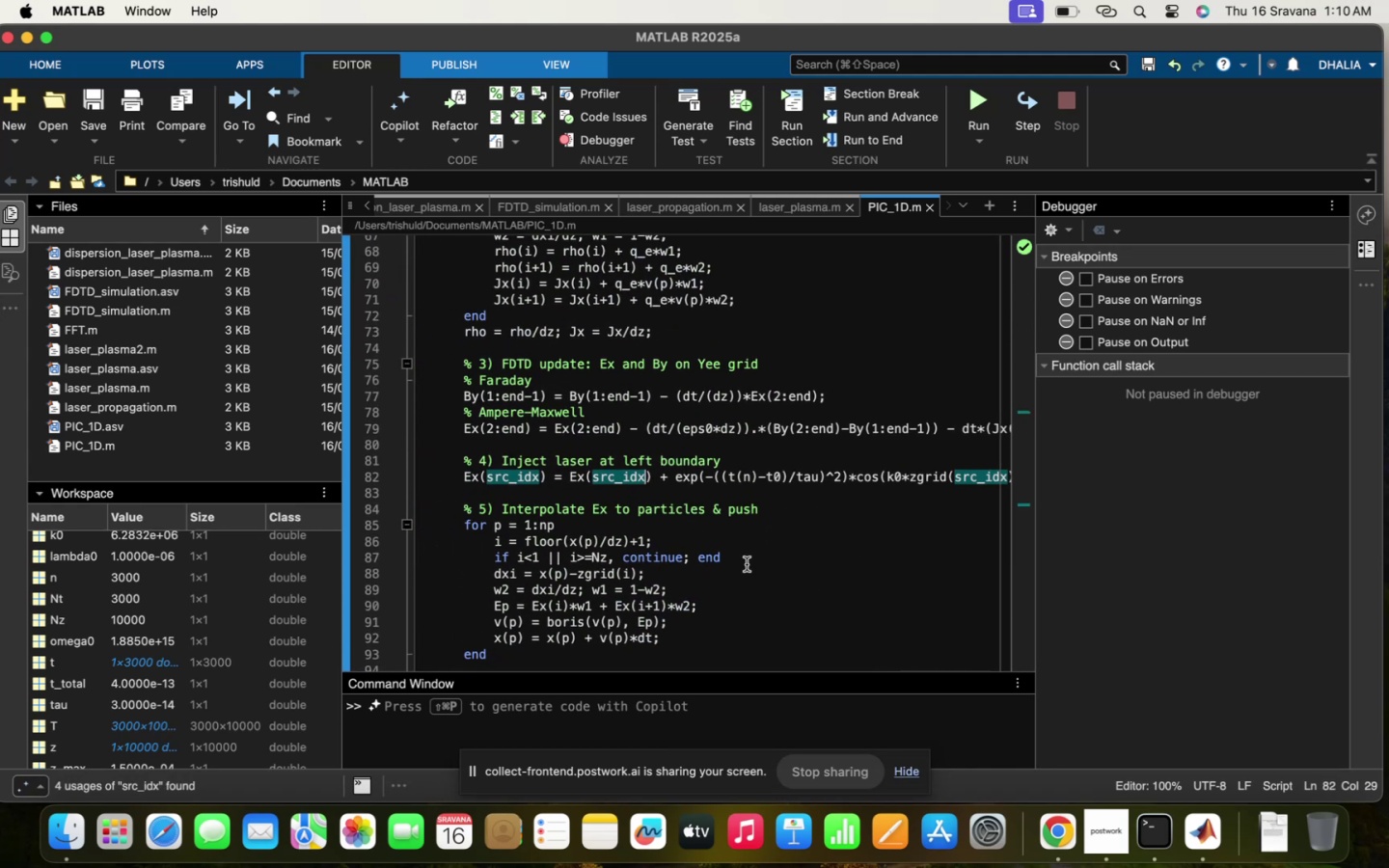 
scroll: coordinate [747, 564], scroll_direction: down, amount: 13.0
 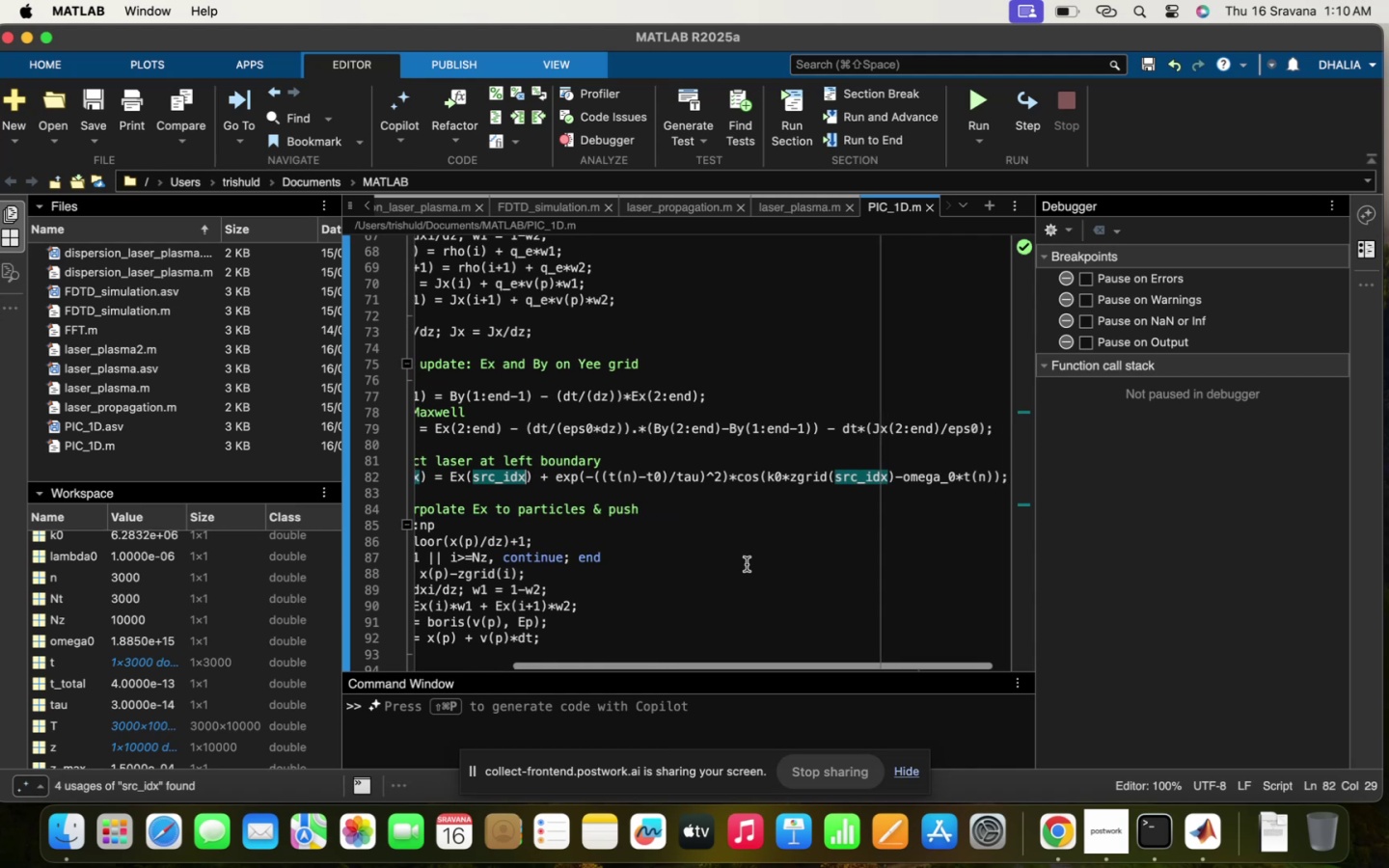 
scroll: coordinate [747, 564], scroll_direction: up, amount: 6.0
 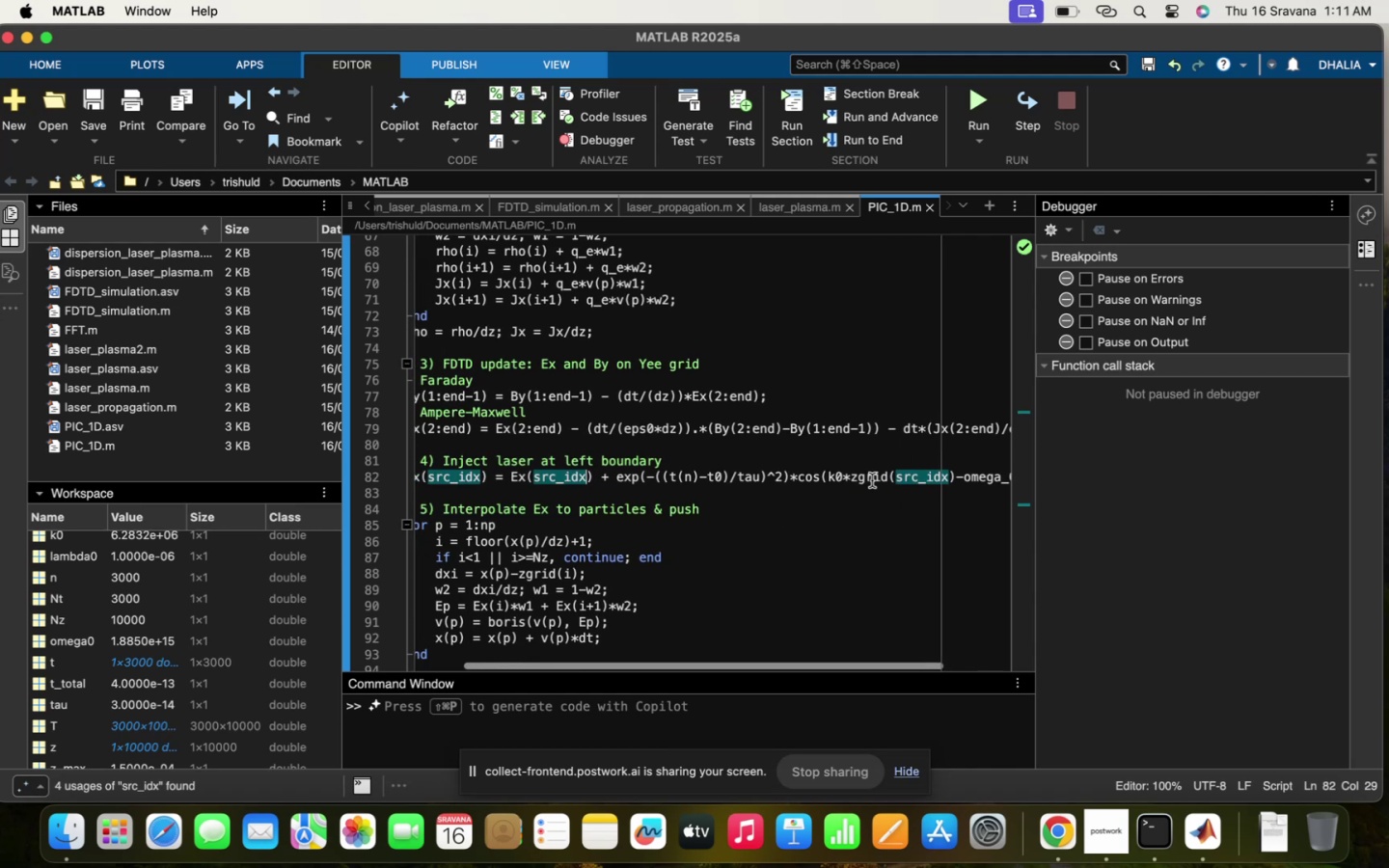 
left_click([860, 491])
 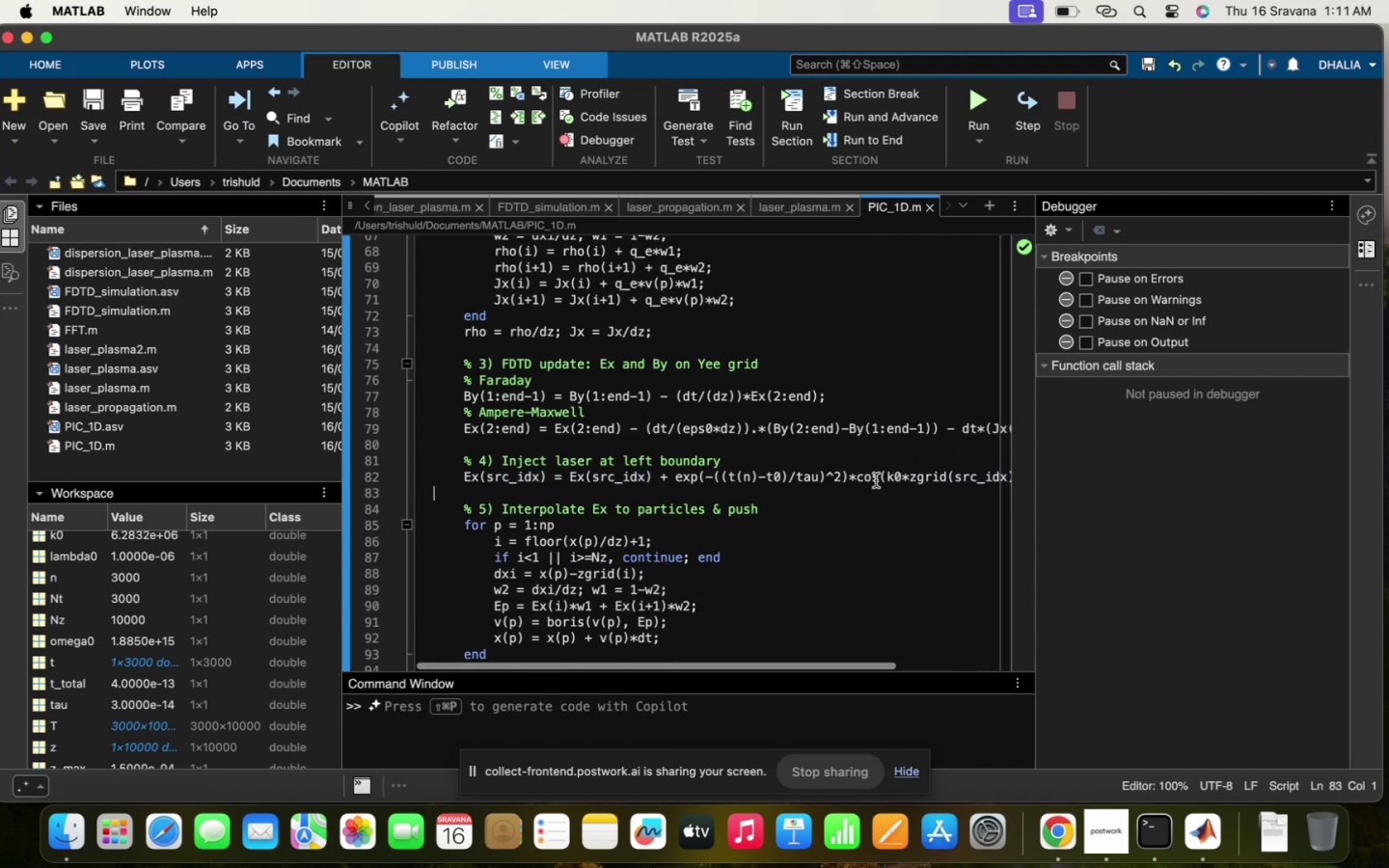 
scroll: coordinate [869, 484], scroll_direction: down, amount: 11.0
 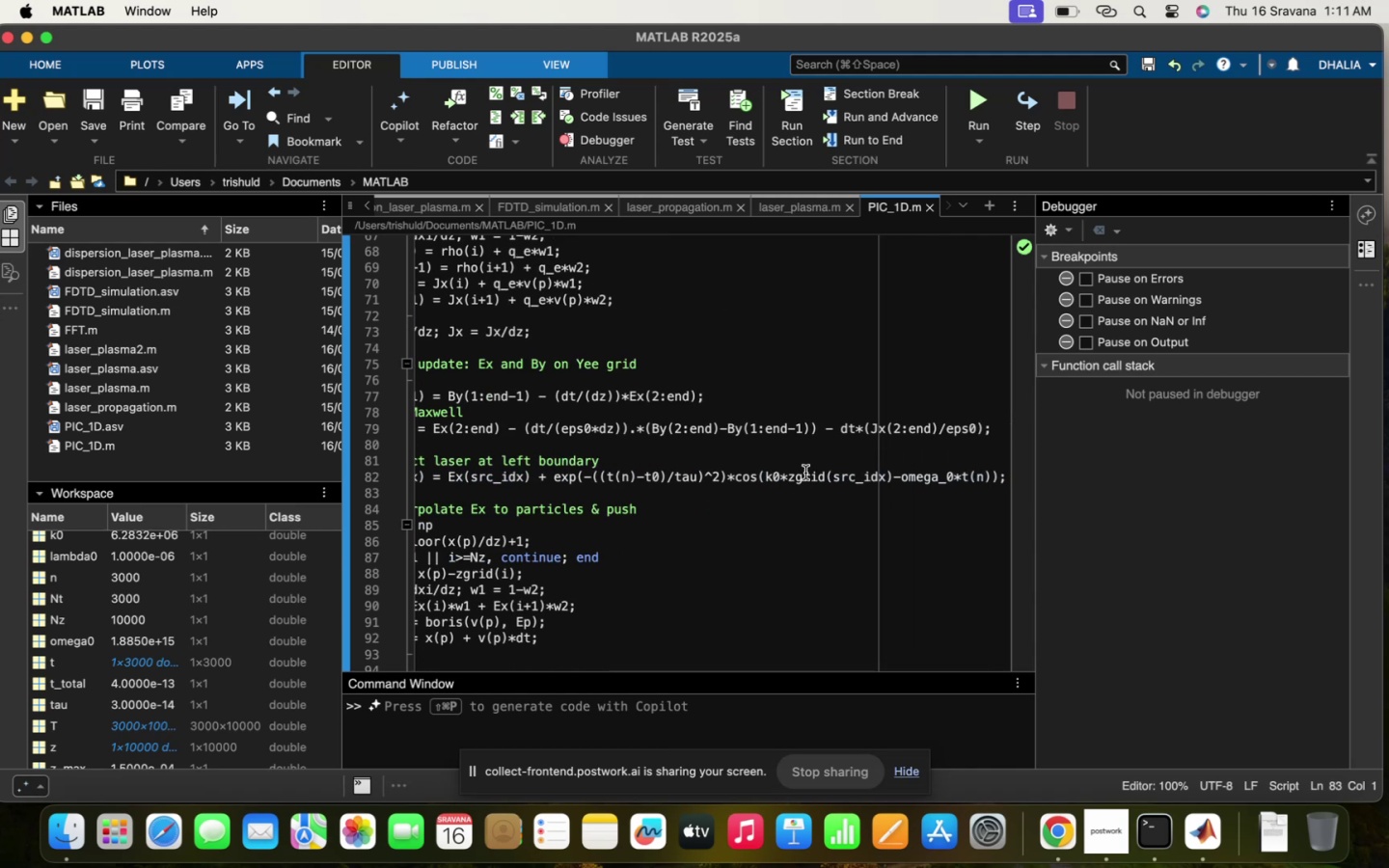 
left_click([805, 473])
 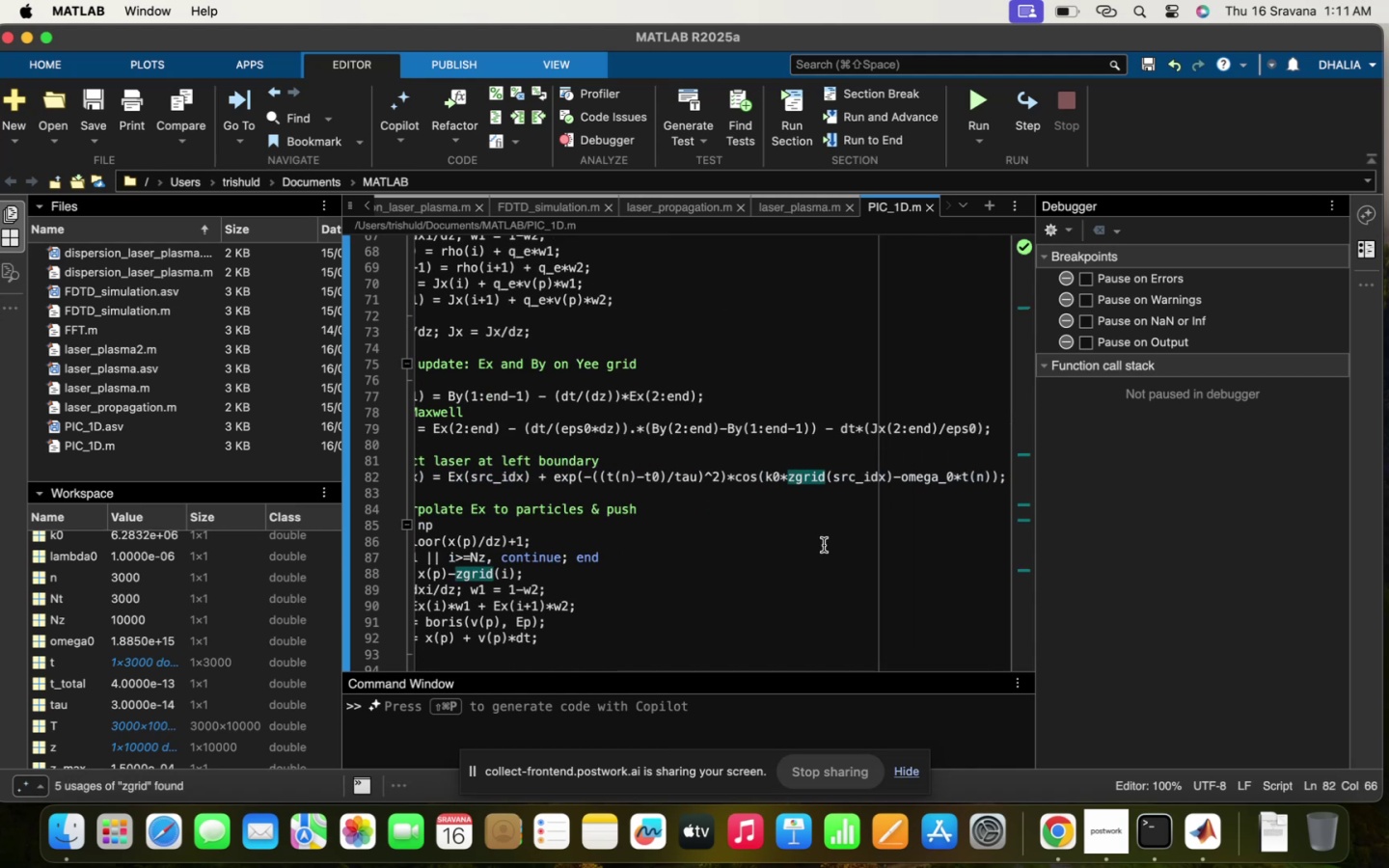 
scroll: coordinate [824, 545], scroll_direction: up, amount: 15.0
 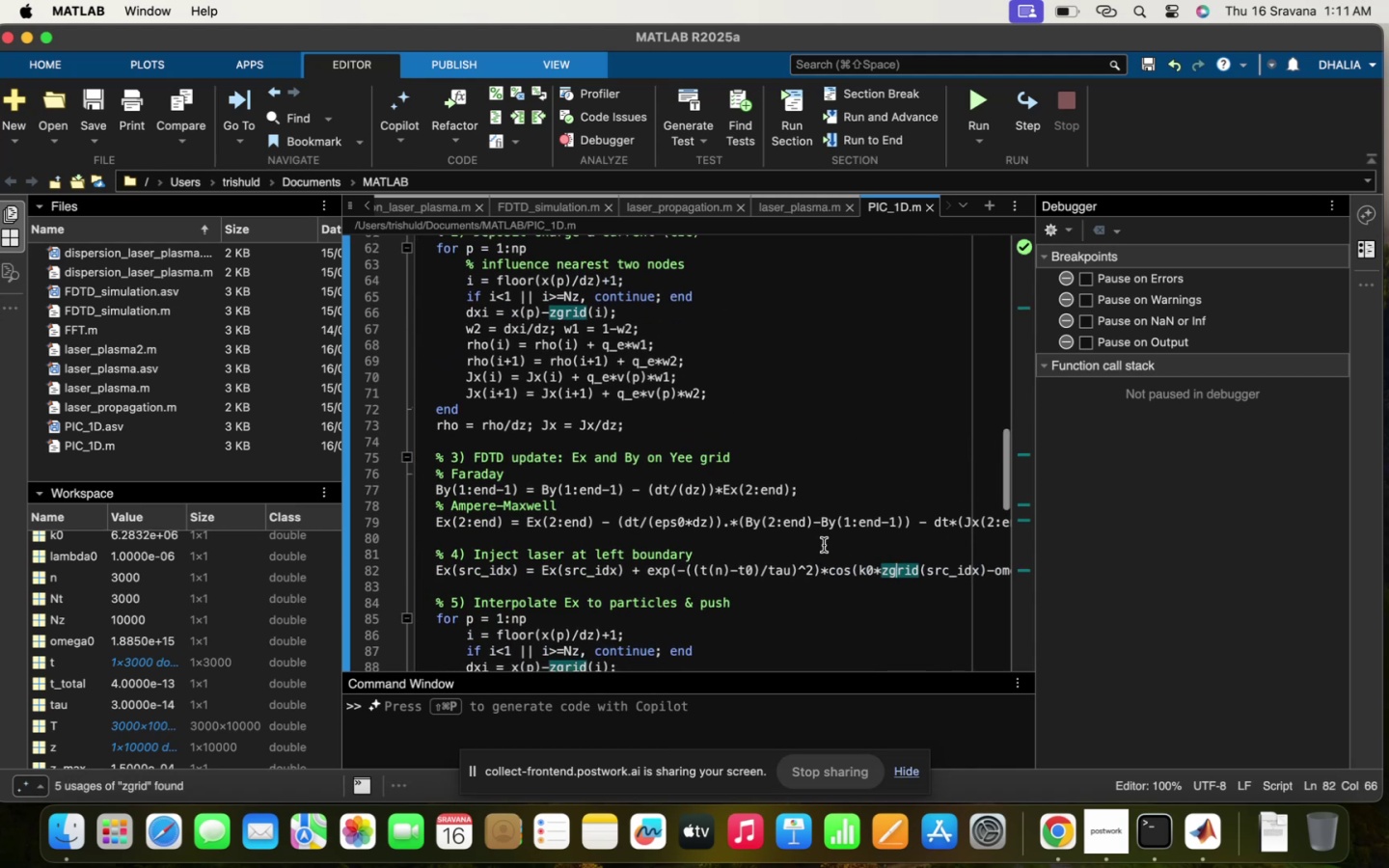 
scroll: coordinate [824, 545], scroll_direction: down, amount: 13.0
 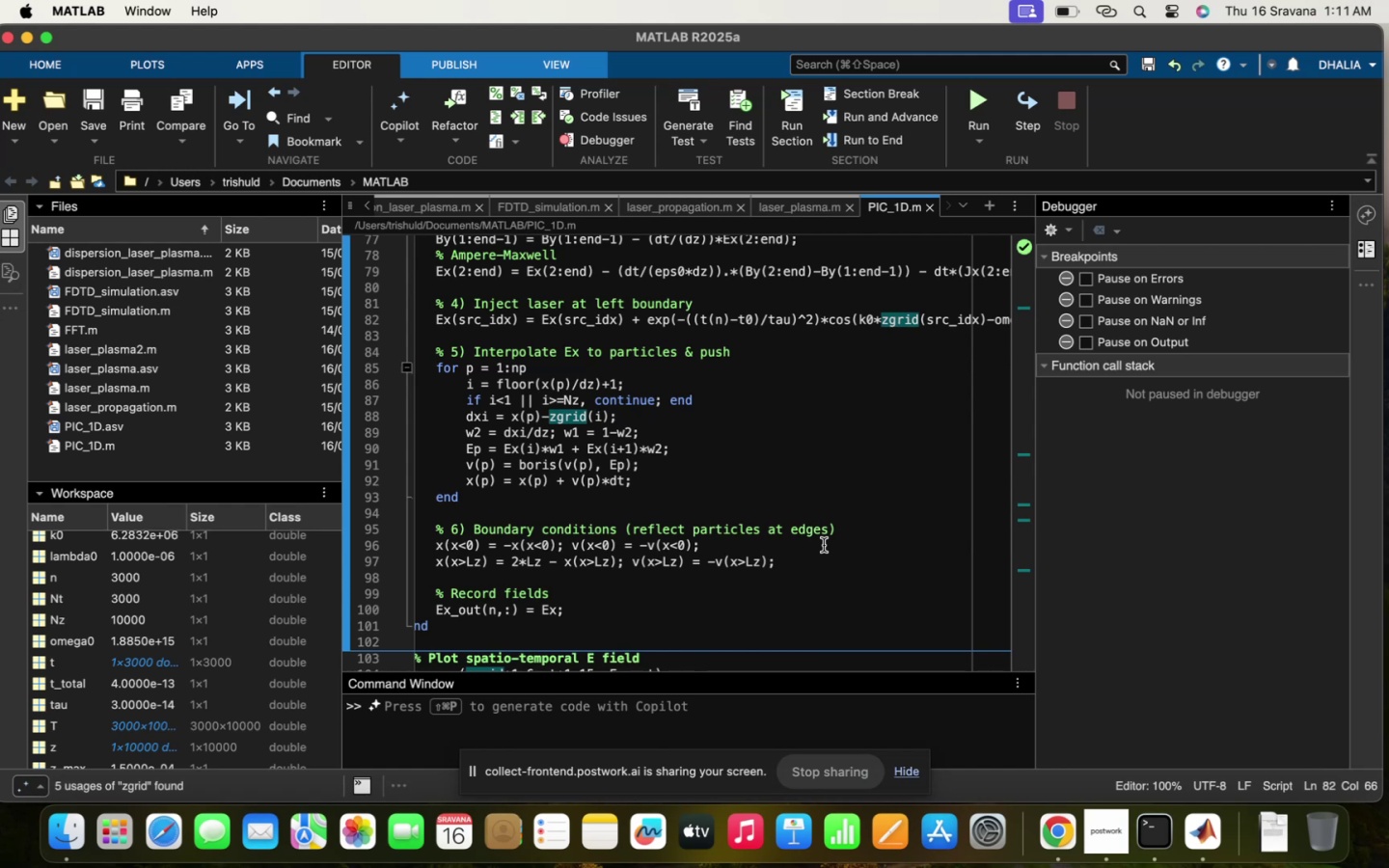 
wait(16.55)
 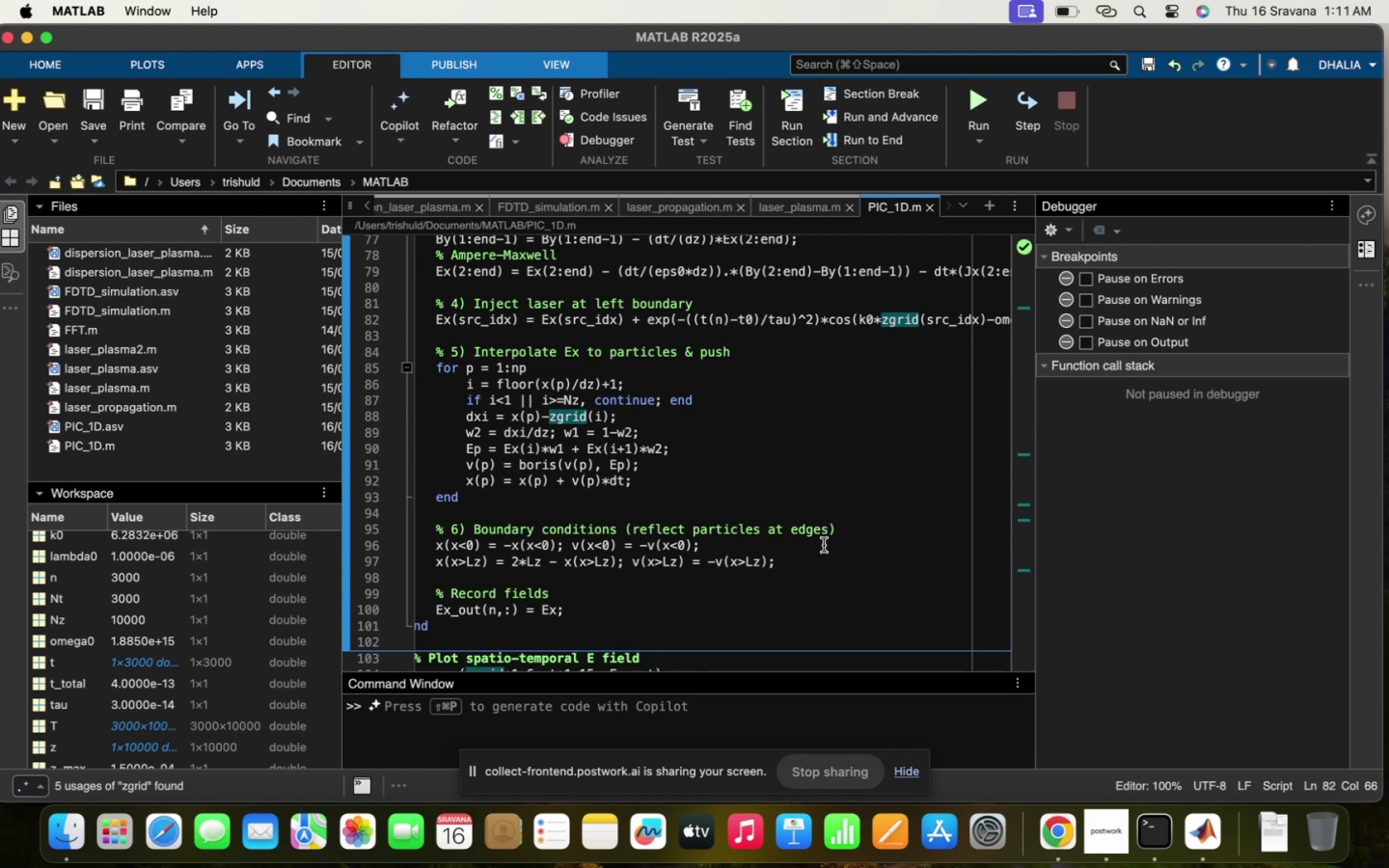 
left_click([692, 481])
 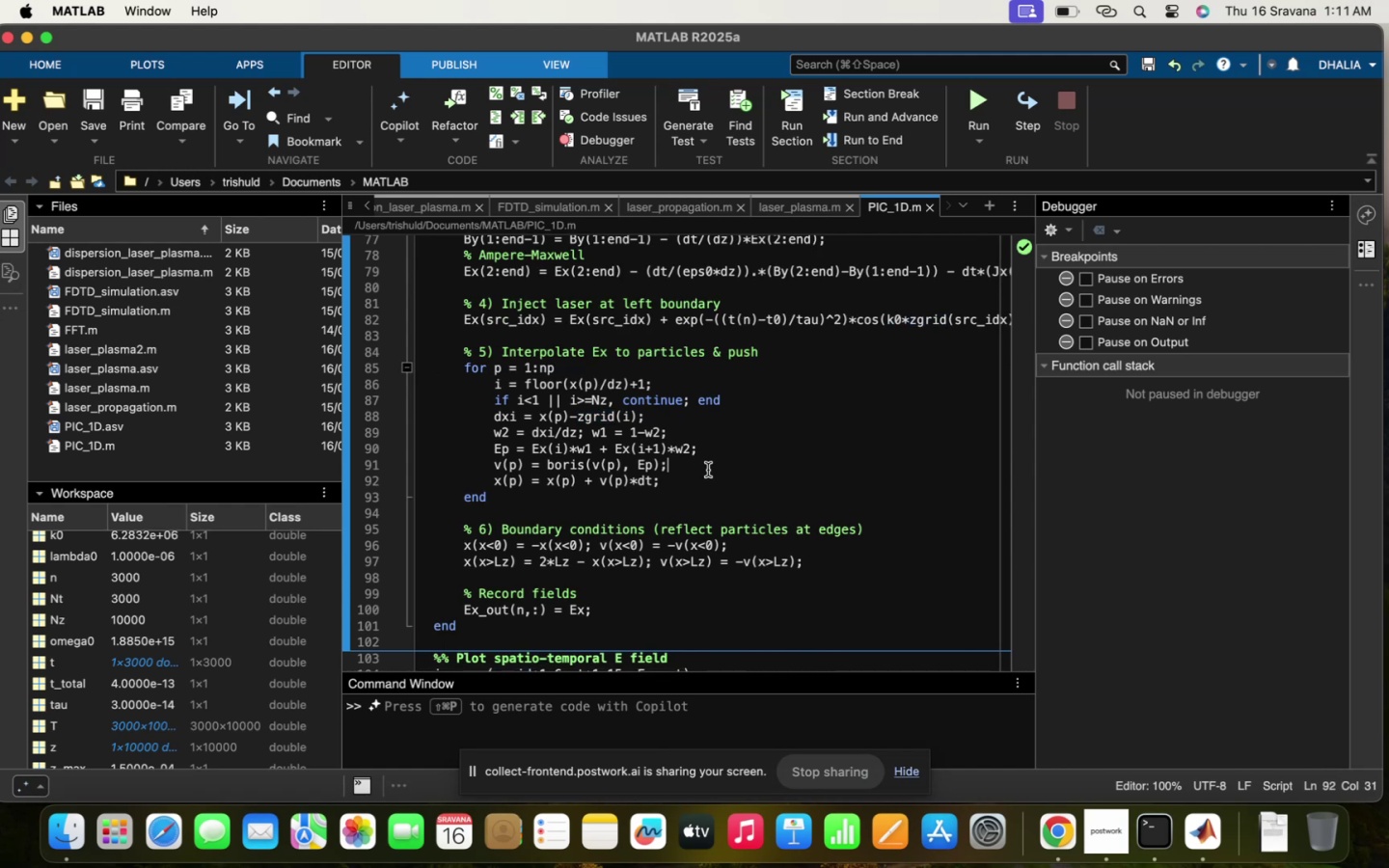 
left_click([708, 470])
 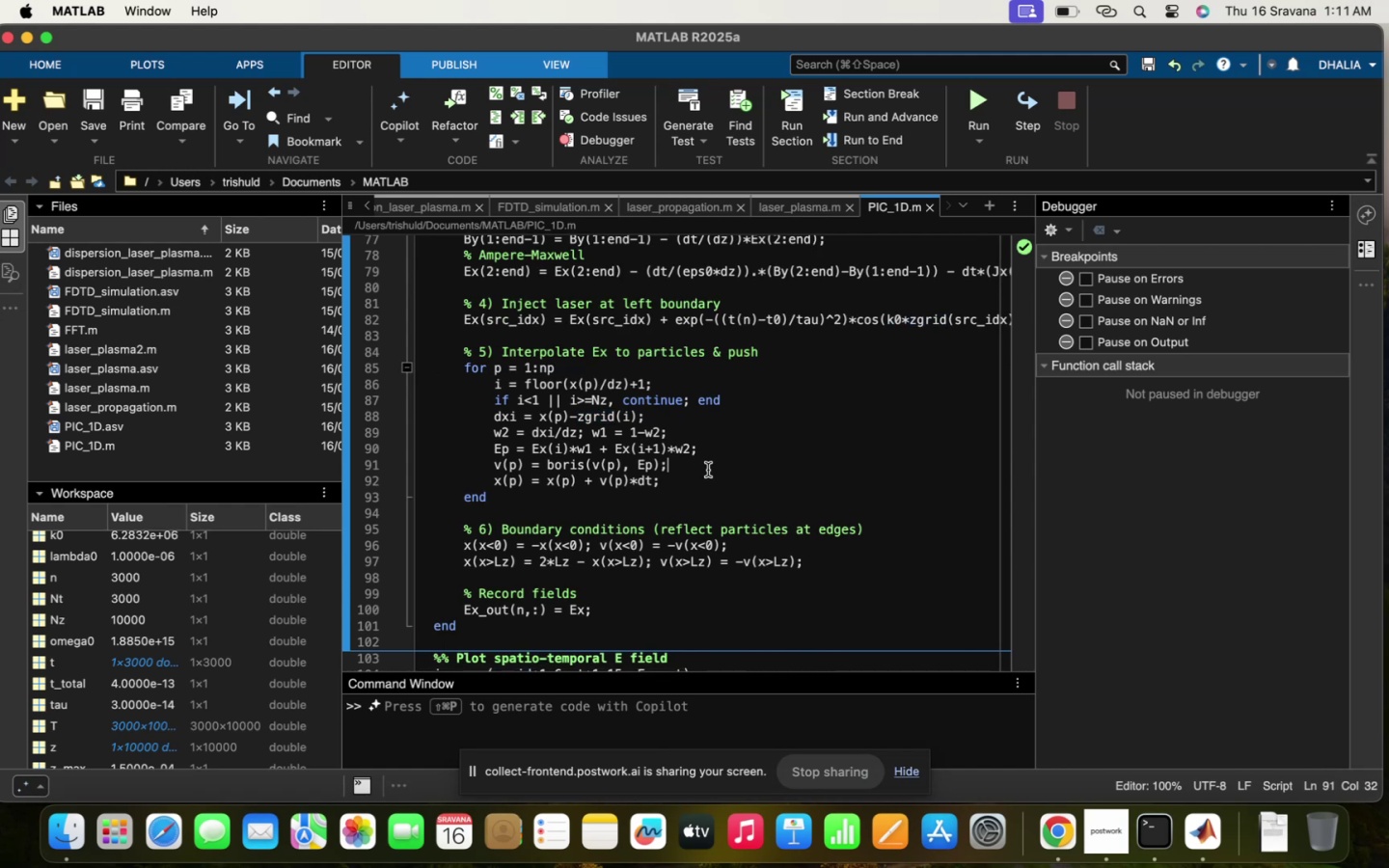 
hold_key(key=Space, duration=0.51)
 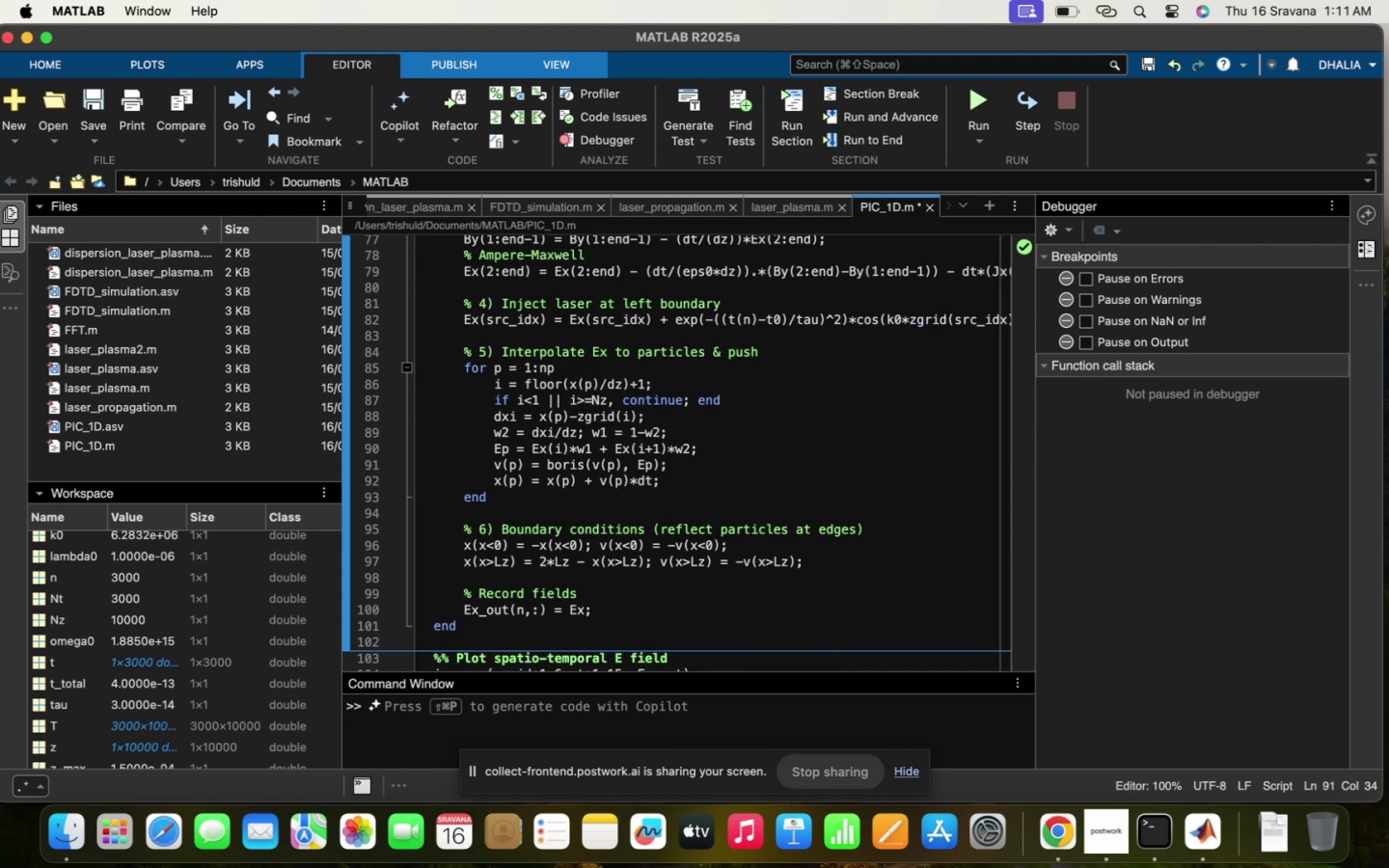 
type(%p)
key(Backspace)
type( electric )
 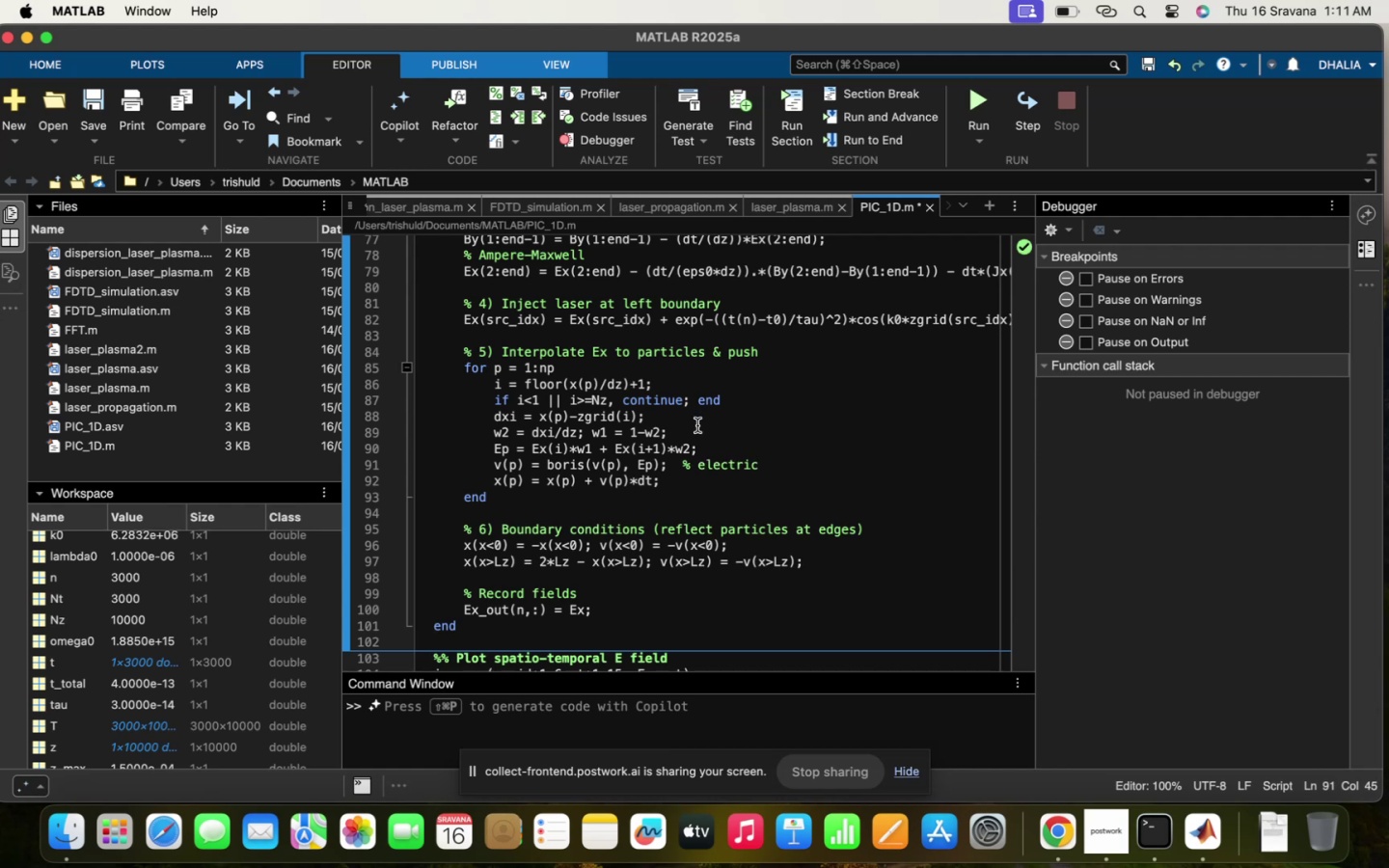 
left_click([699, 448])
 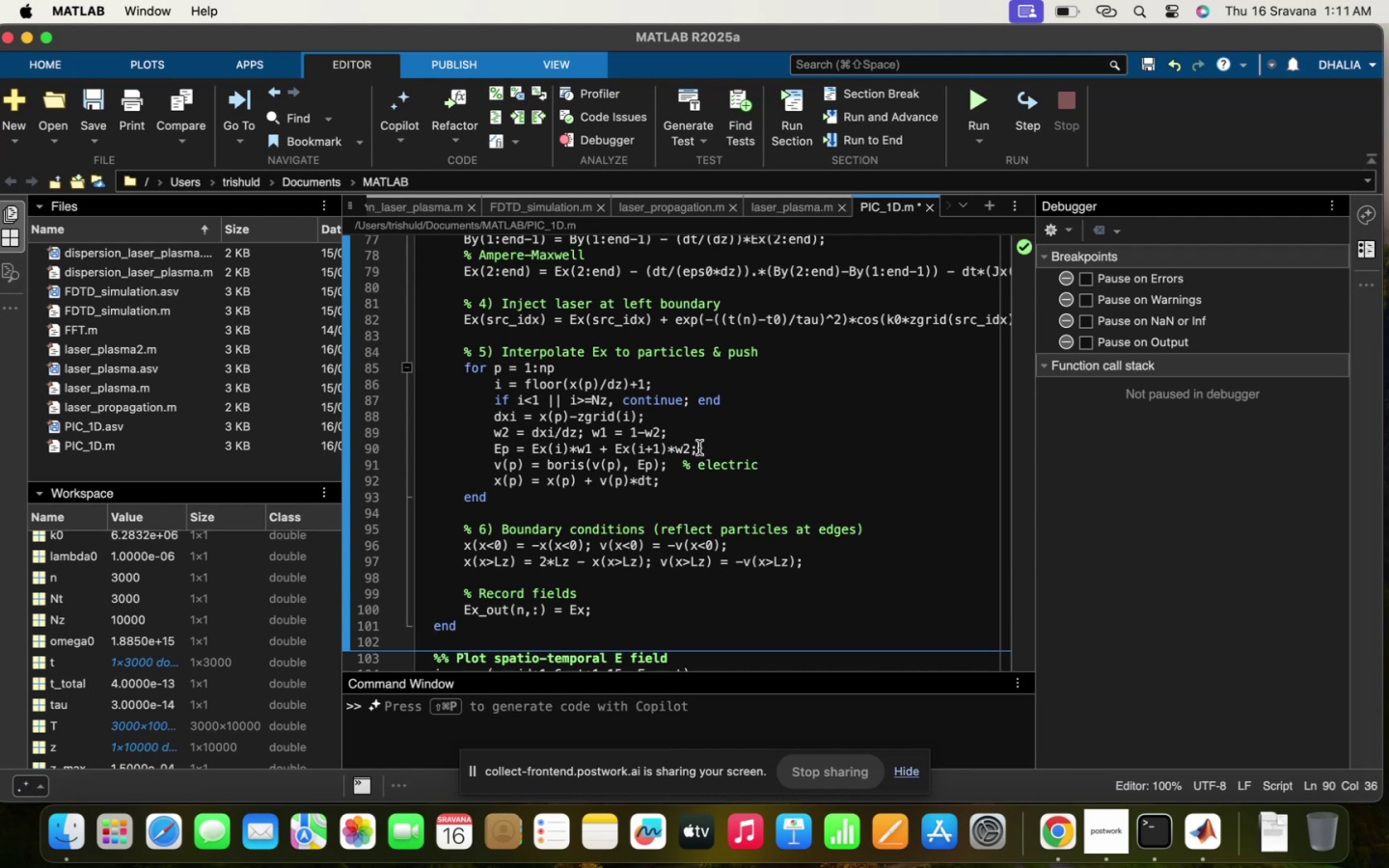 
key(Shift+5)
 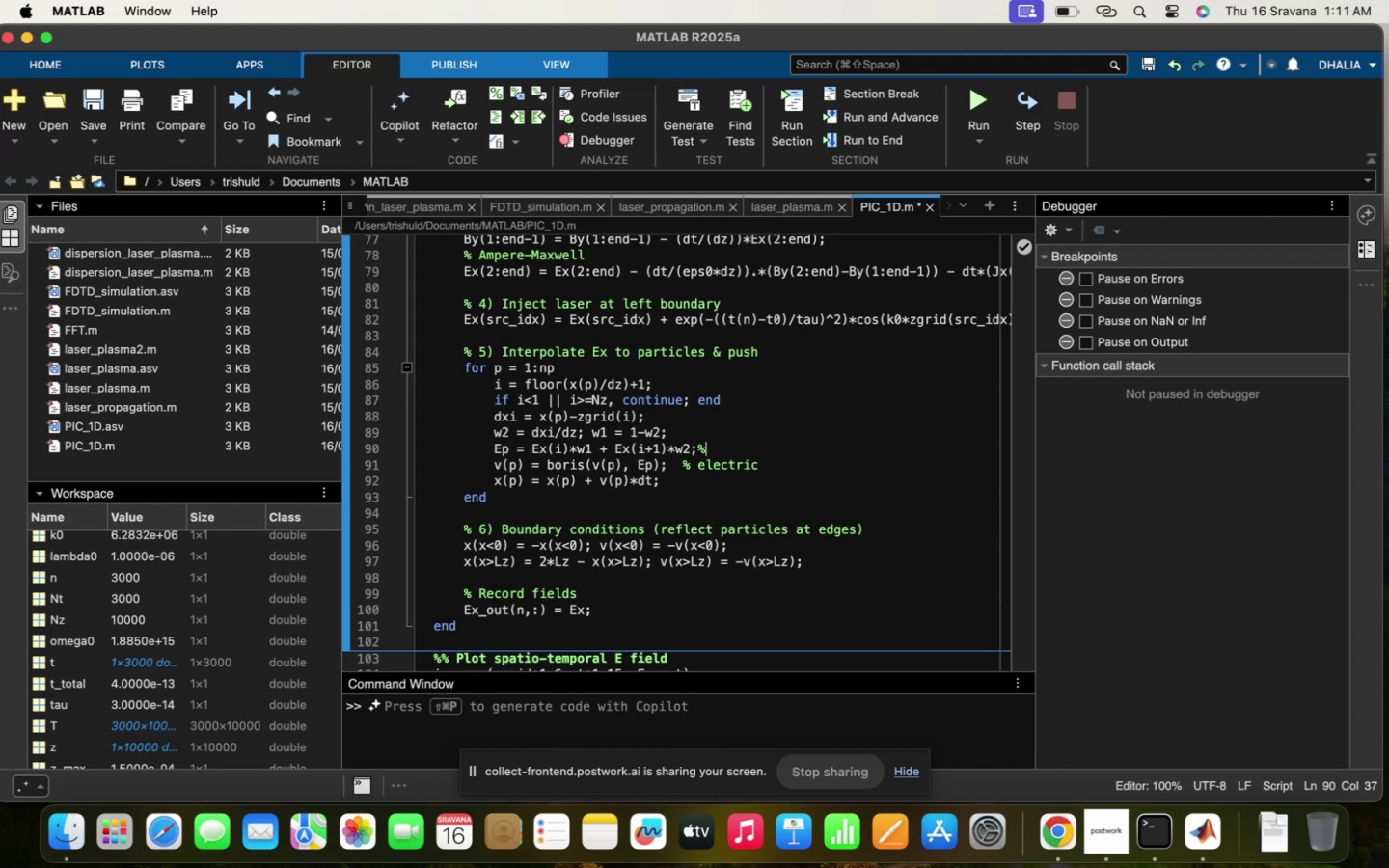 
key(Space)
 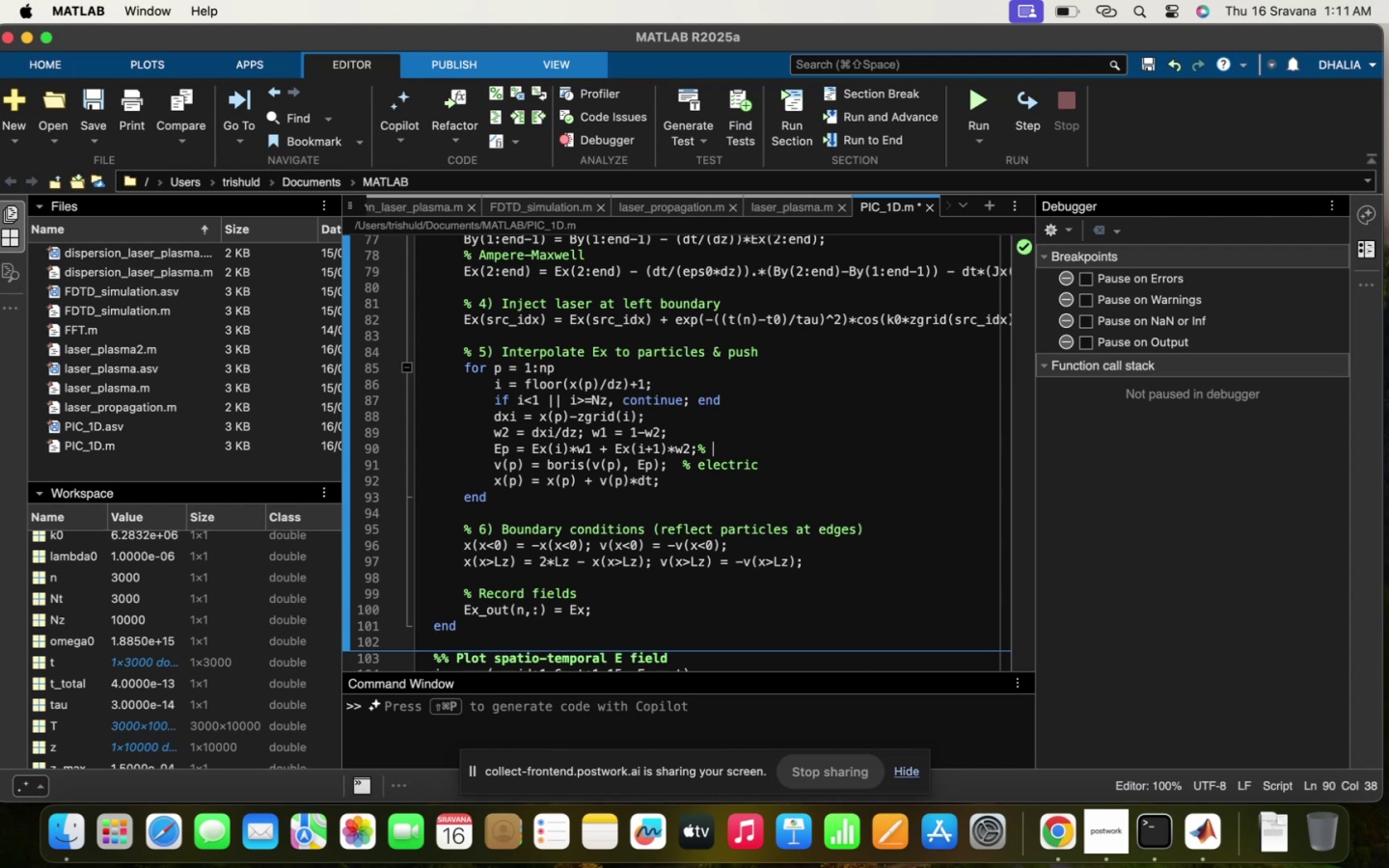 
key(ArrowLeft)
 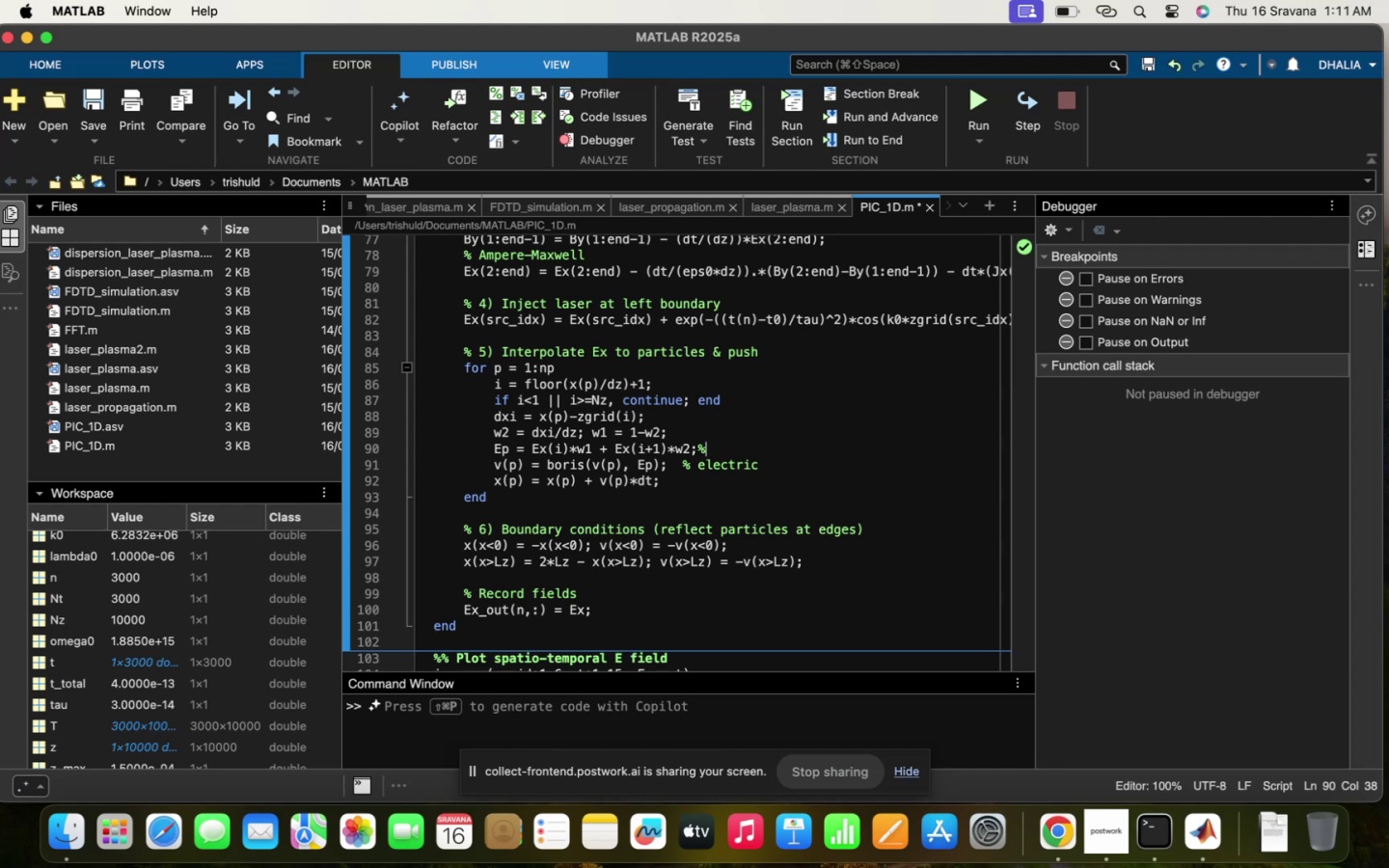 
key(ArrowLeft)
 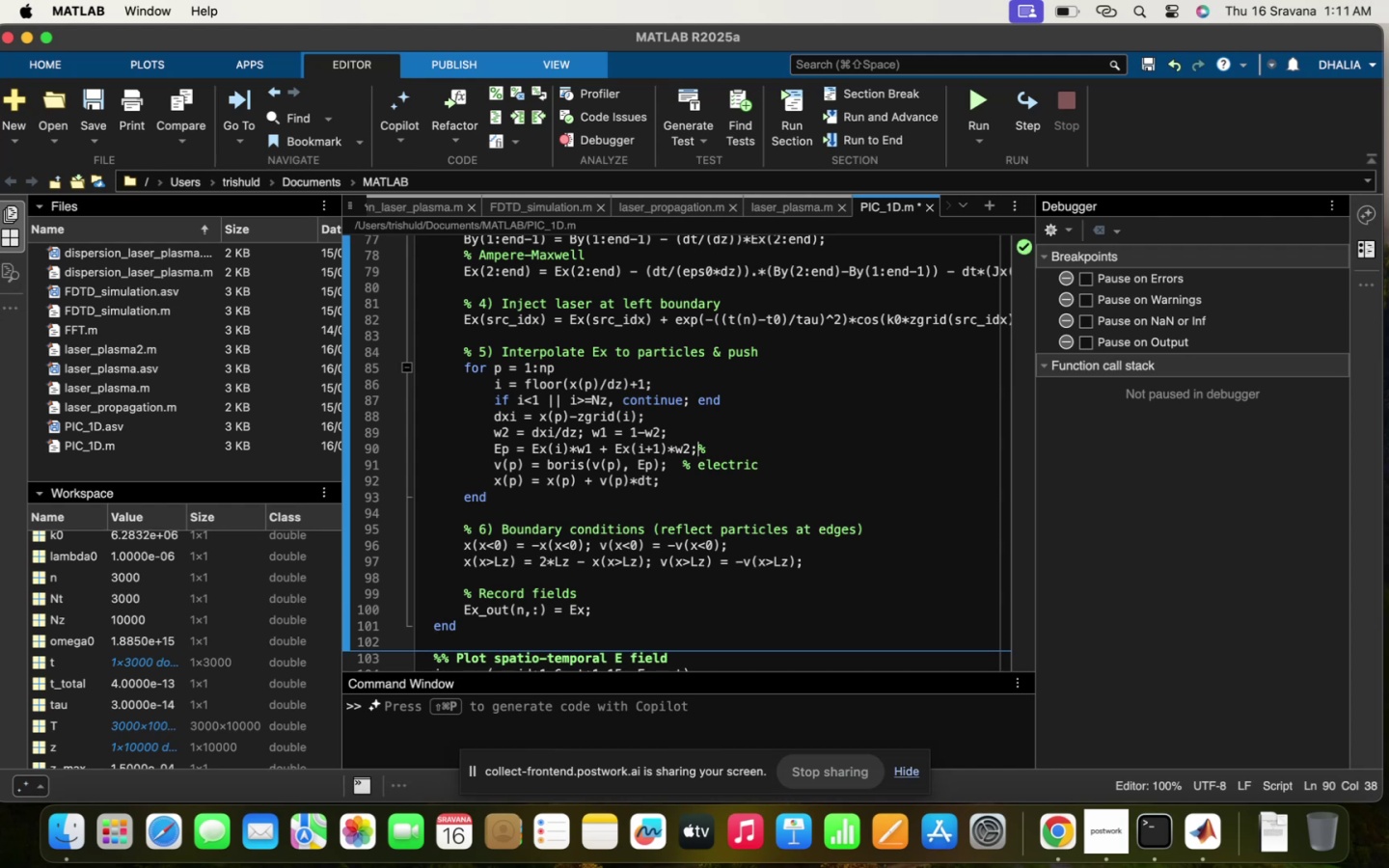 
key(Space)
 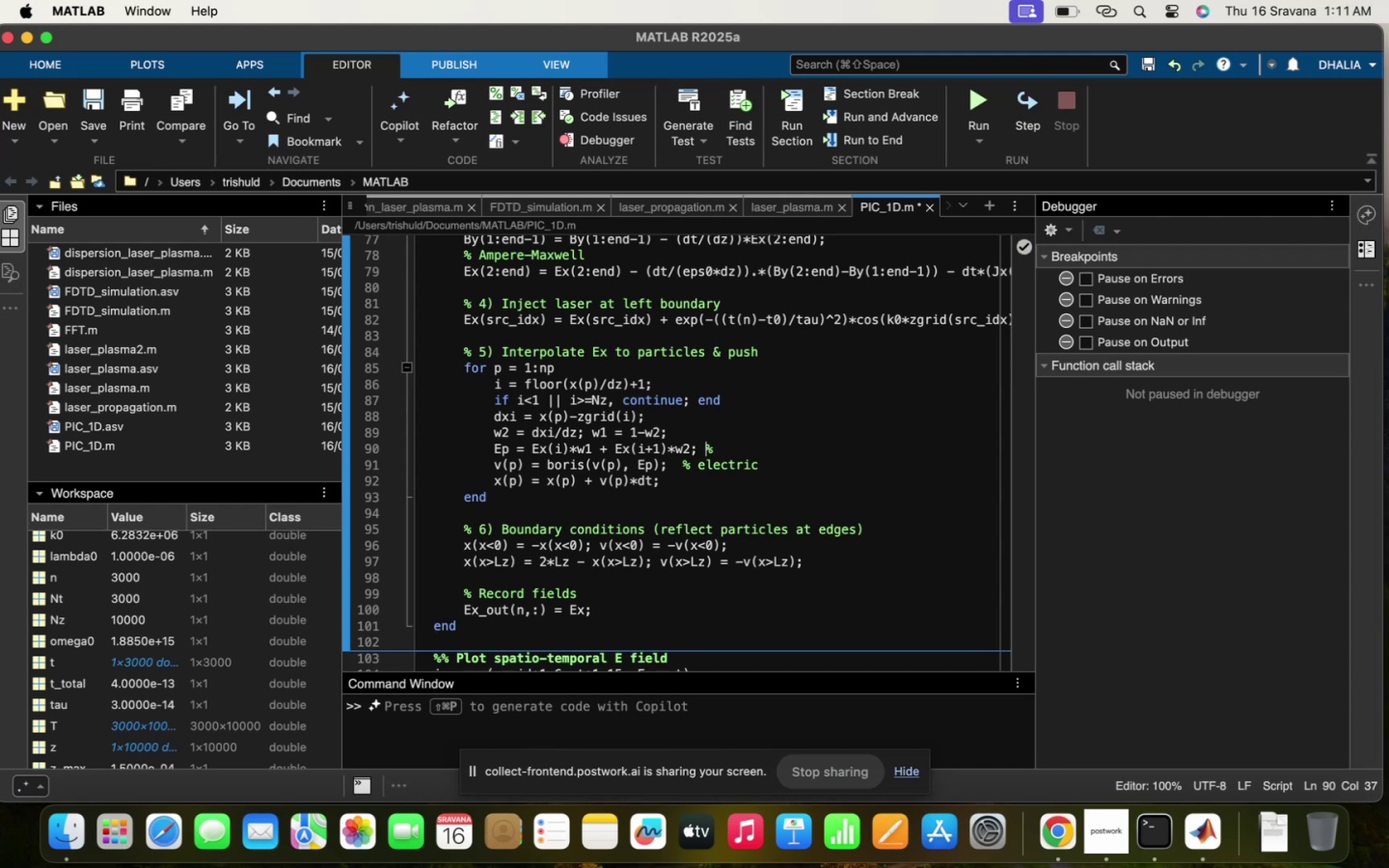 
key(ArrowRight)
 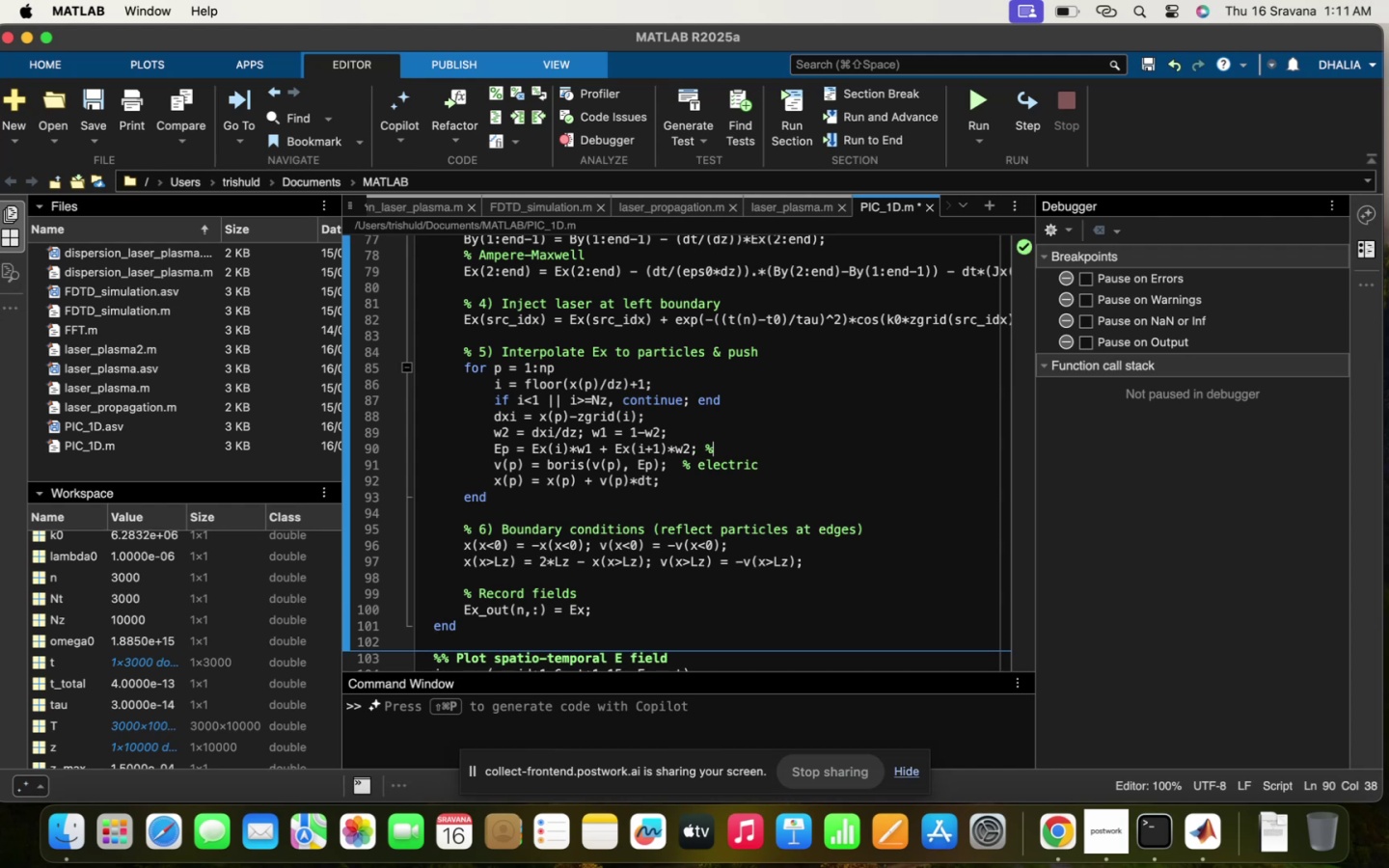 
type( new electric field cac)
key(Backspace)
type(lculated at)
 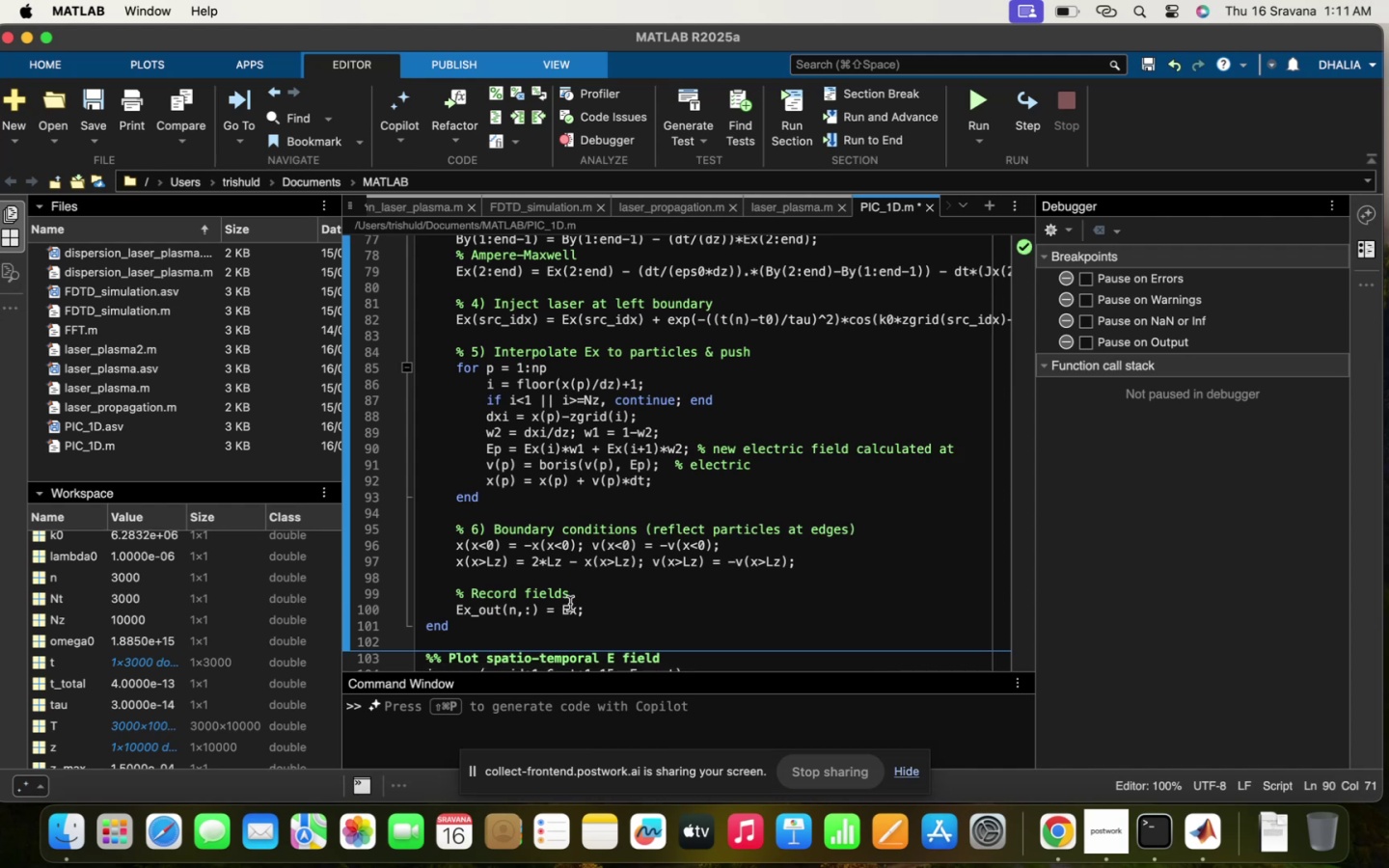 
scroll: coordinate [573, 603], scroll_direction: up, amount: 44.0
 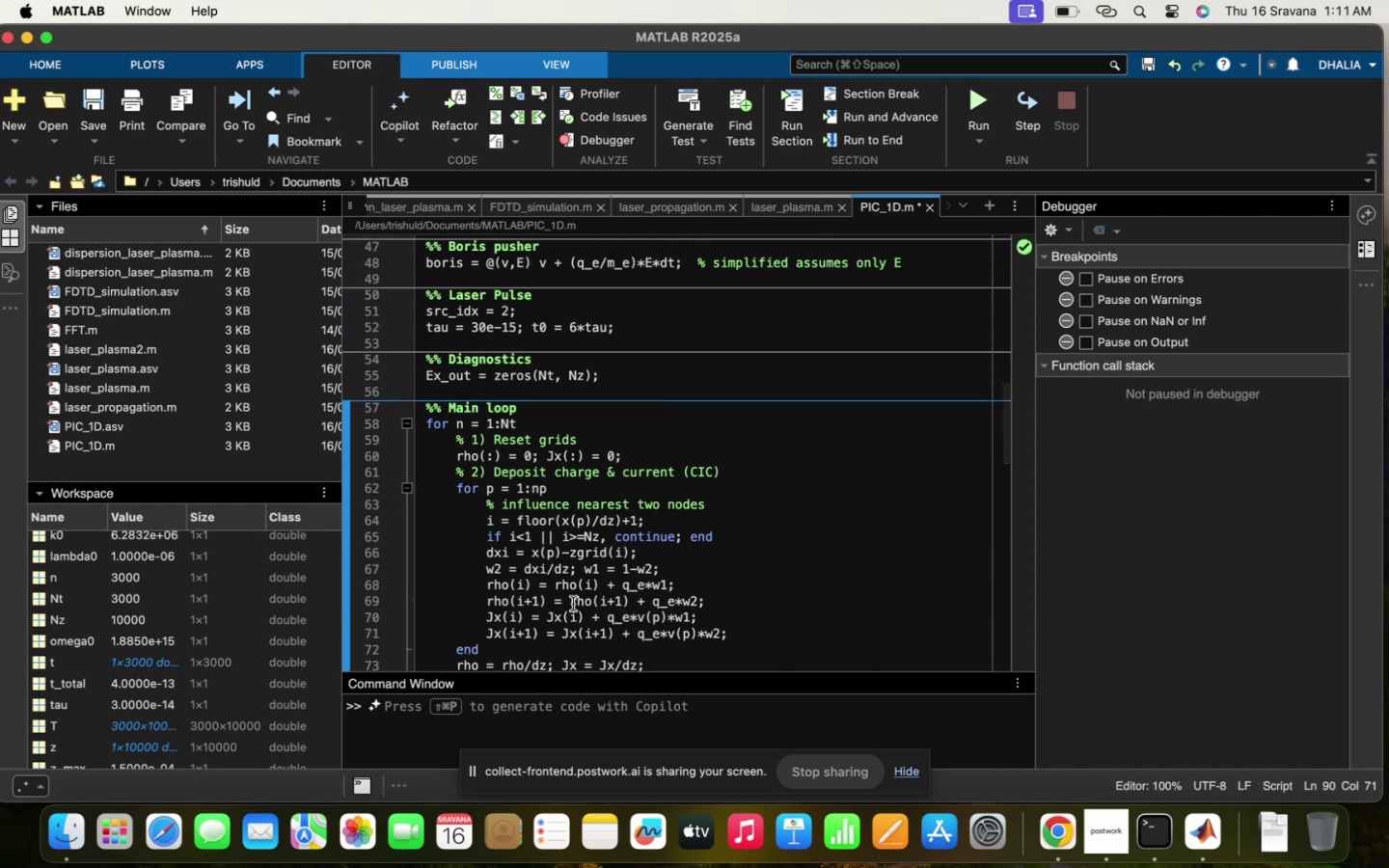 
scroll: coordinate [573, 603], scroll_direction: down, amount: 71.0
 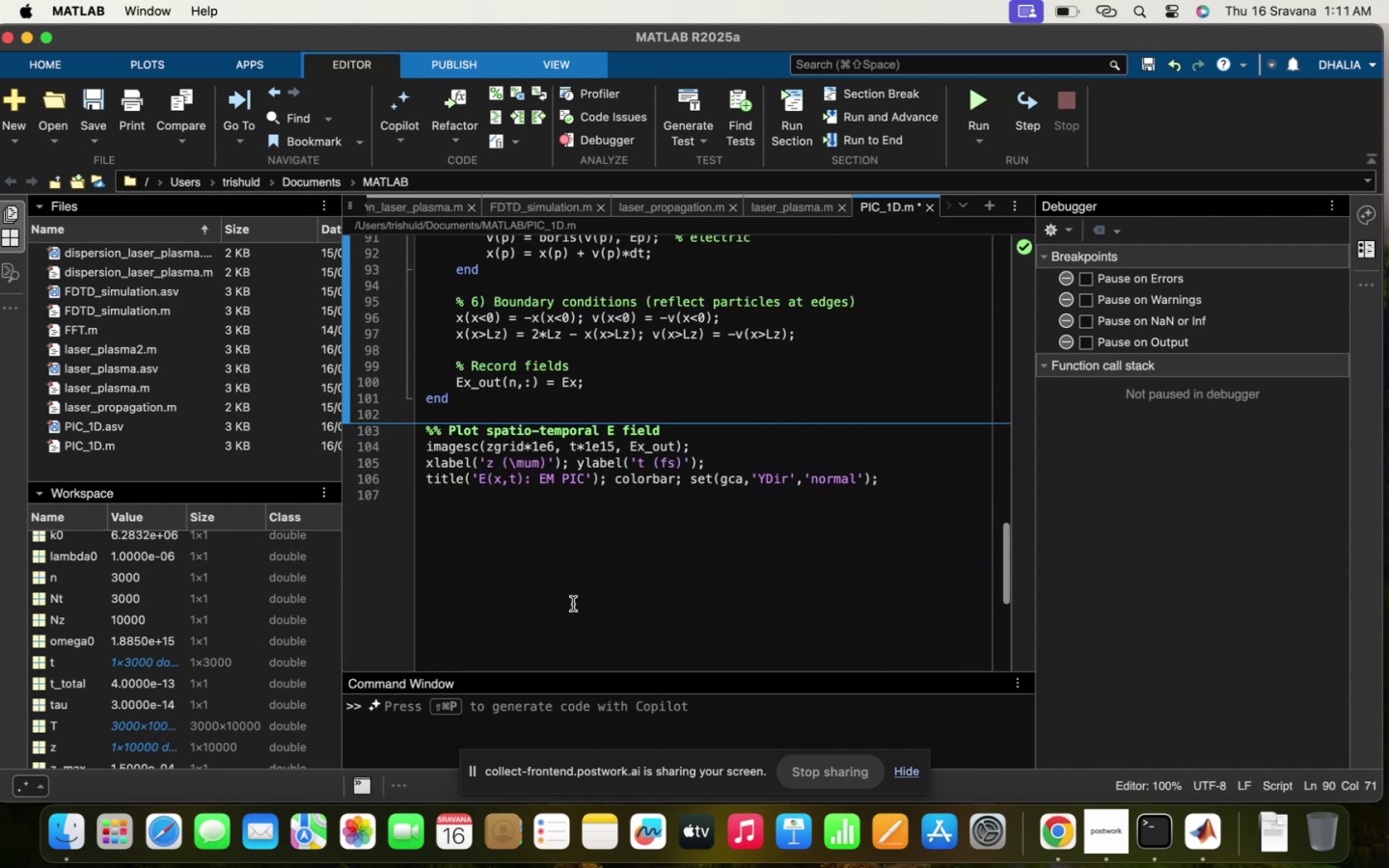 
scroll: coordinate [573, 603], scroll_direction: up, amount: 20.0
 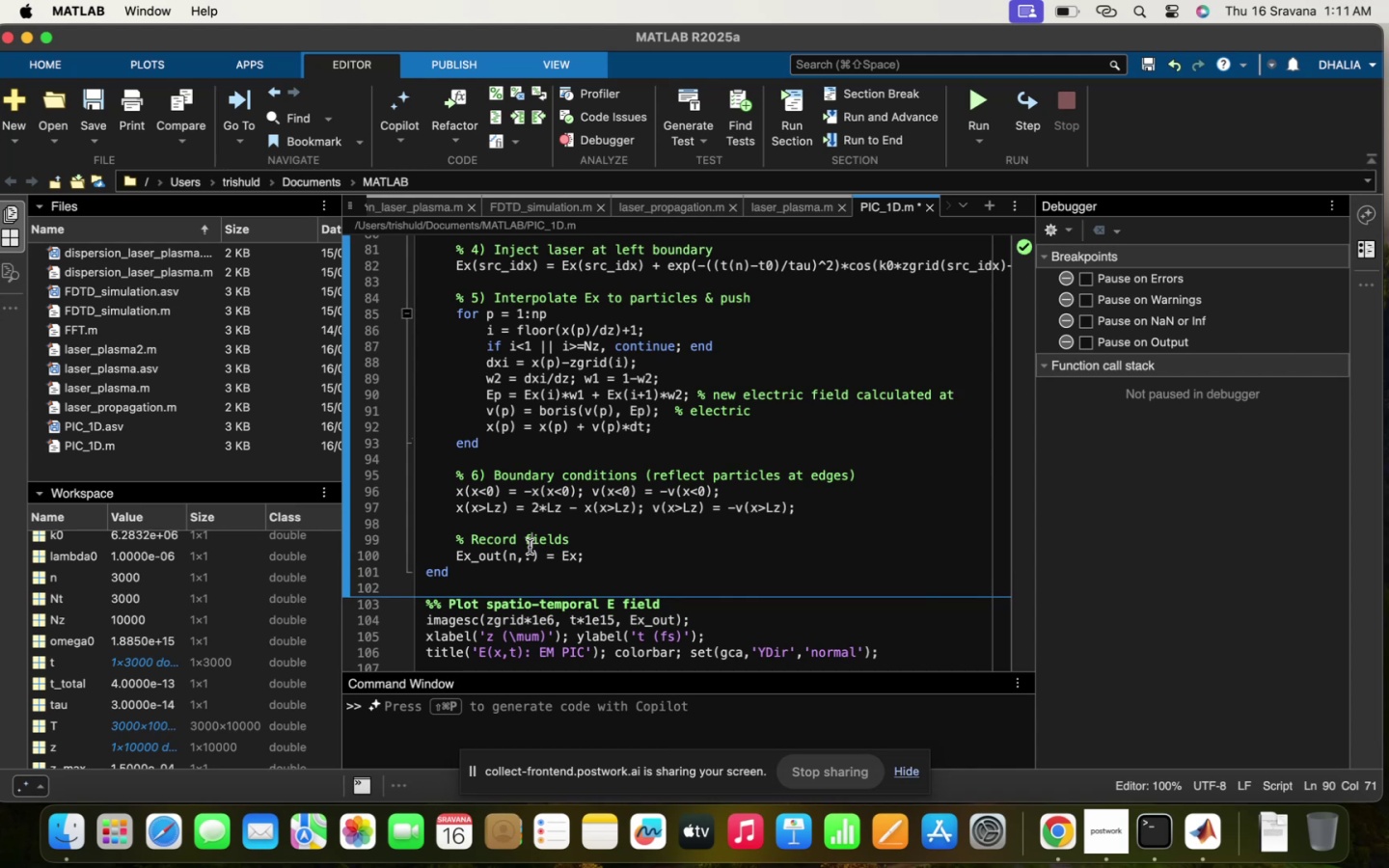 
double_click([530, 553])
 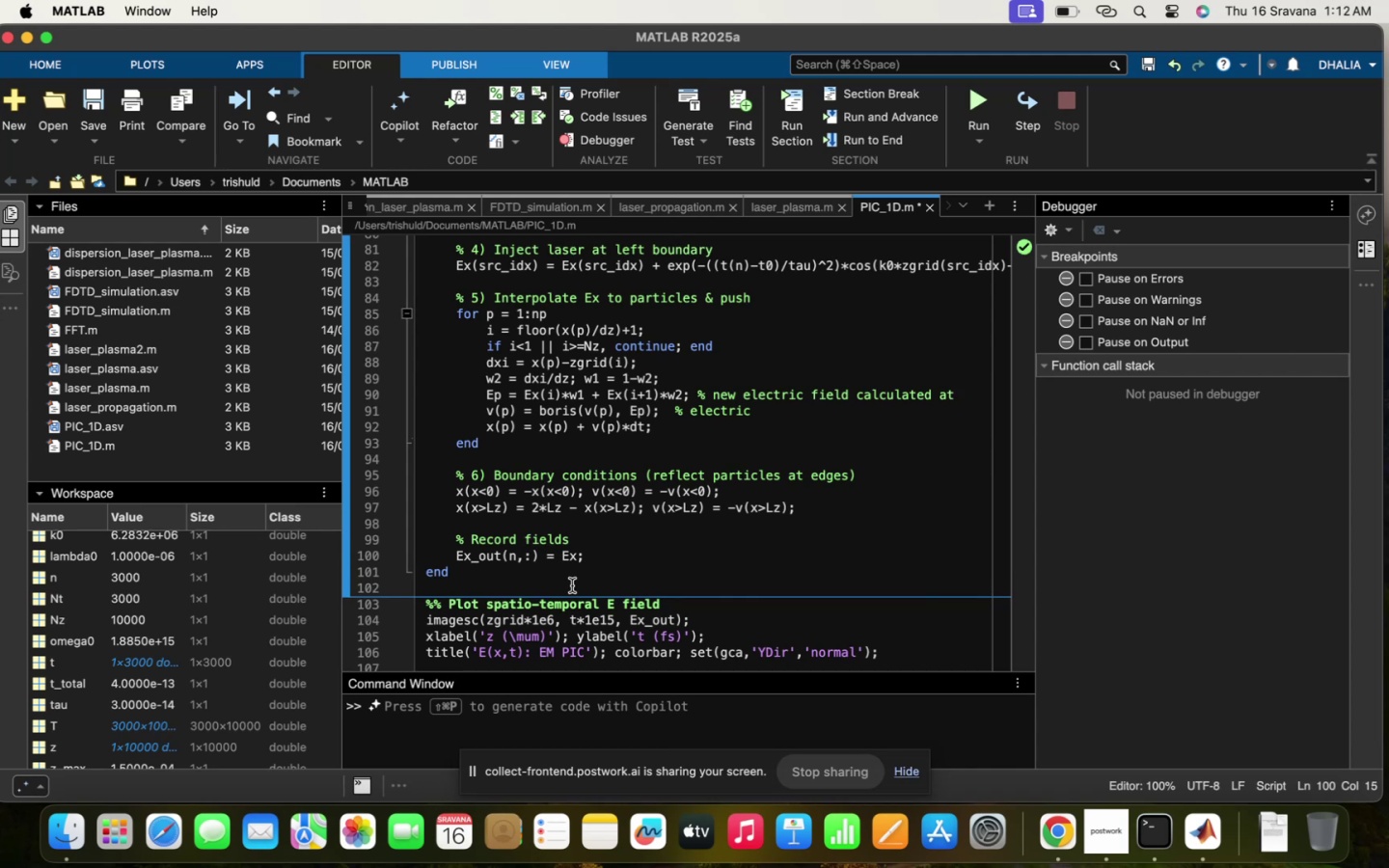 
wait(8.3)
 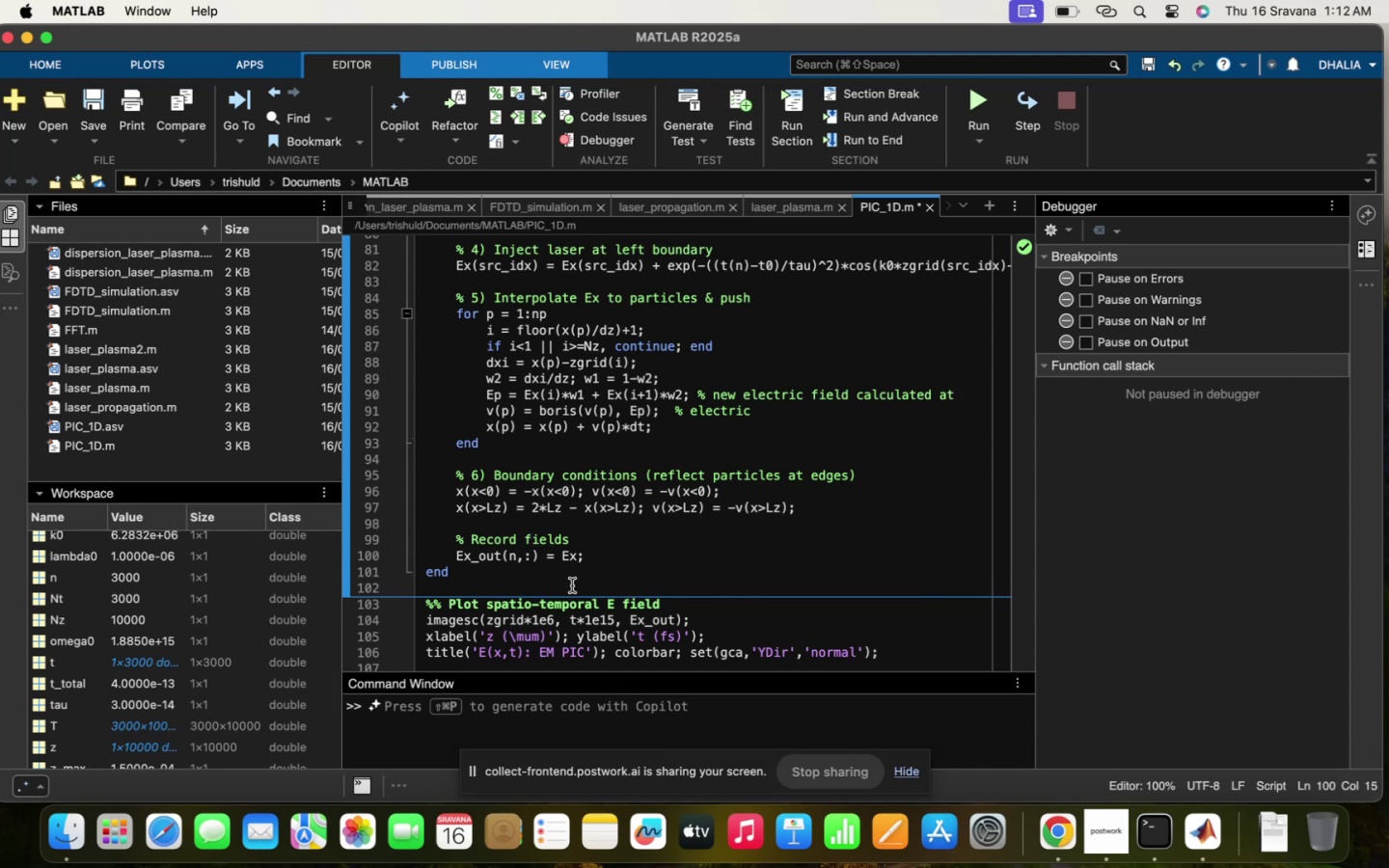 
left_click([956, 390])
 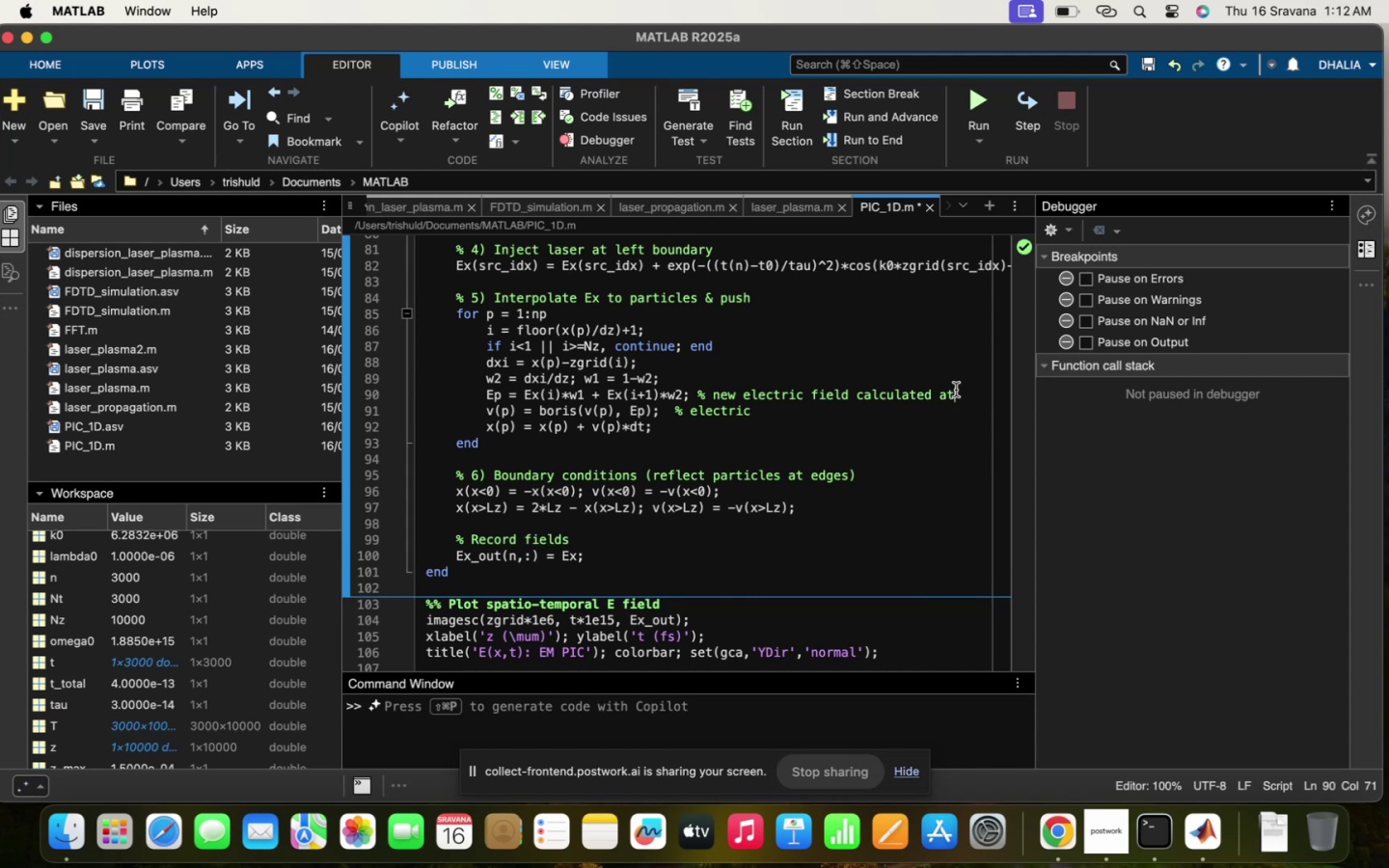 
type( eachg)
key(Backspace)
type( grid)
 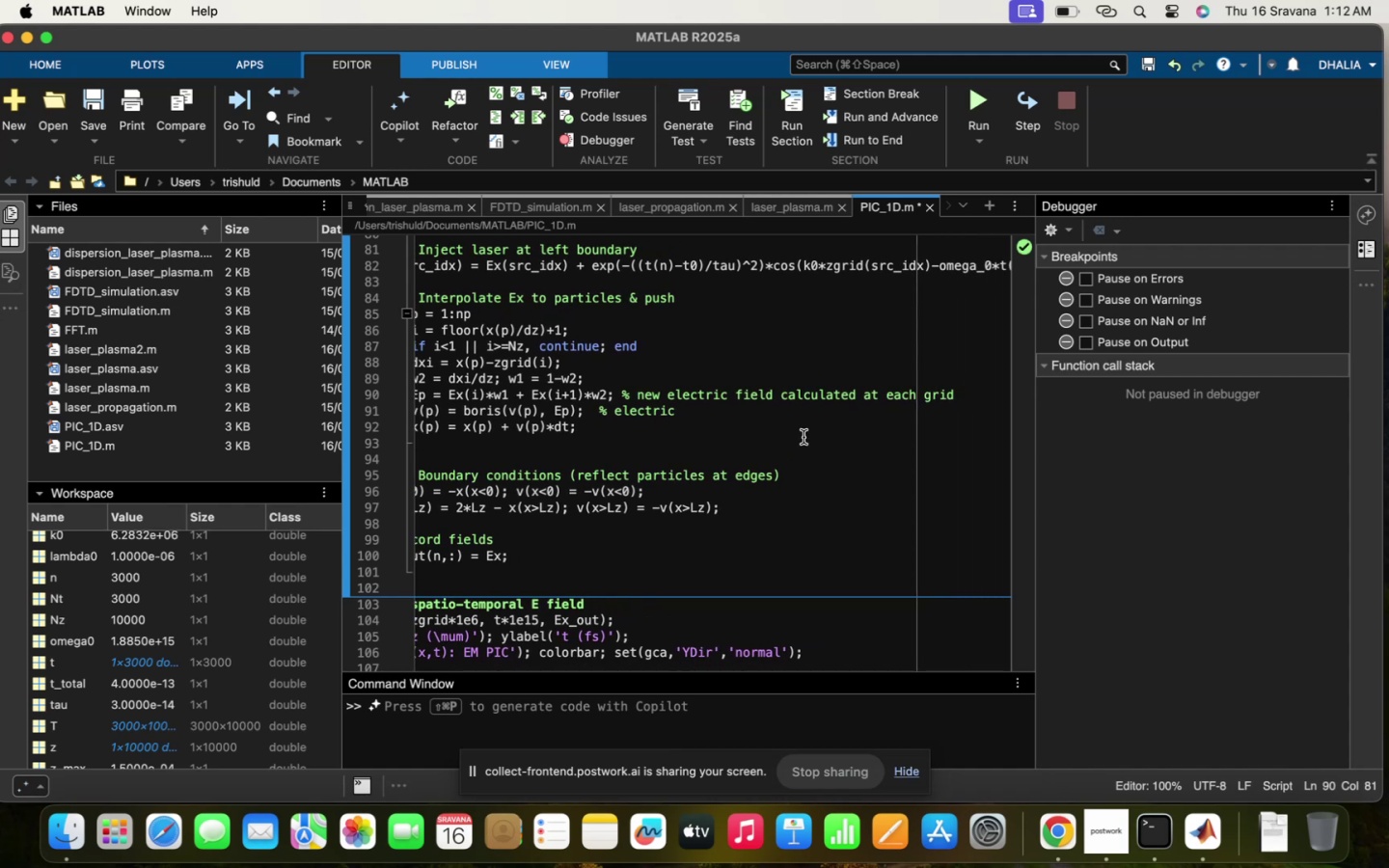 
left_click([804, 436])
 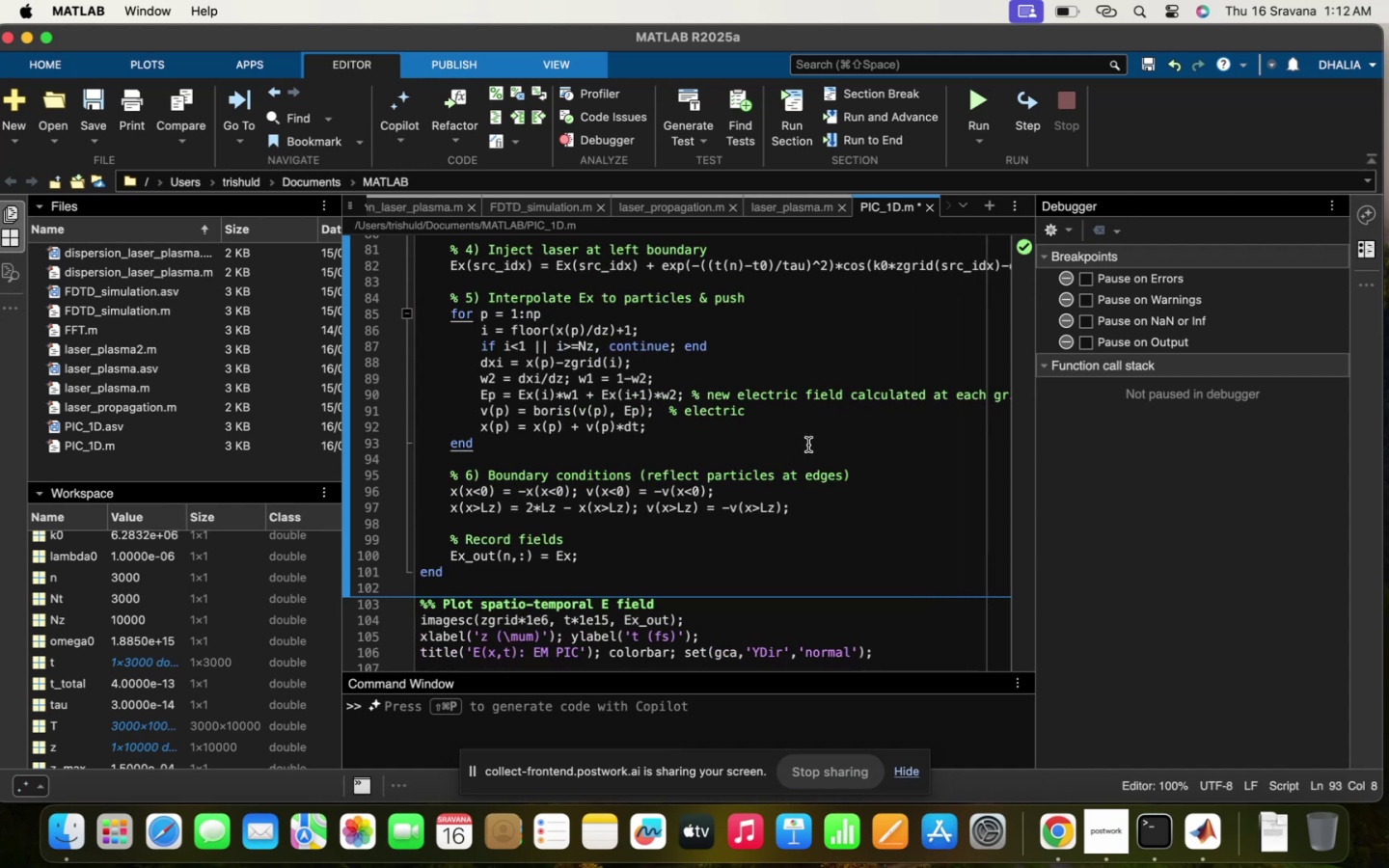 
left_click([808, 445])
 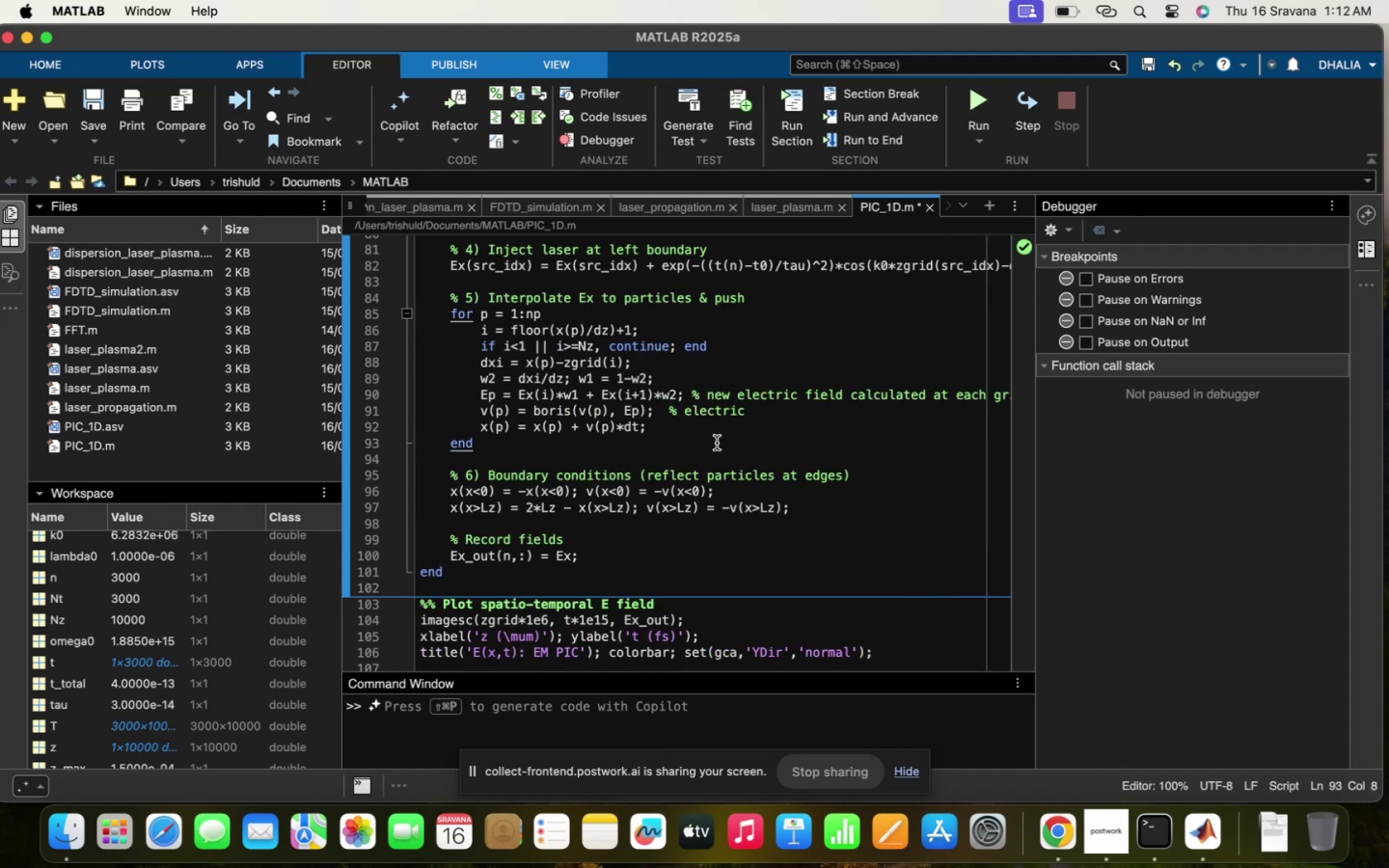 
left_click([717, 443])
 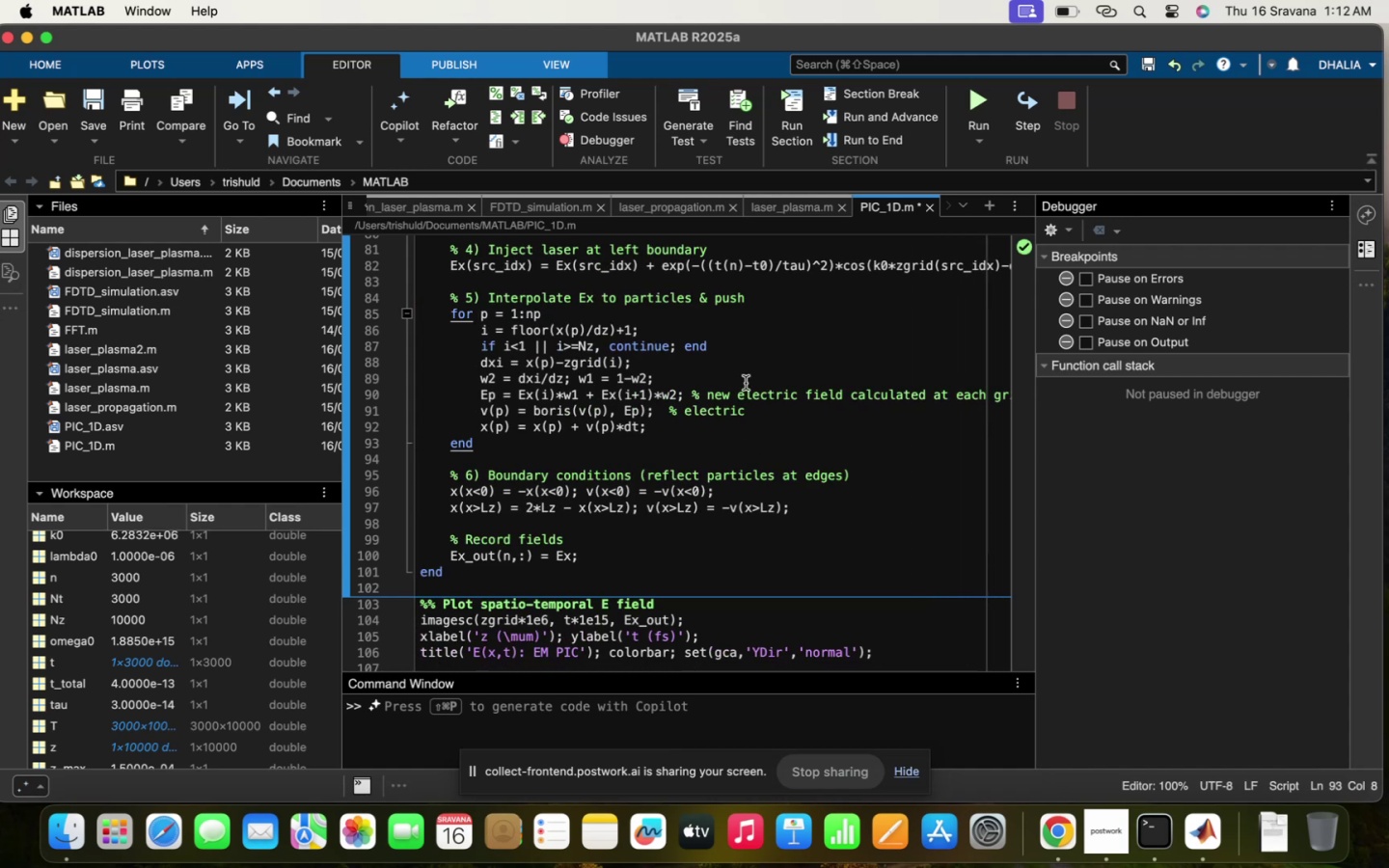 
scroll: coordinate [778, 397], scroll_direction: up, amount: 66.0
 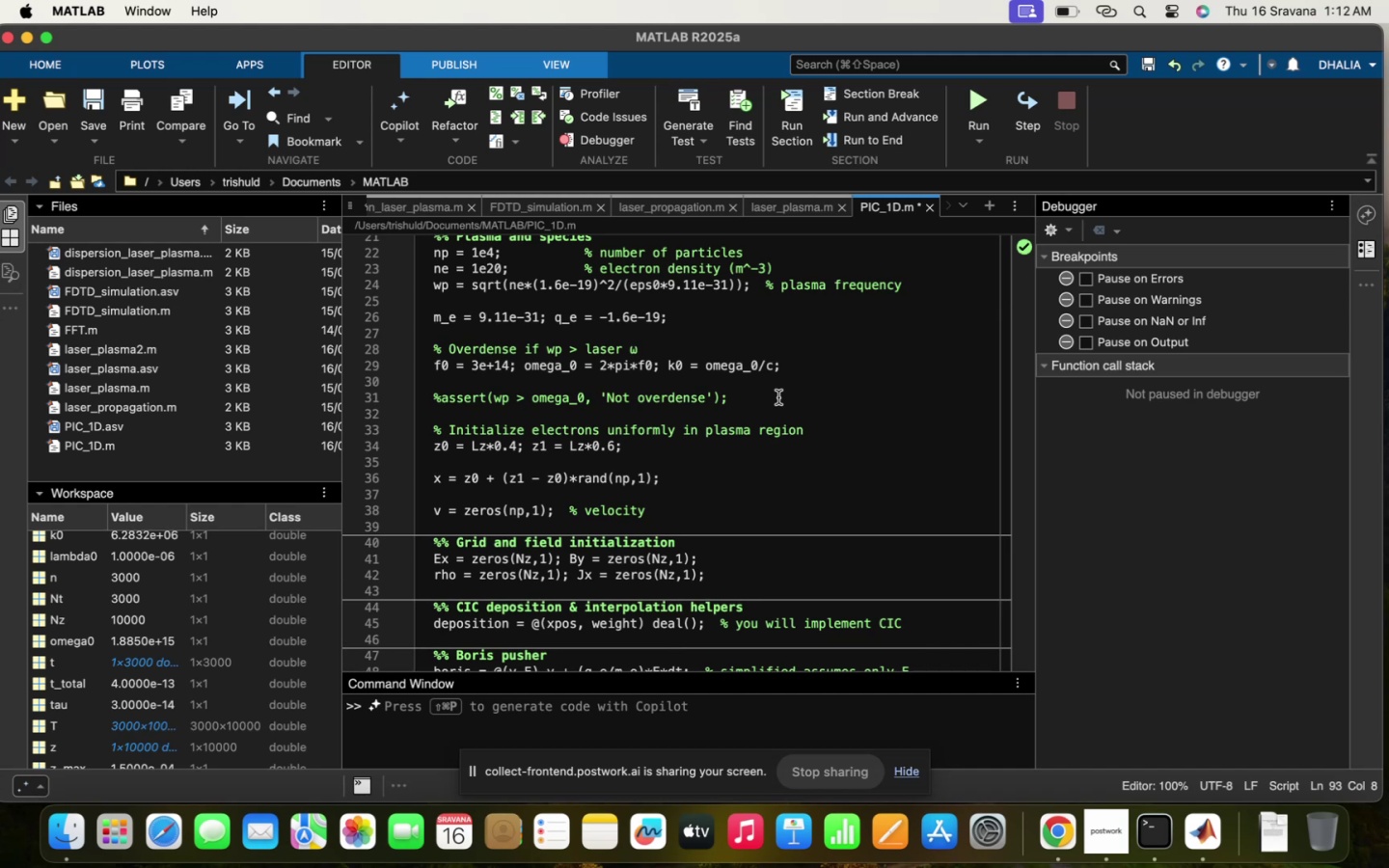 
wait(5.29)
 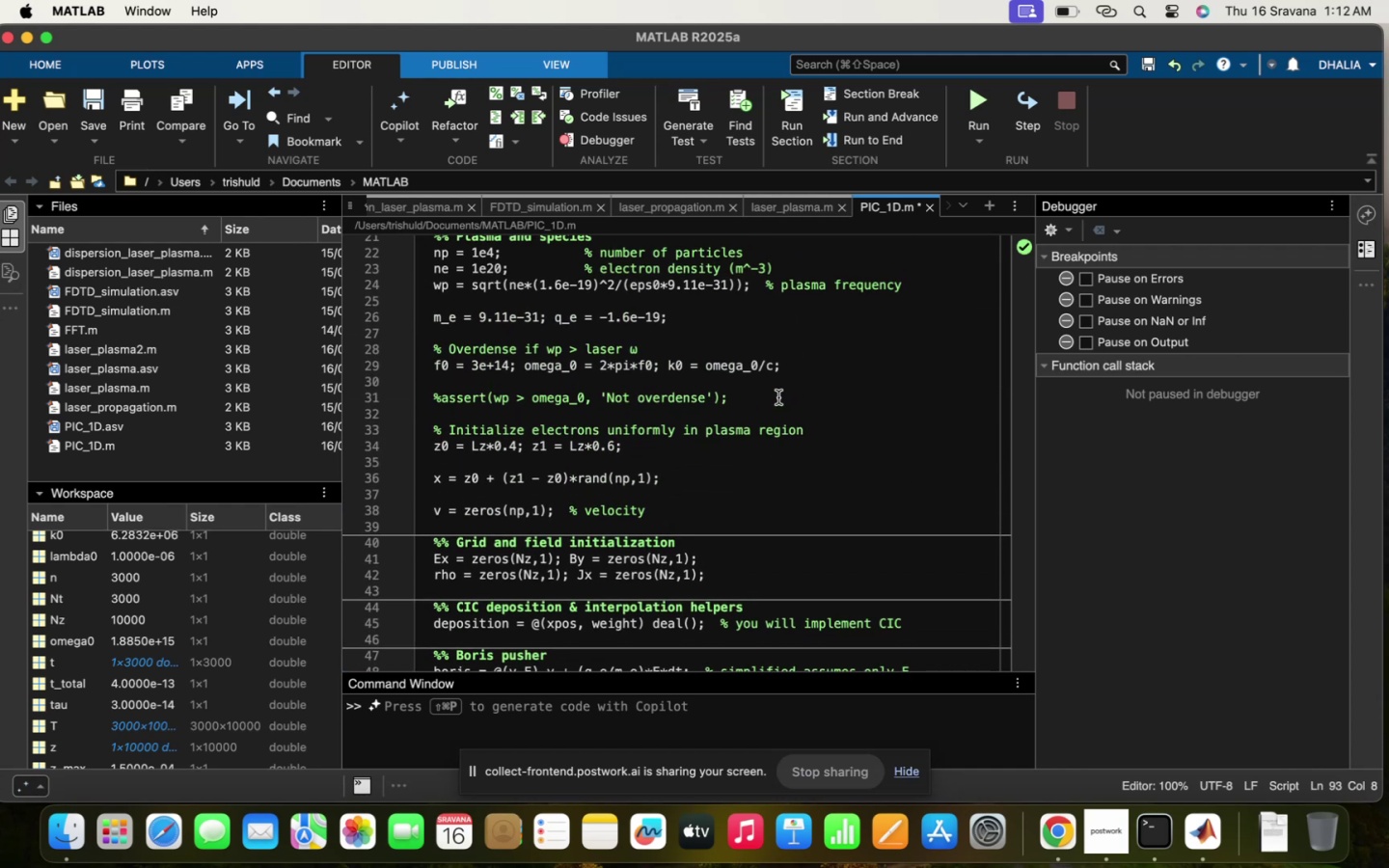 
scroll: coordinate [622, 481], scroll_direction: up, amount: 7.0
 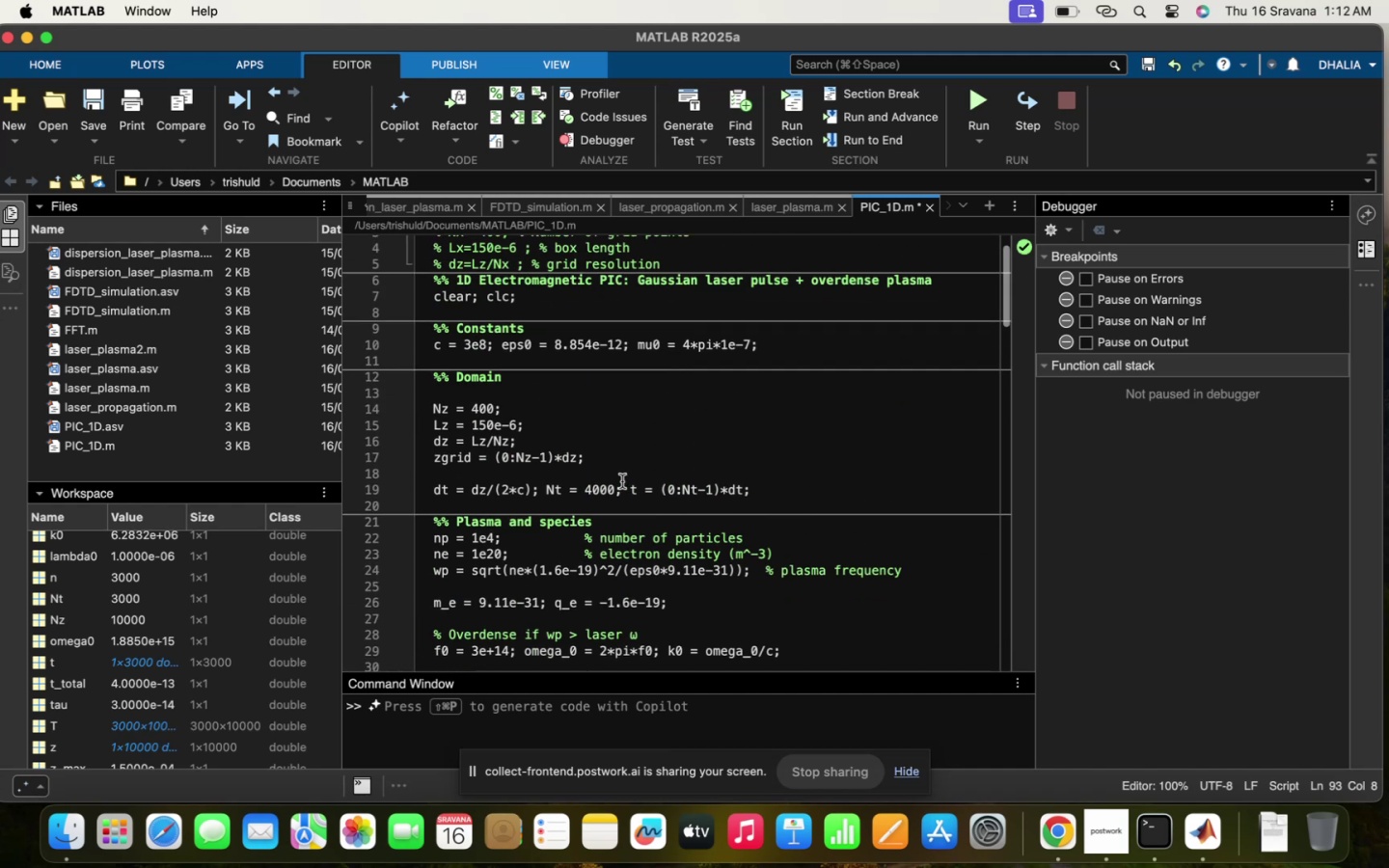 
scroll: coordinate [622, 481], scroll_direction: down, amount: 12.0
 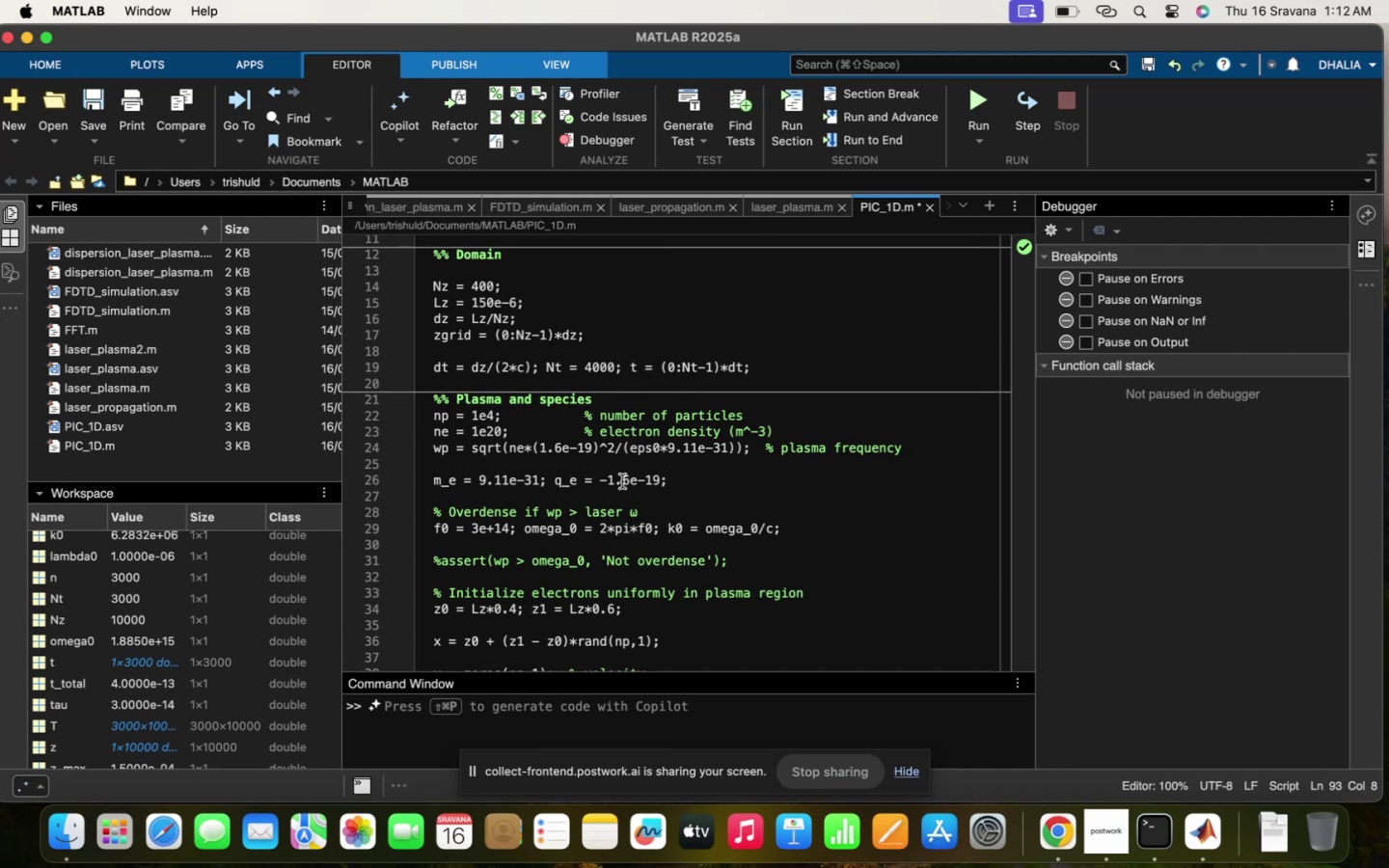 
wait(12.71)
 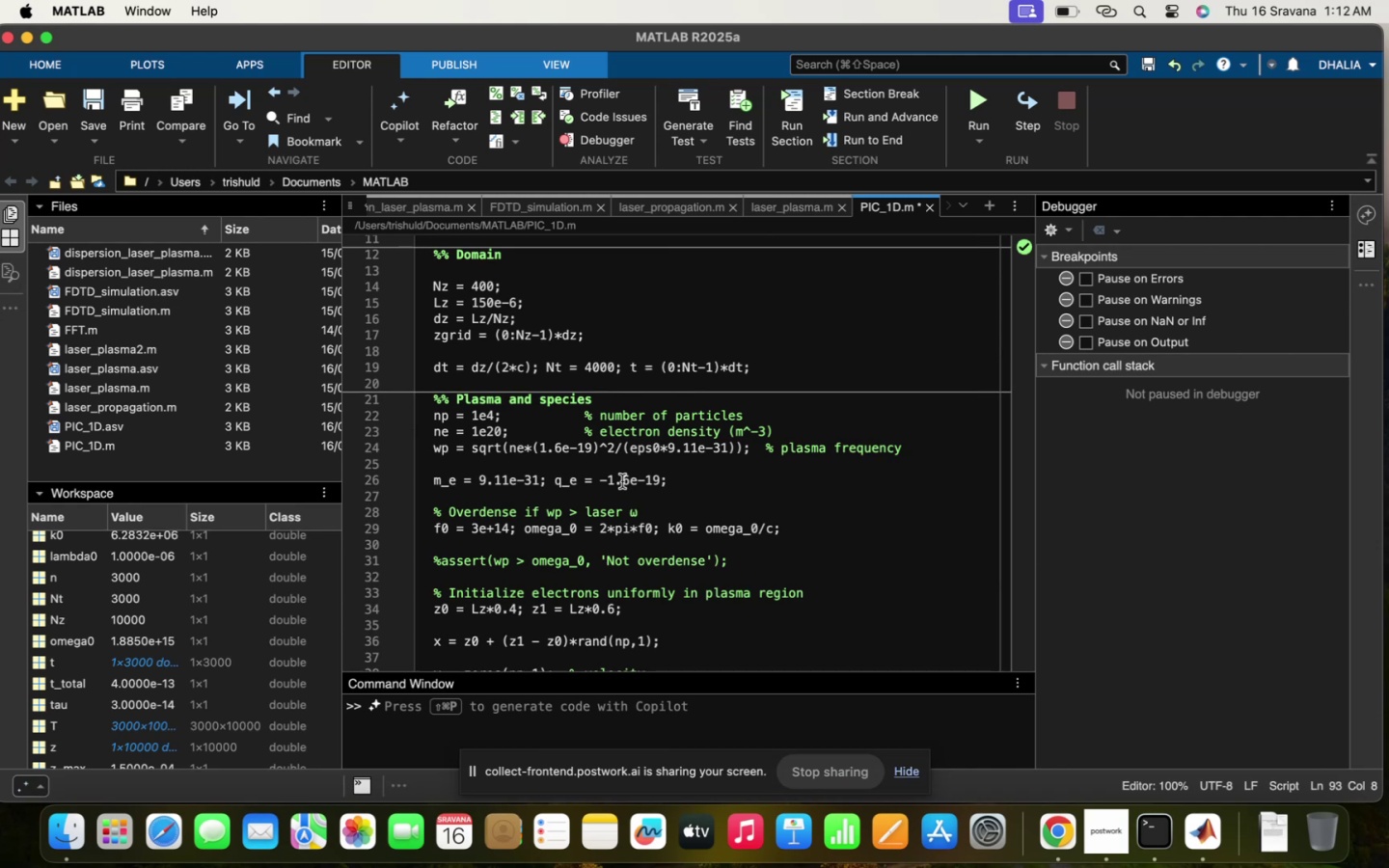 
left_click([646, 516])
 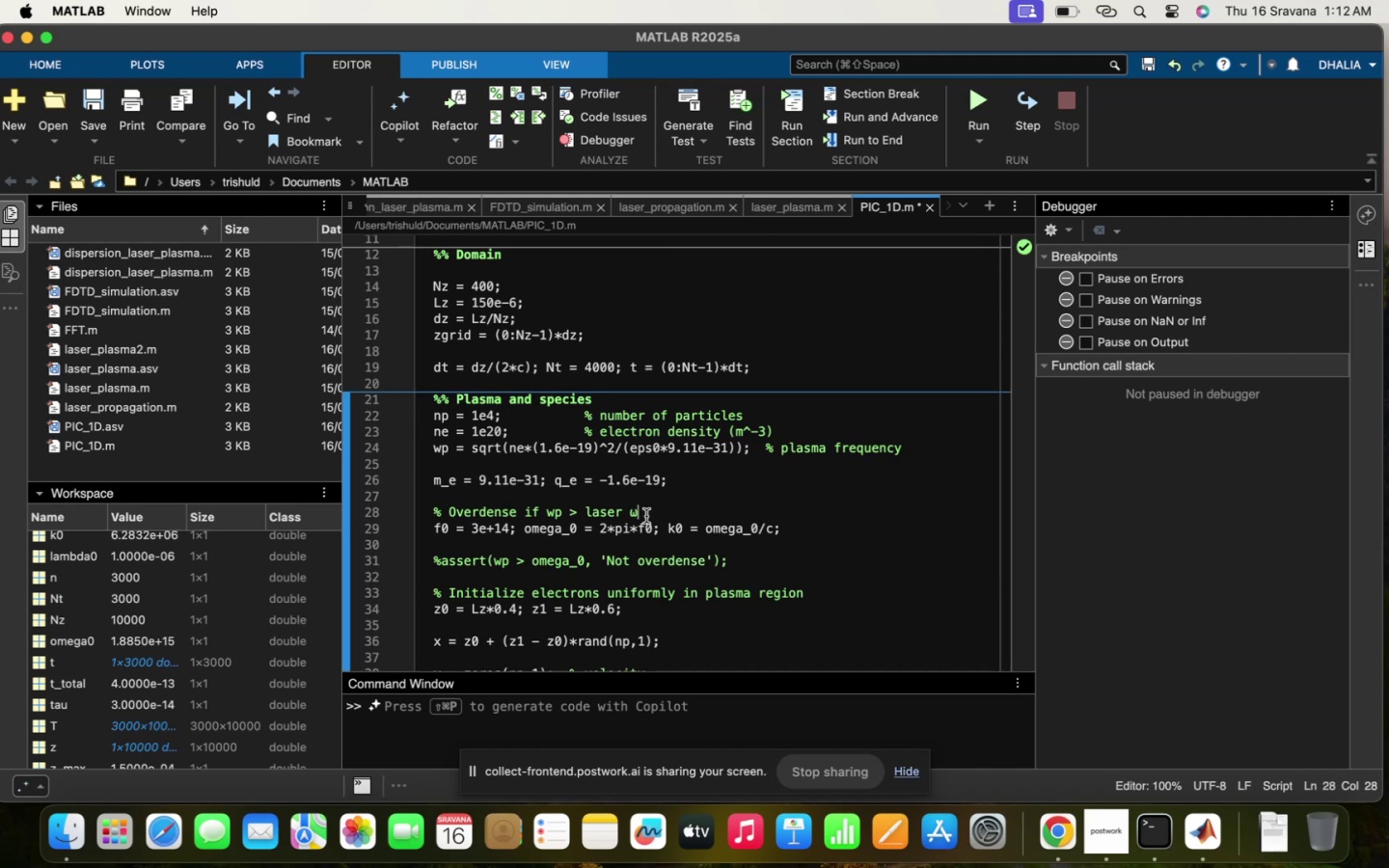 
key(Backspace)
key(Backspace)
type( frequency)
 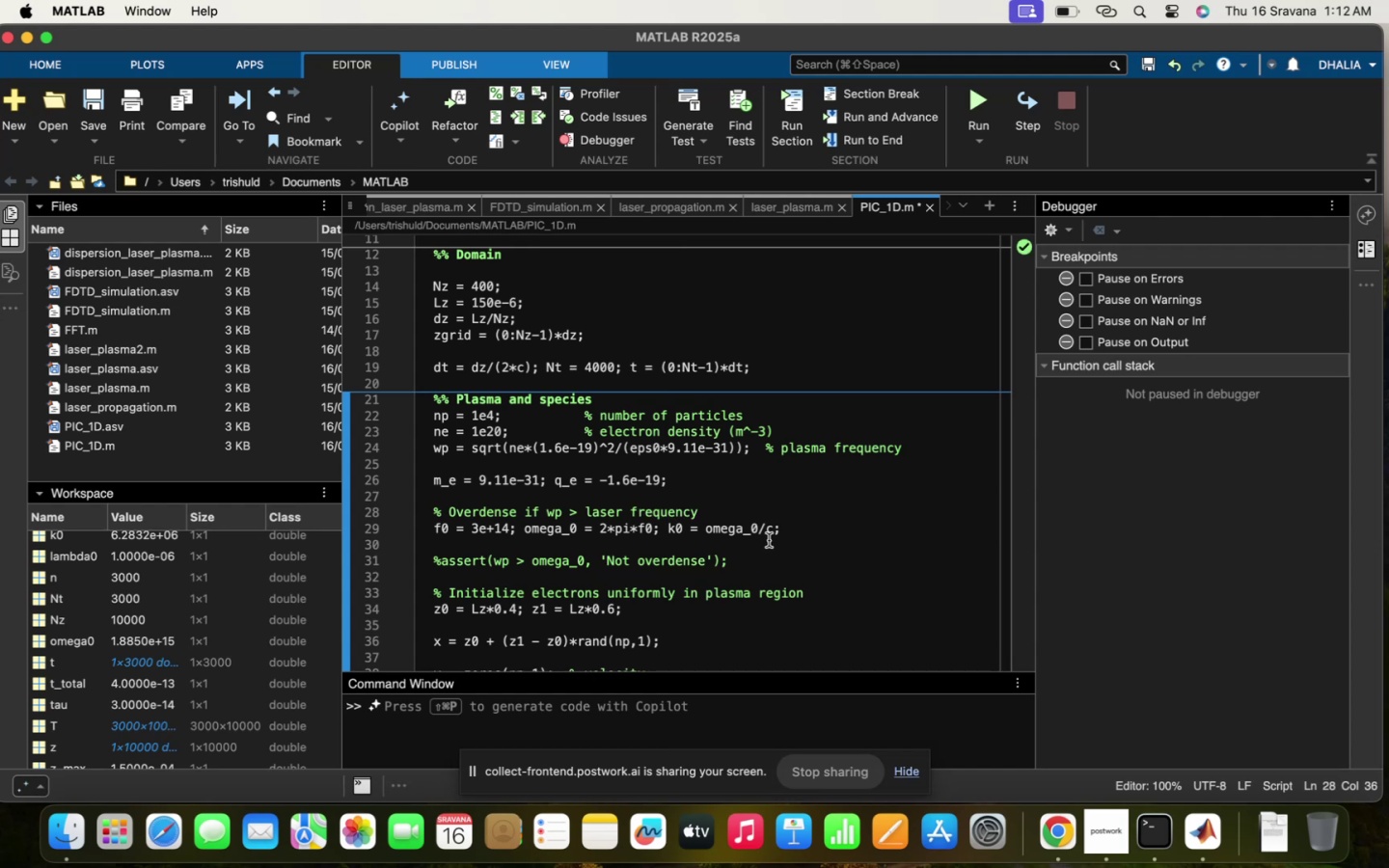 
left_click([793, 521])
 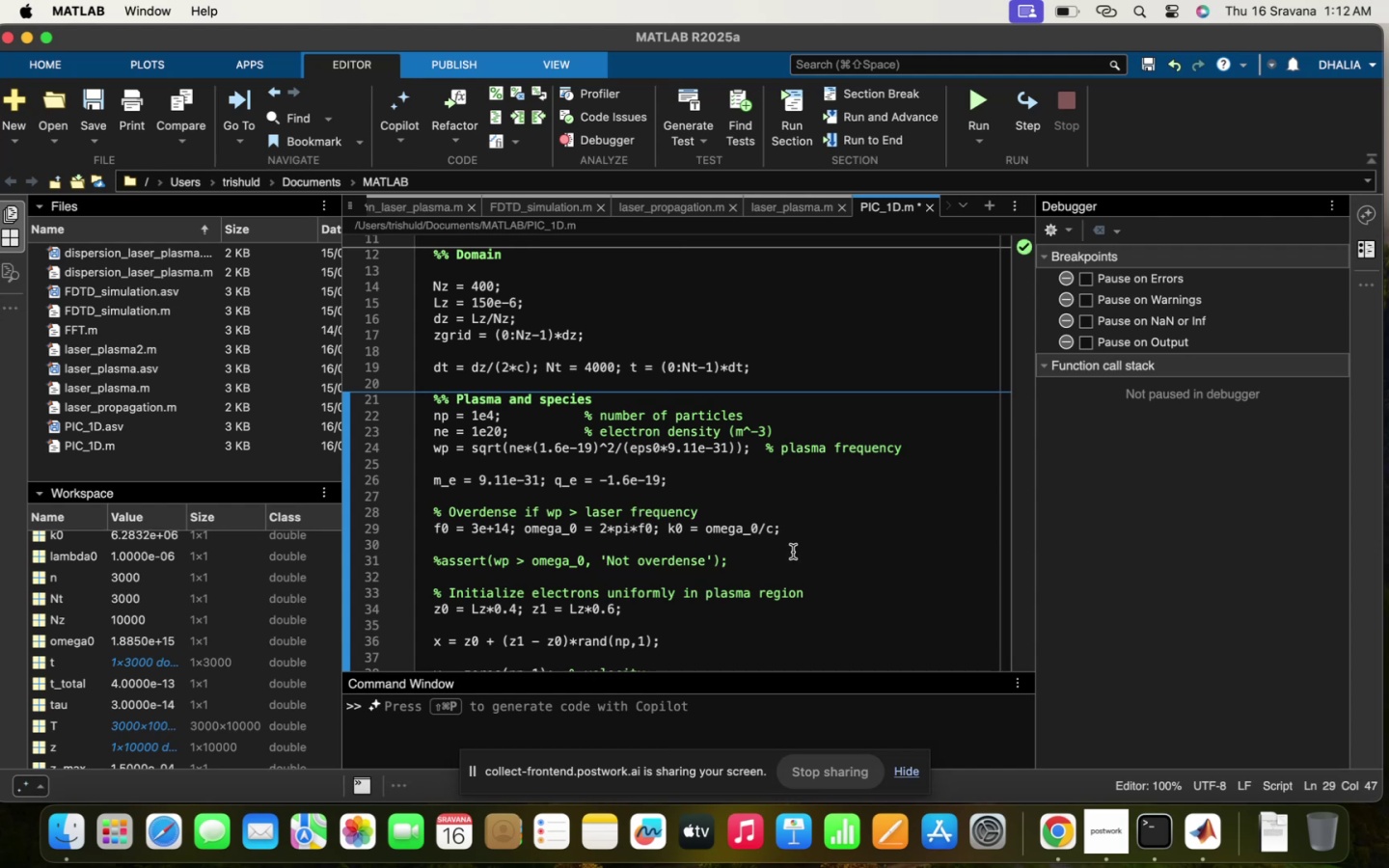 
left_click_drag(start_coordinate=[742, 566], to_coordinate=[396, 558])
 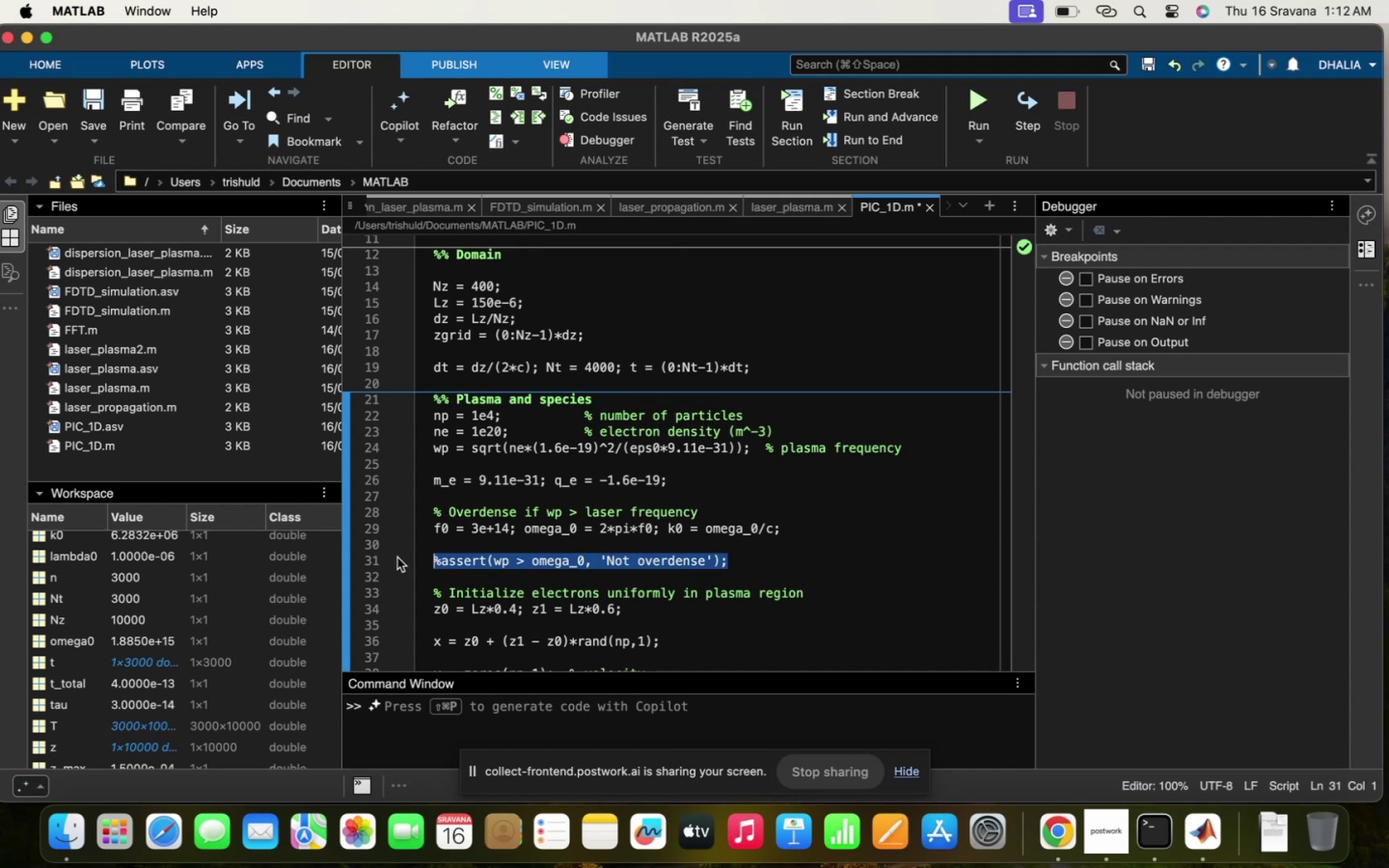 
key(Backspace)
 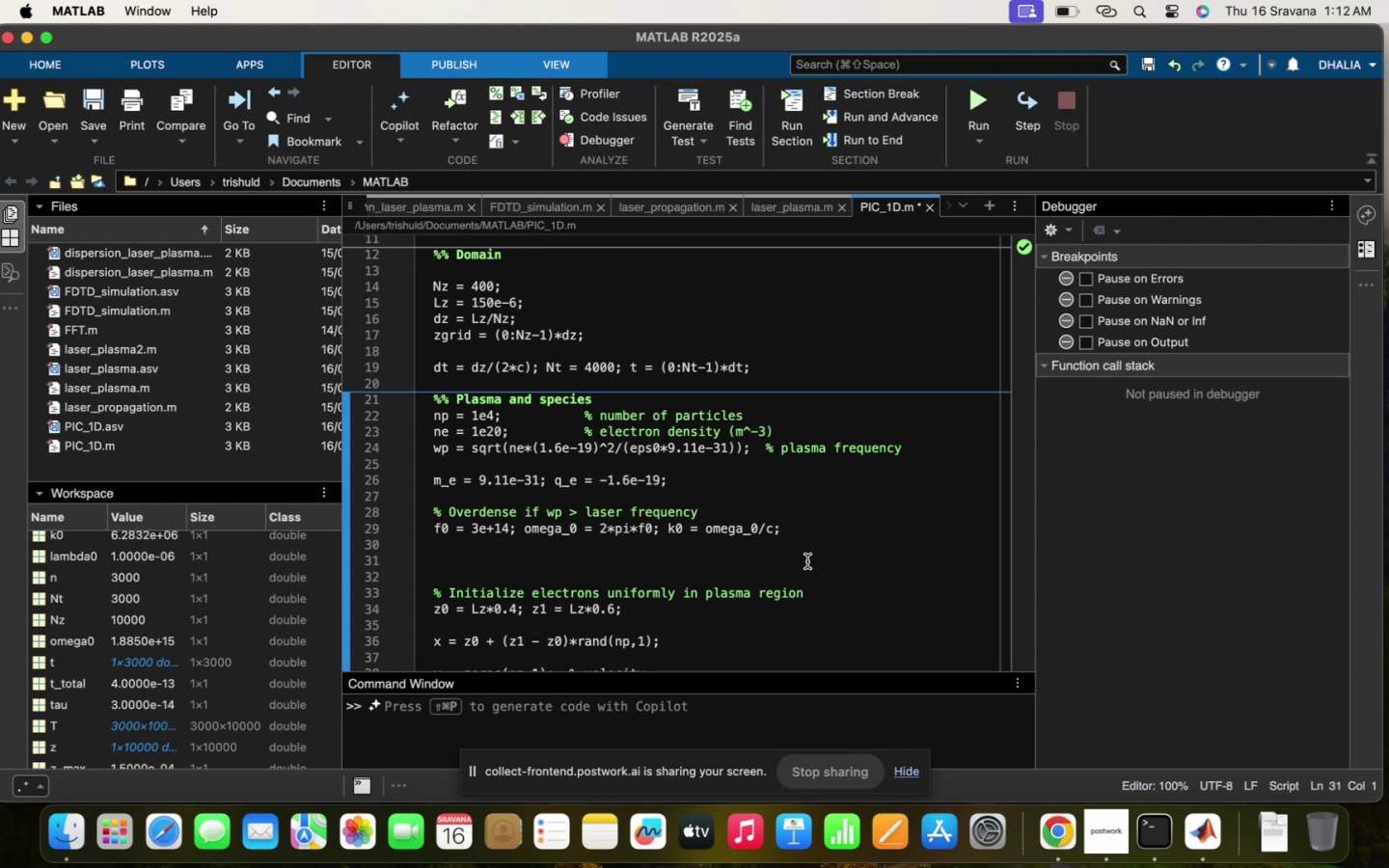 
left_click([807, 561])
 